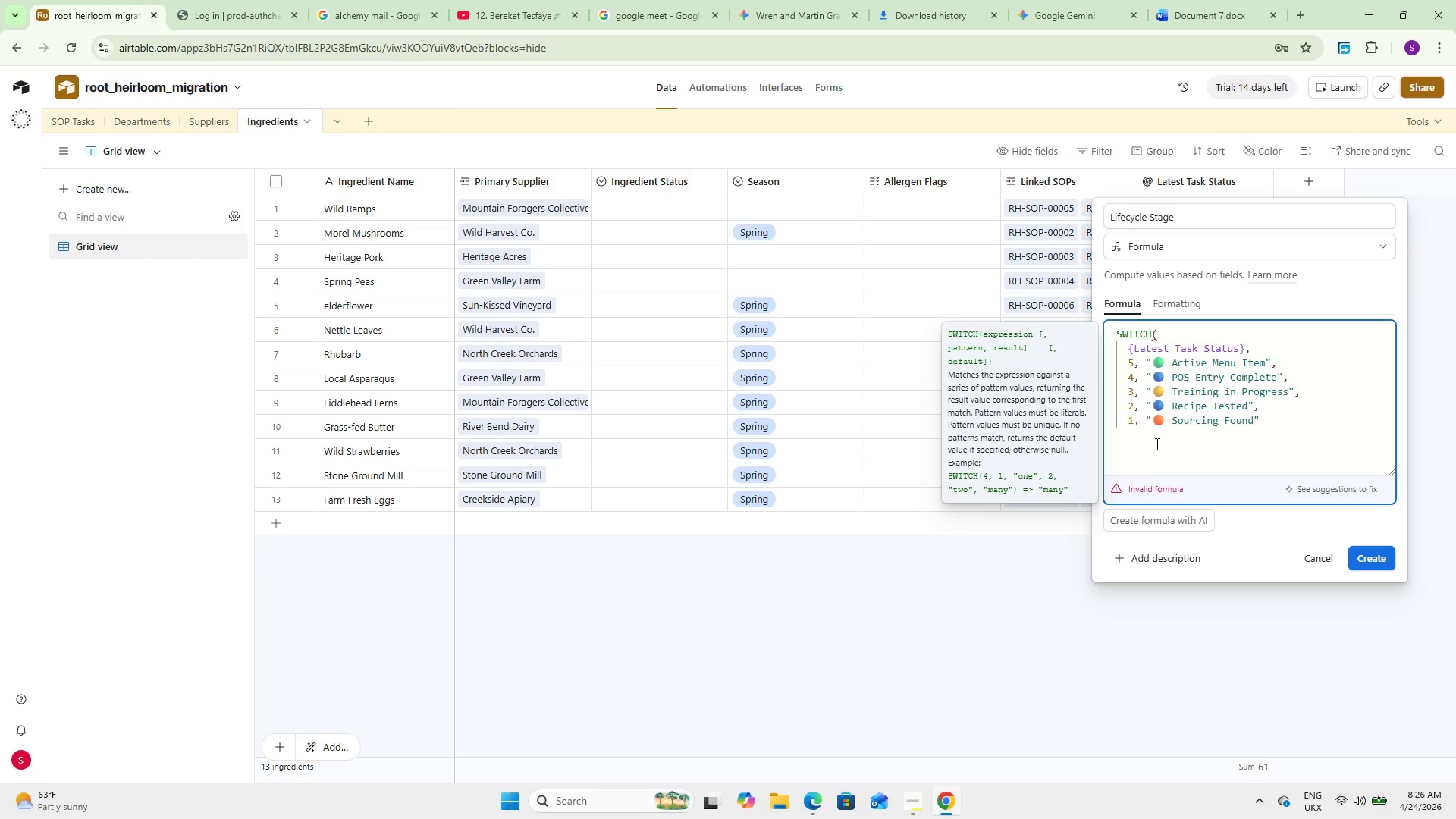 
key(ArrowRight)
 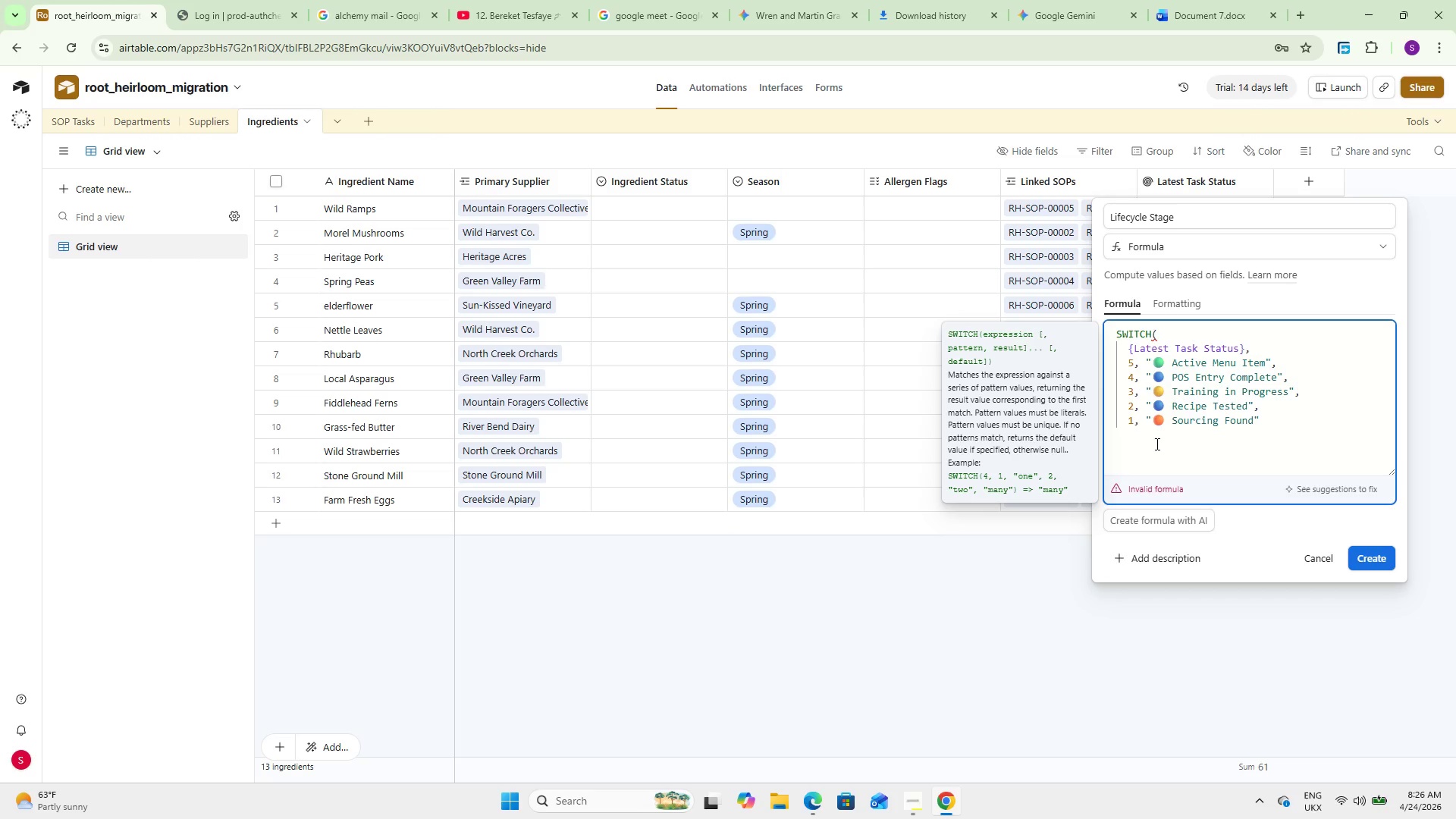 
key(Comma)
 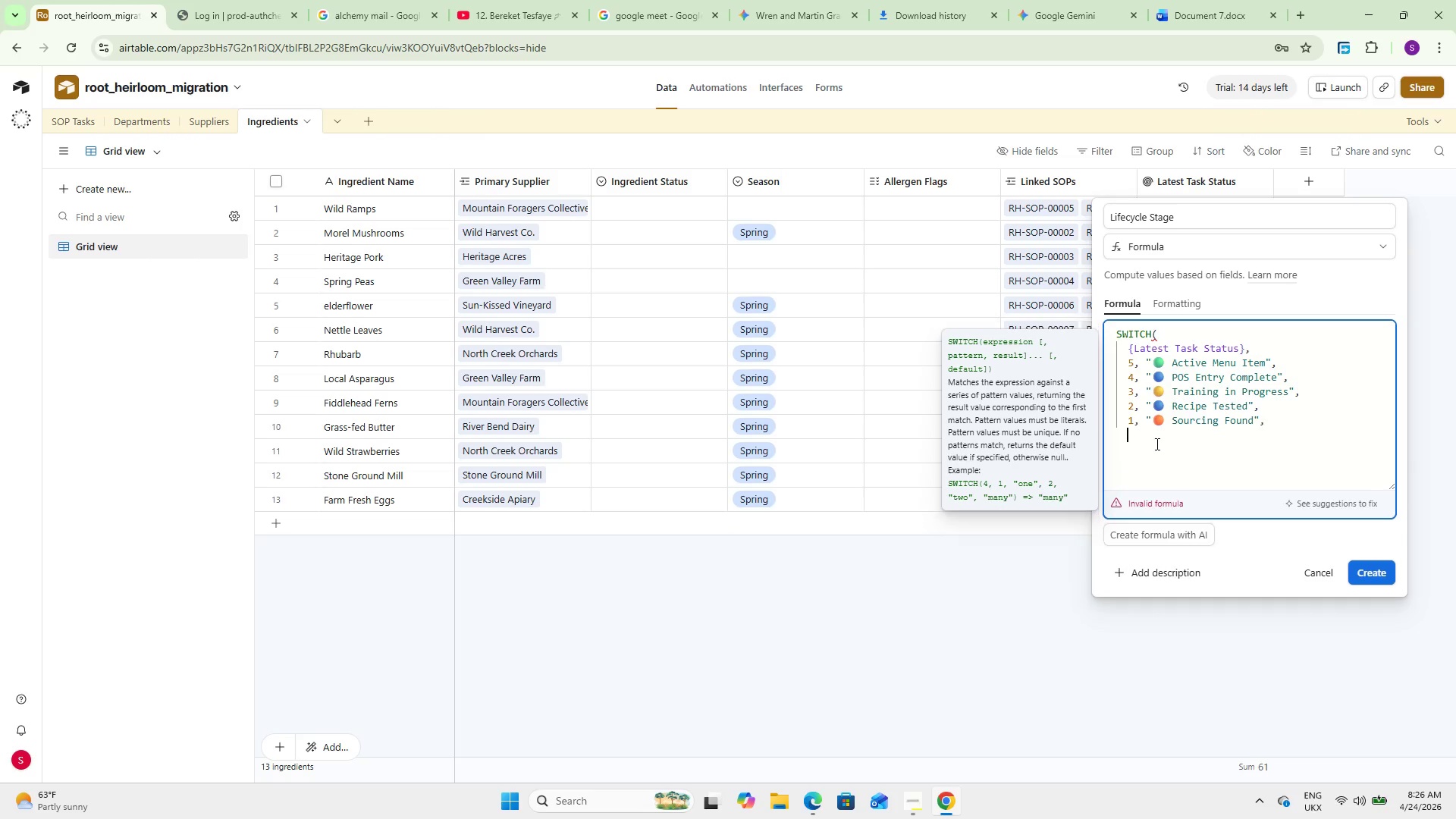 
key(Enter)
 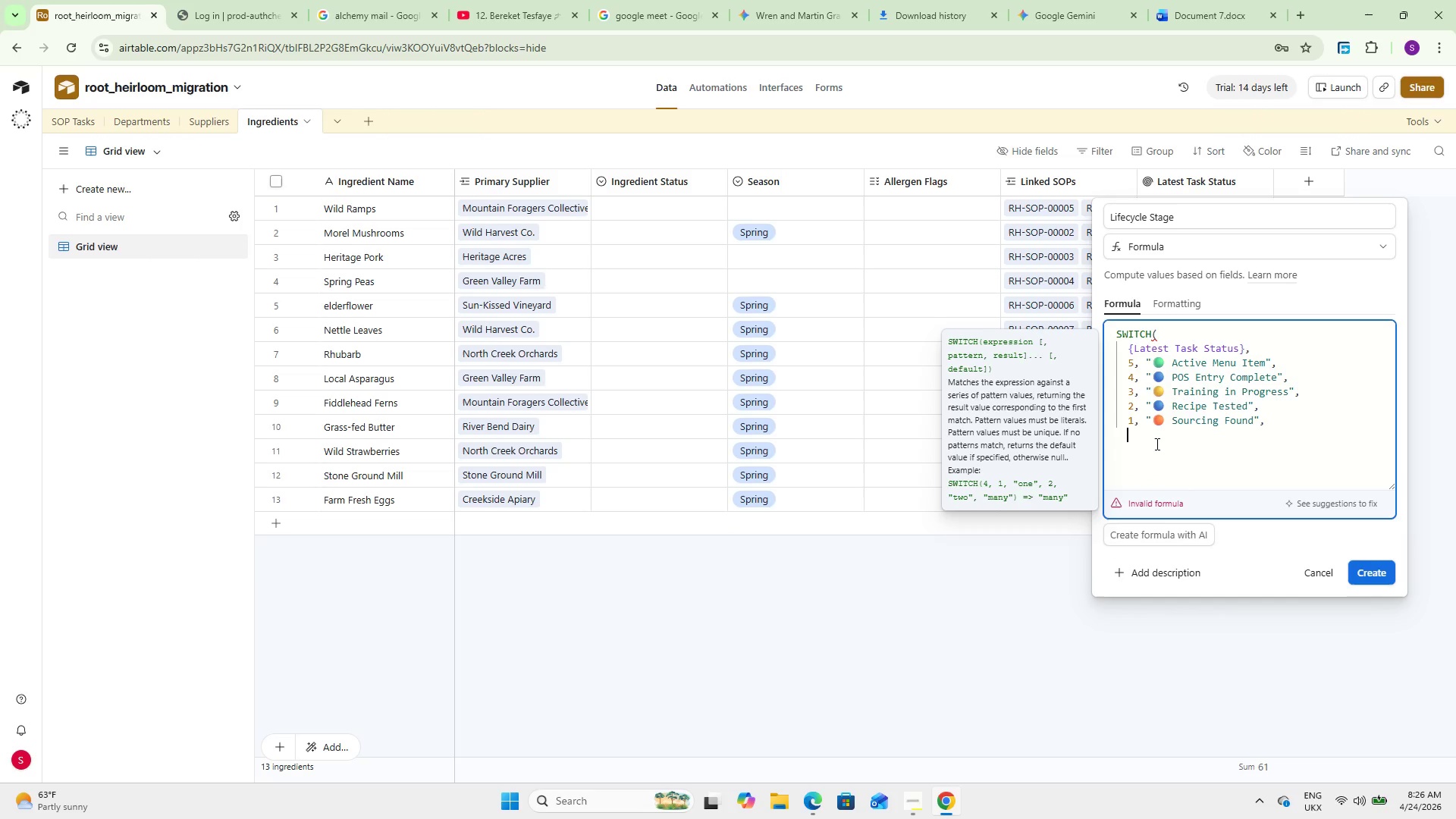 
key(0)
 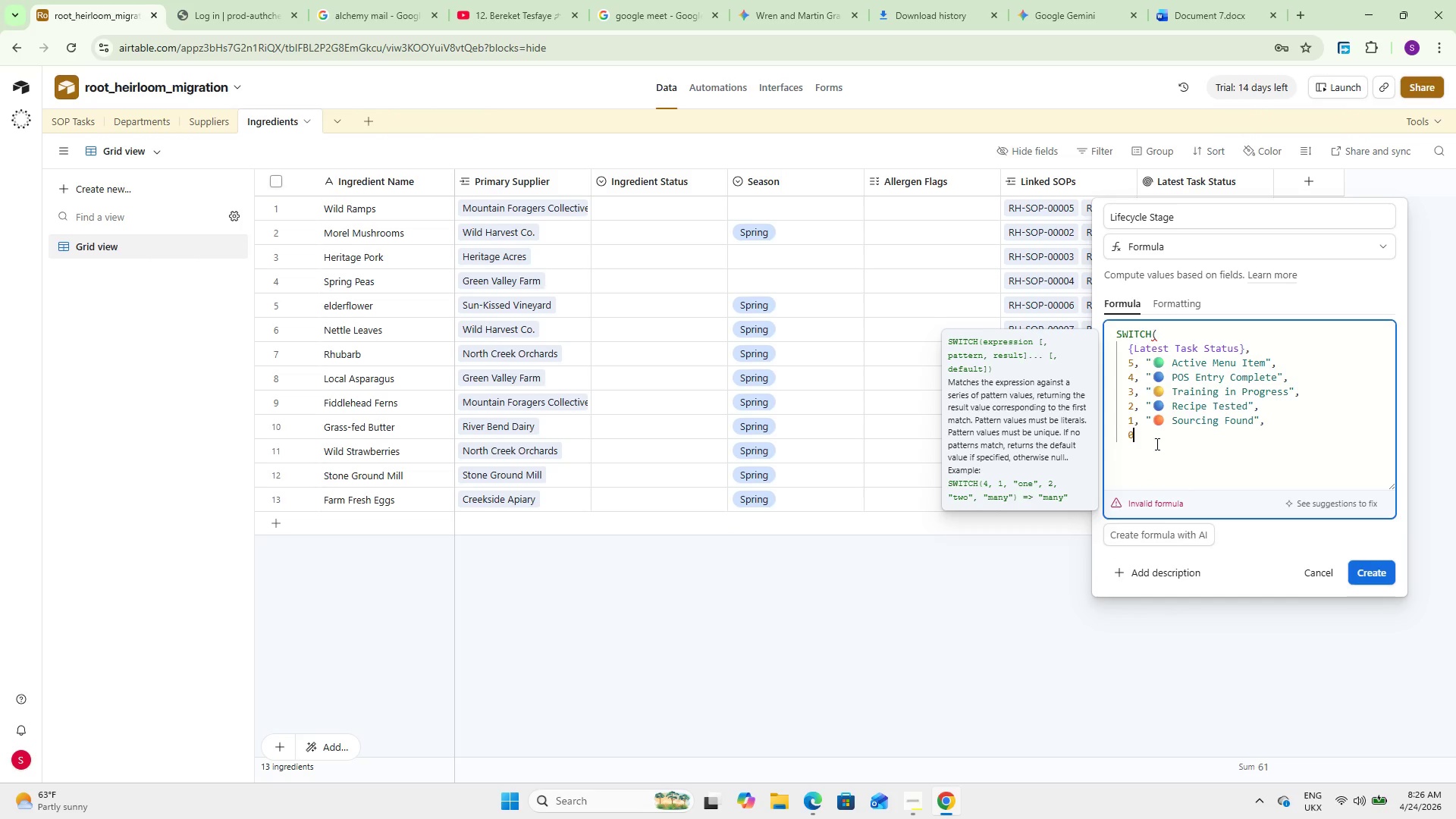 
key(Comma)
 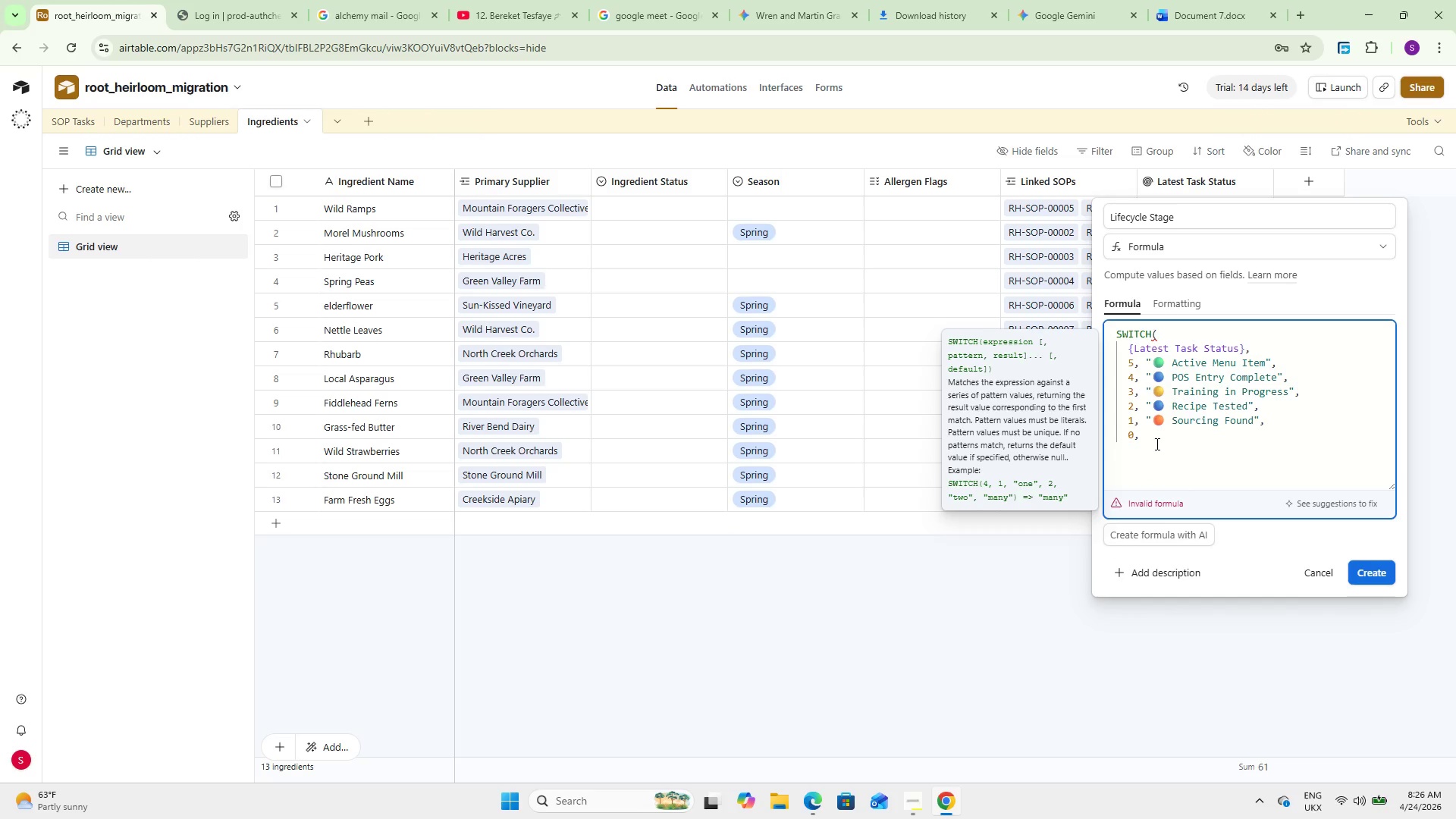 
key(Space)
 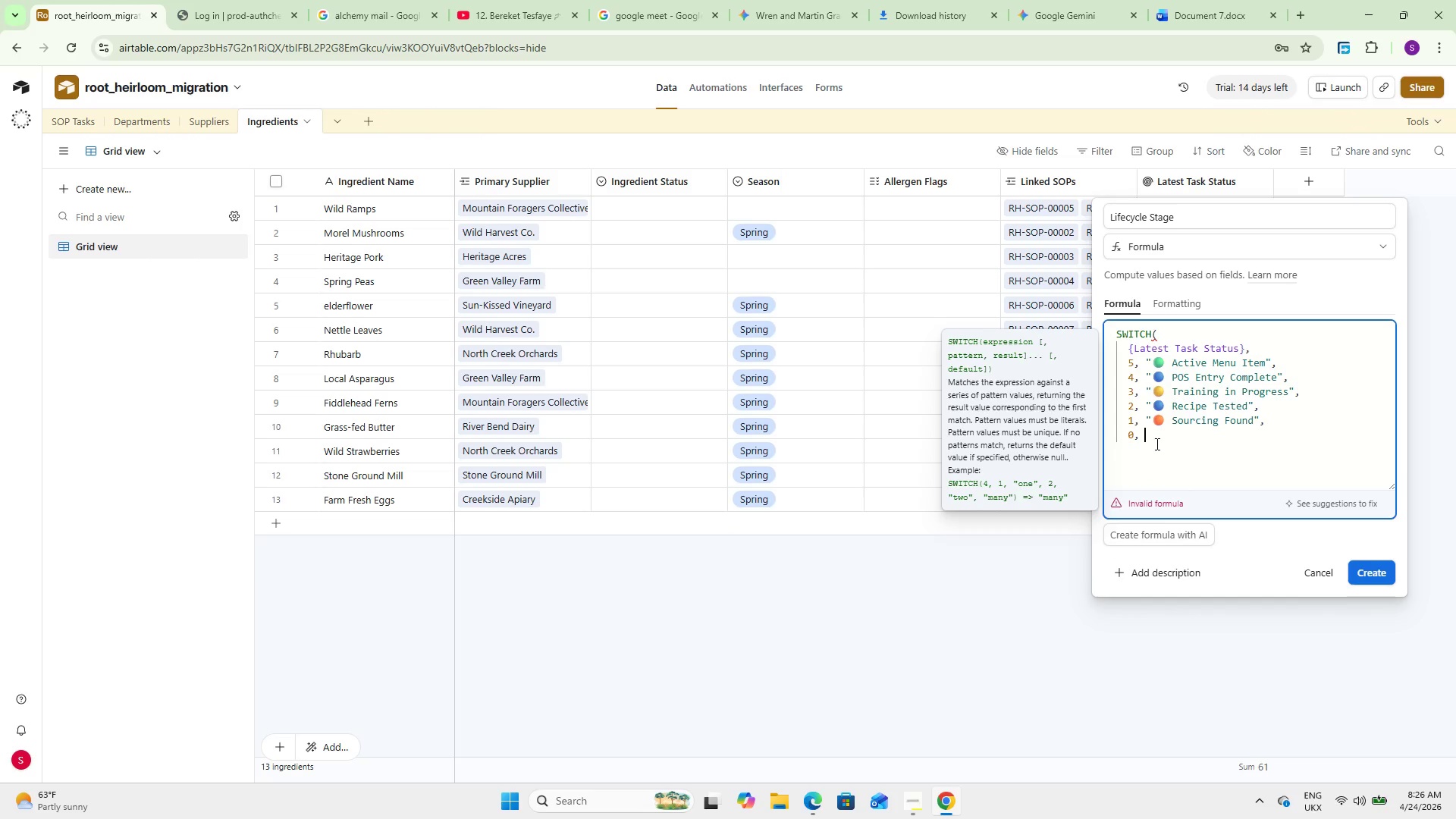 
key(Shift+2)
 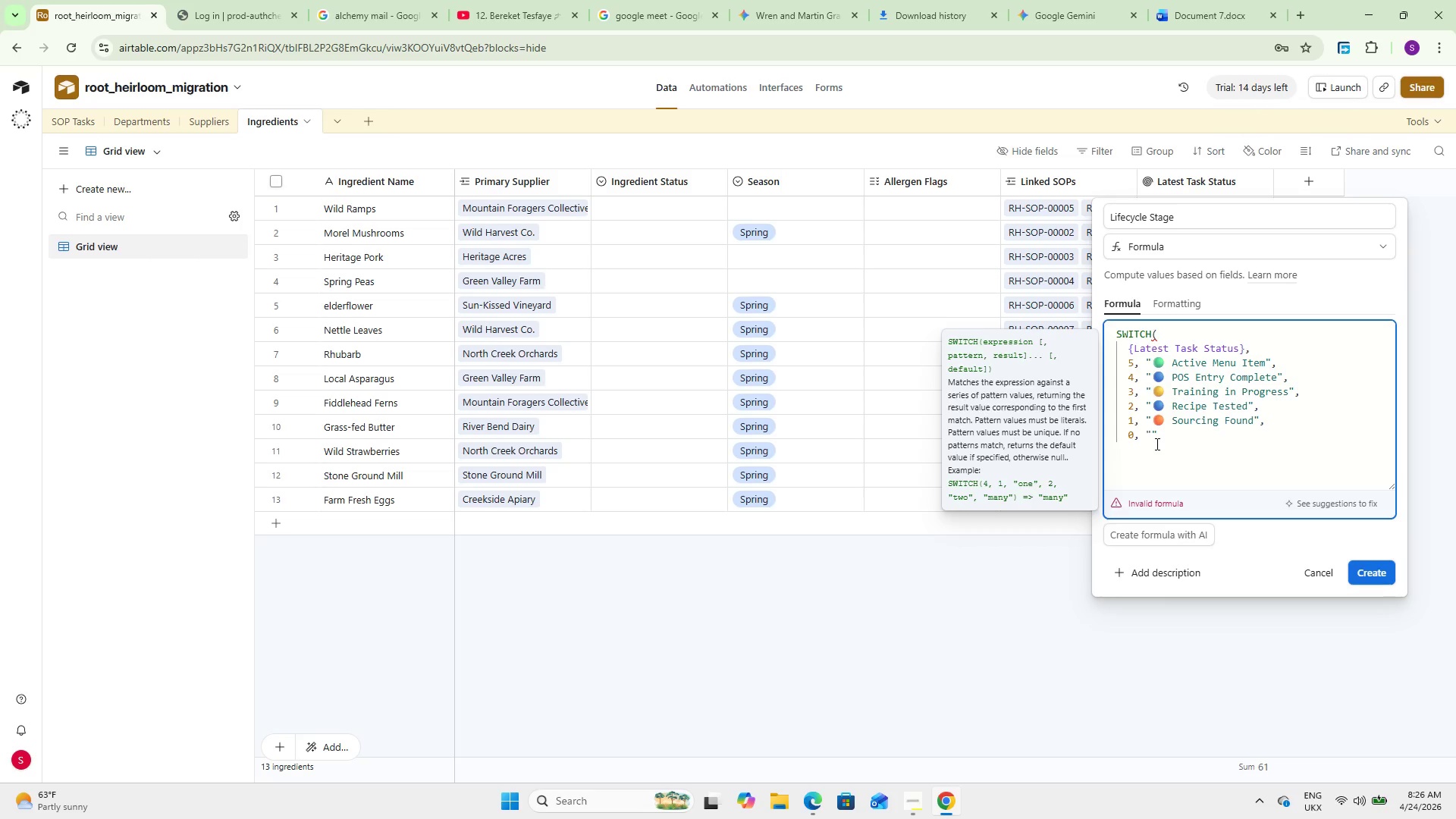 
key(Meta+Period)
 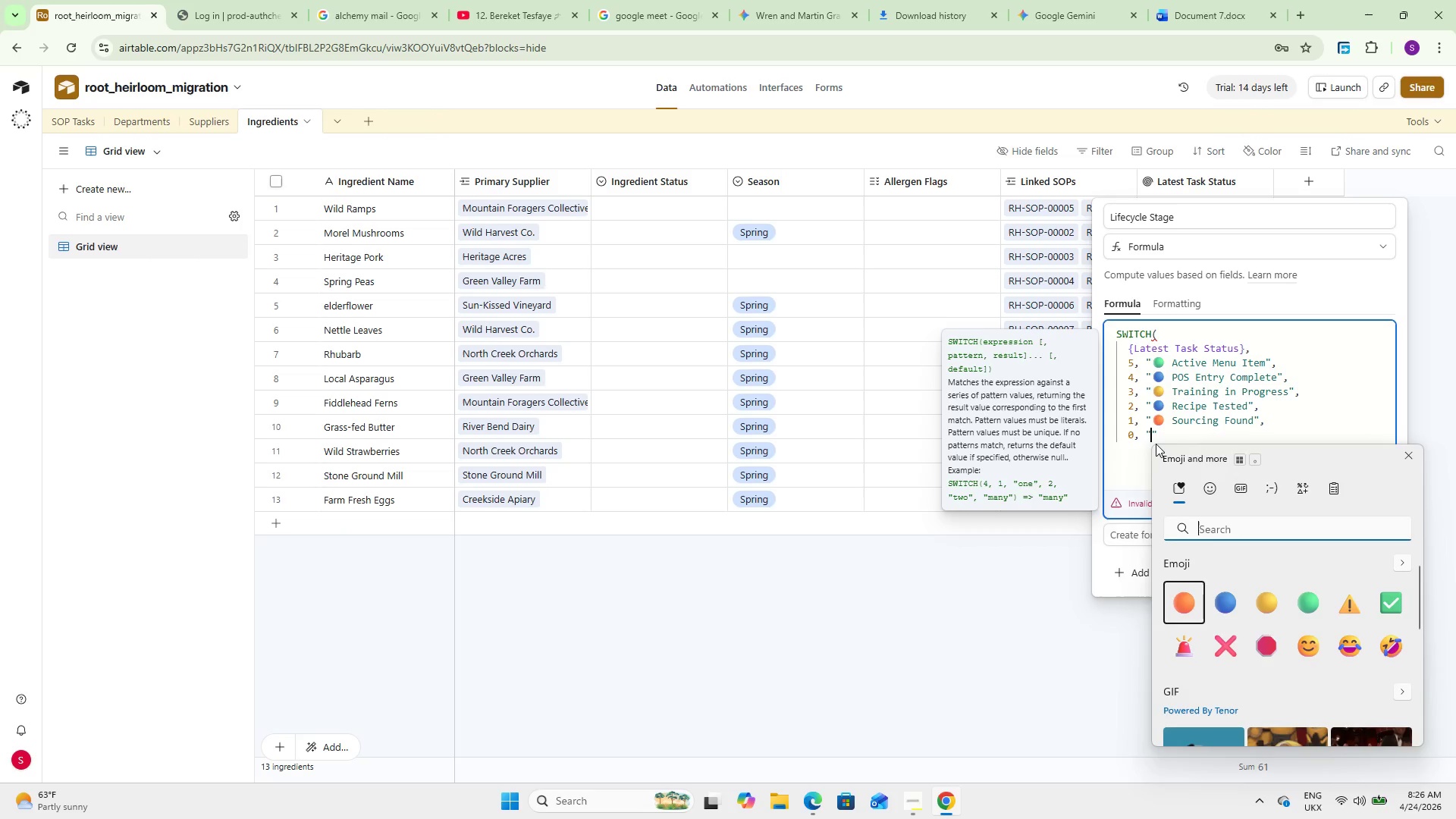 
type(red)
 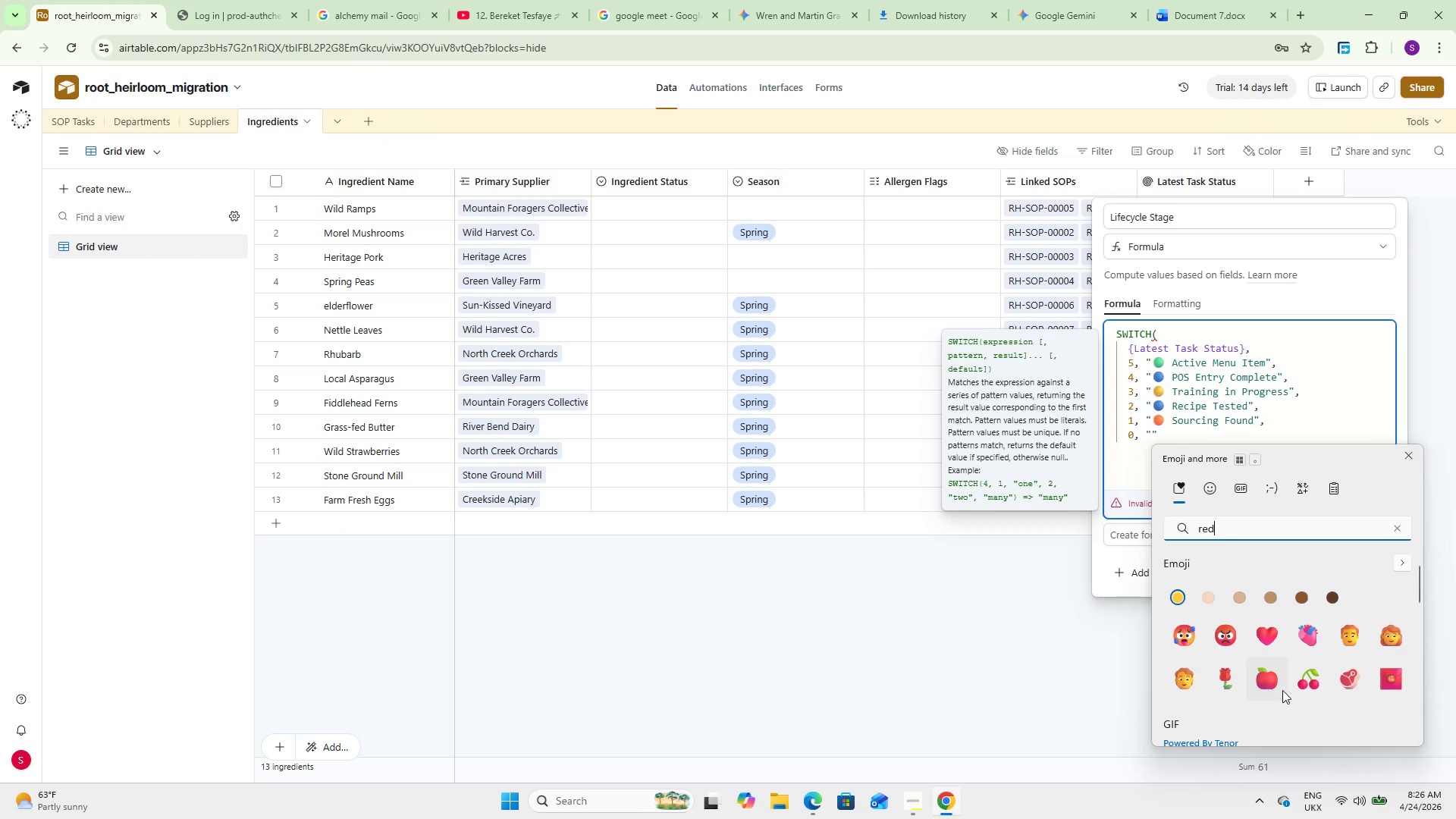 
scroll: coordinate [1291, 682], scroll_direction: down, amount: 1.0
 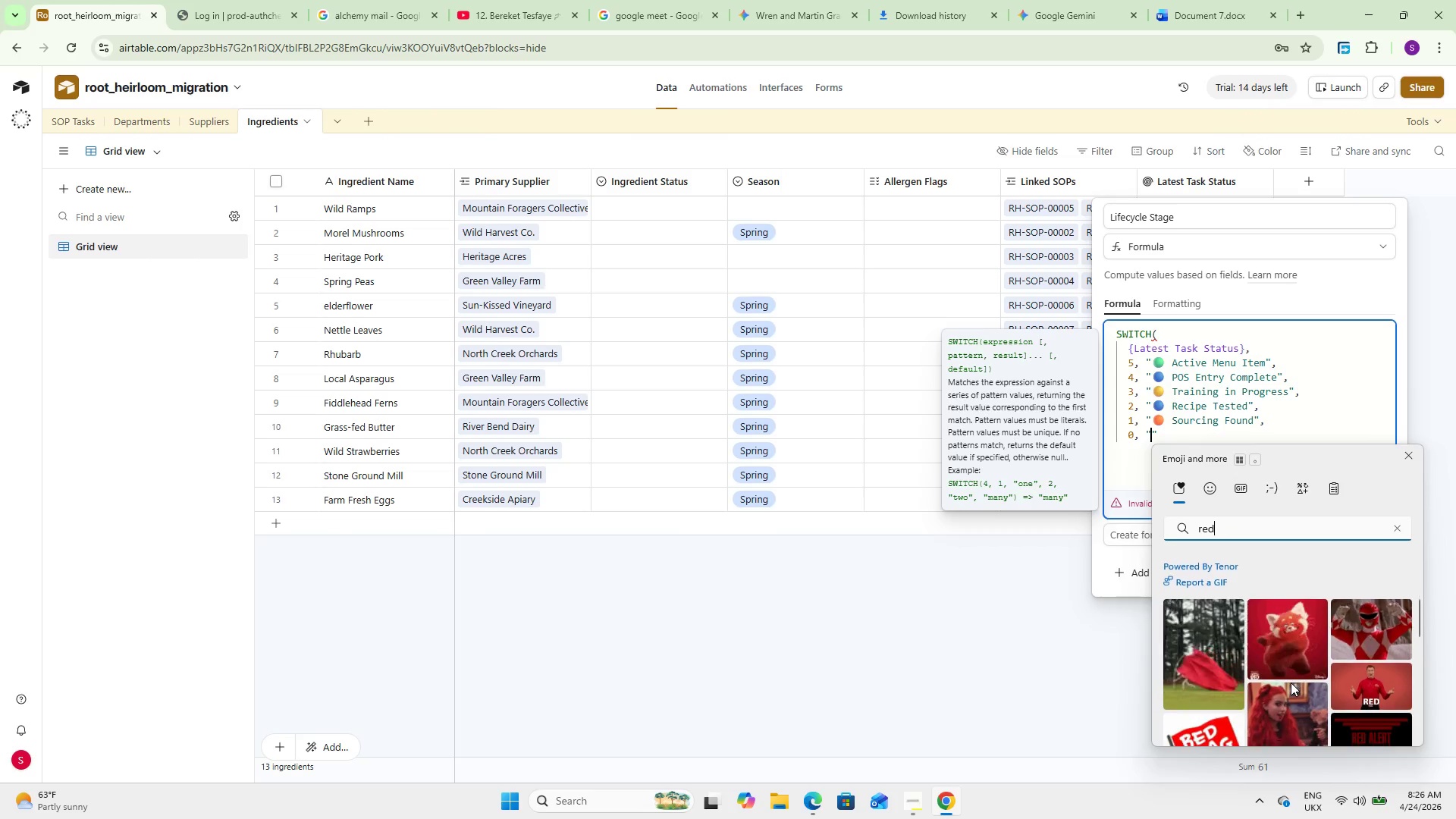 
scroll: coordinate [1291, 682], scroll_direction: up, amount: 7.0
 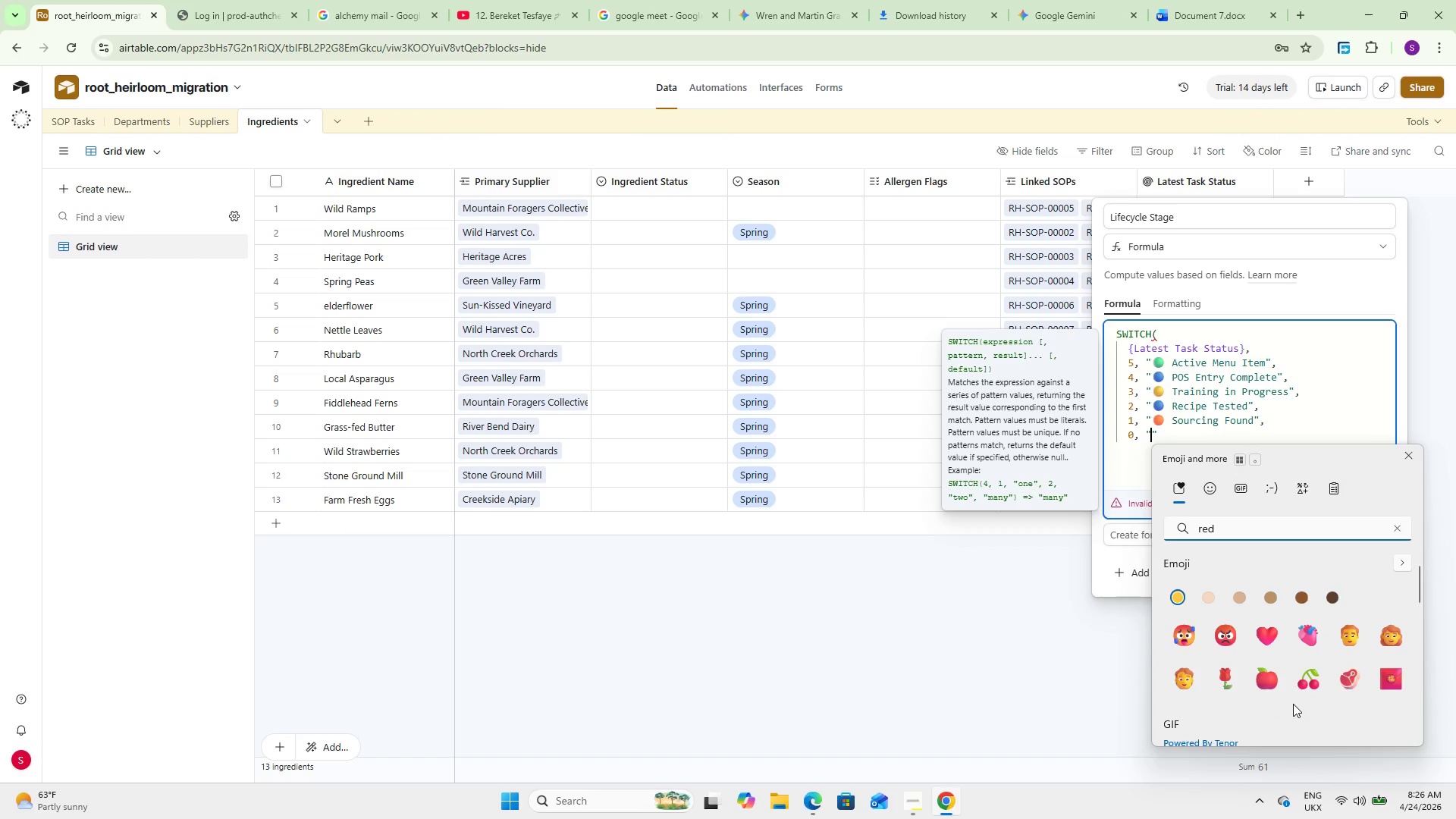 
key(Backspace)
 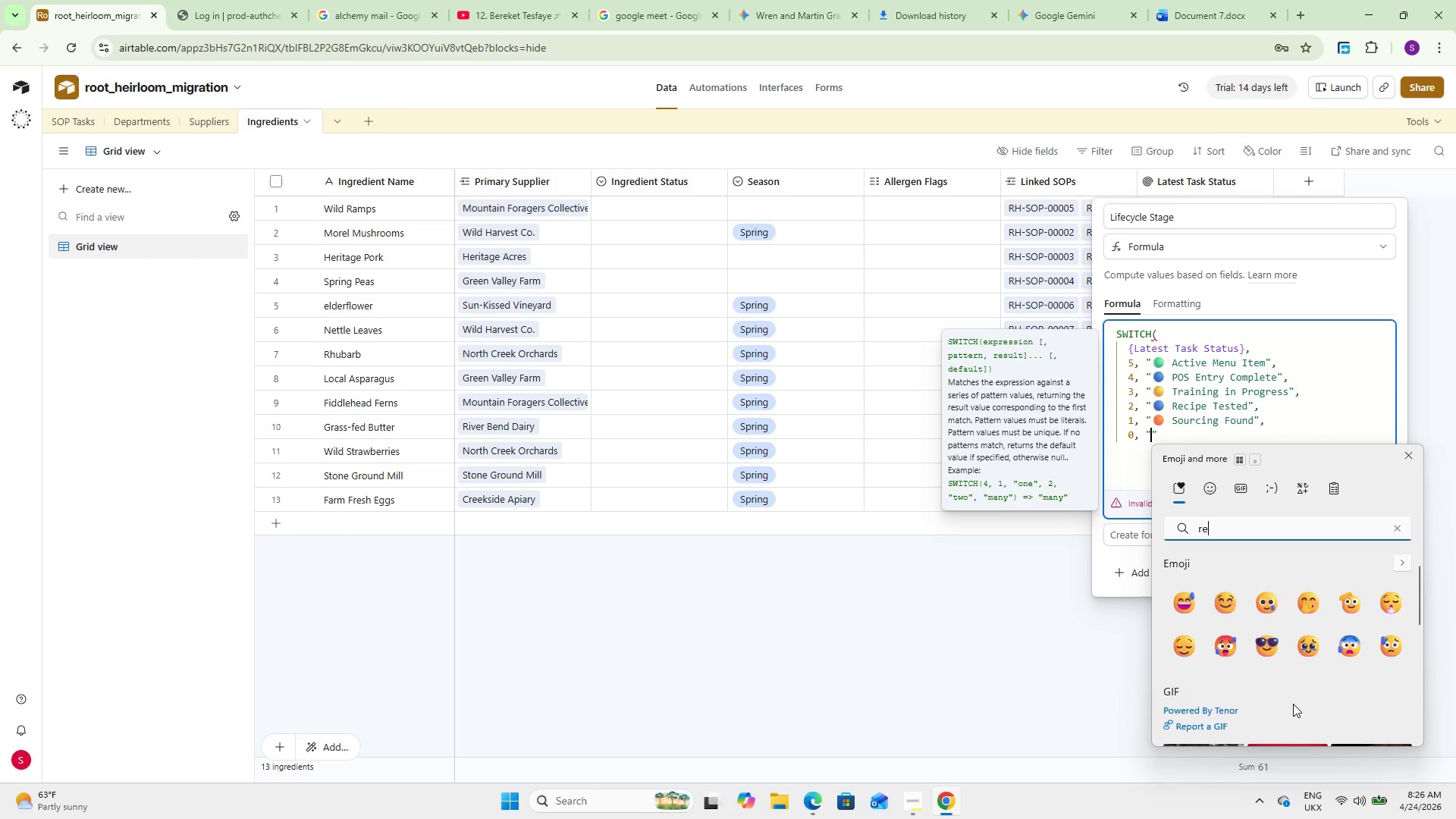 
key(Backspace)
 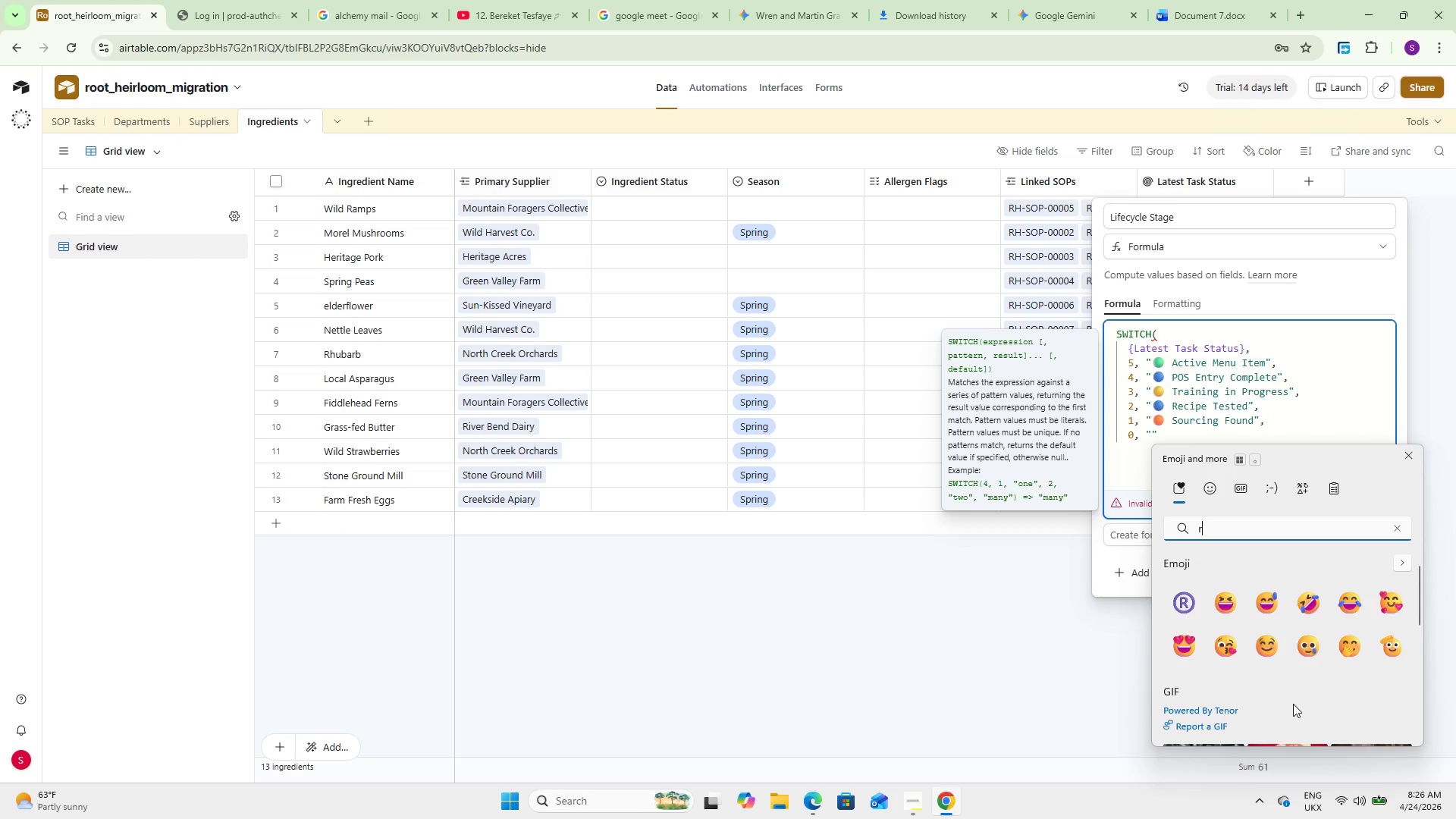 
key(Backspace)
 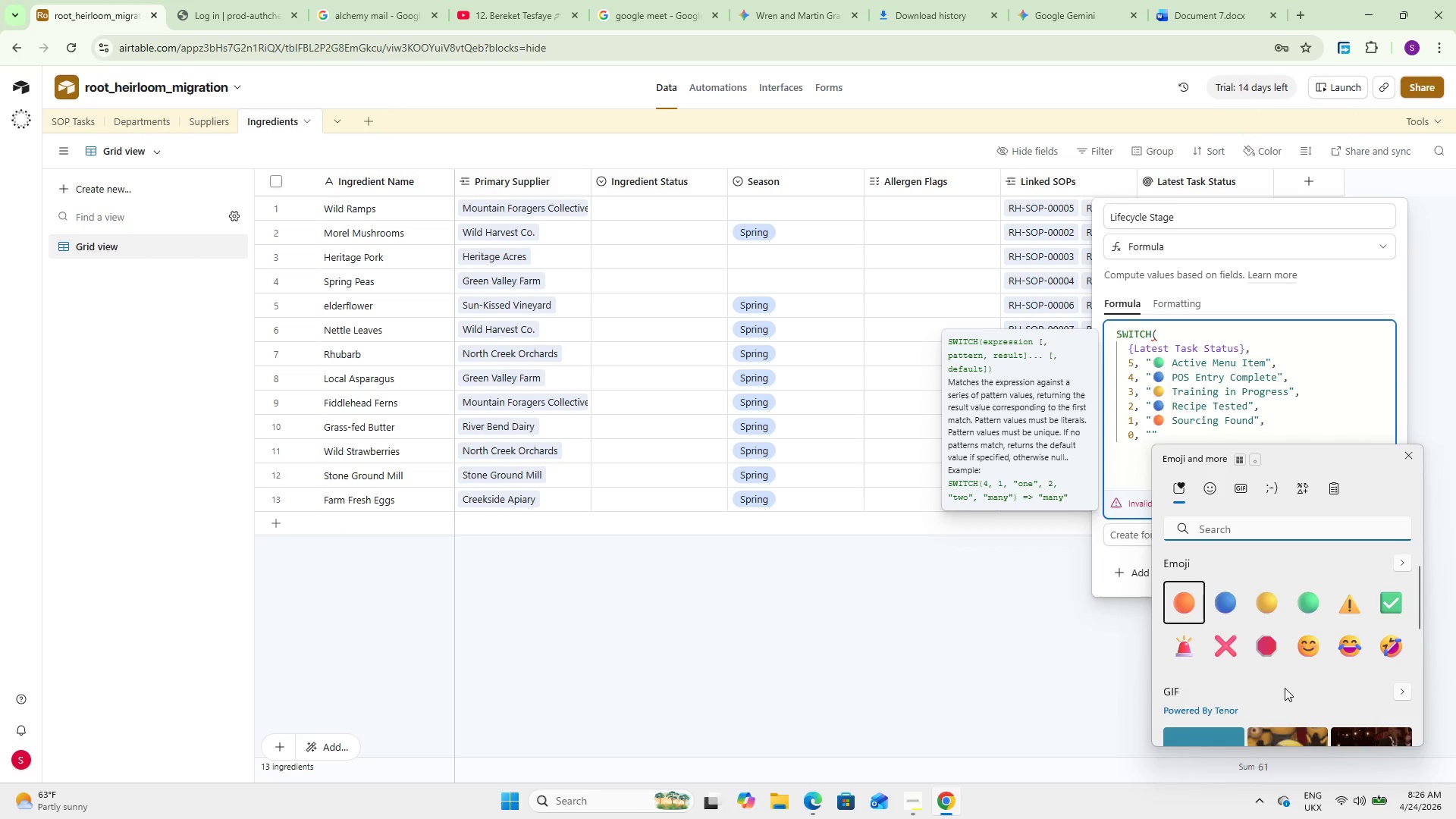 
left_click([1257, 654])
 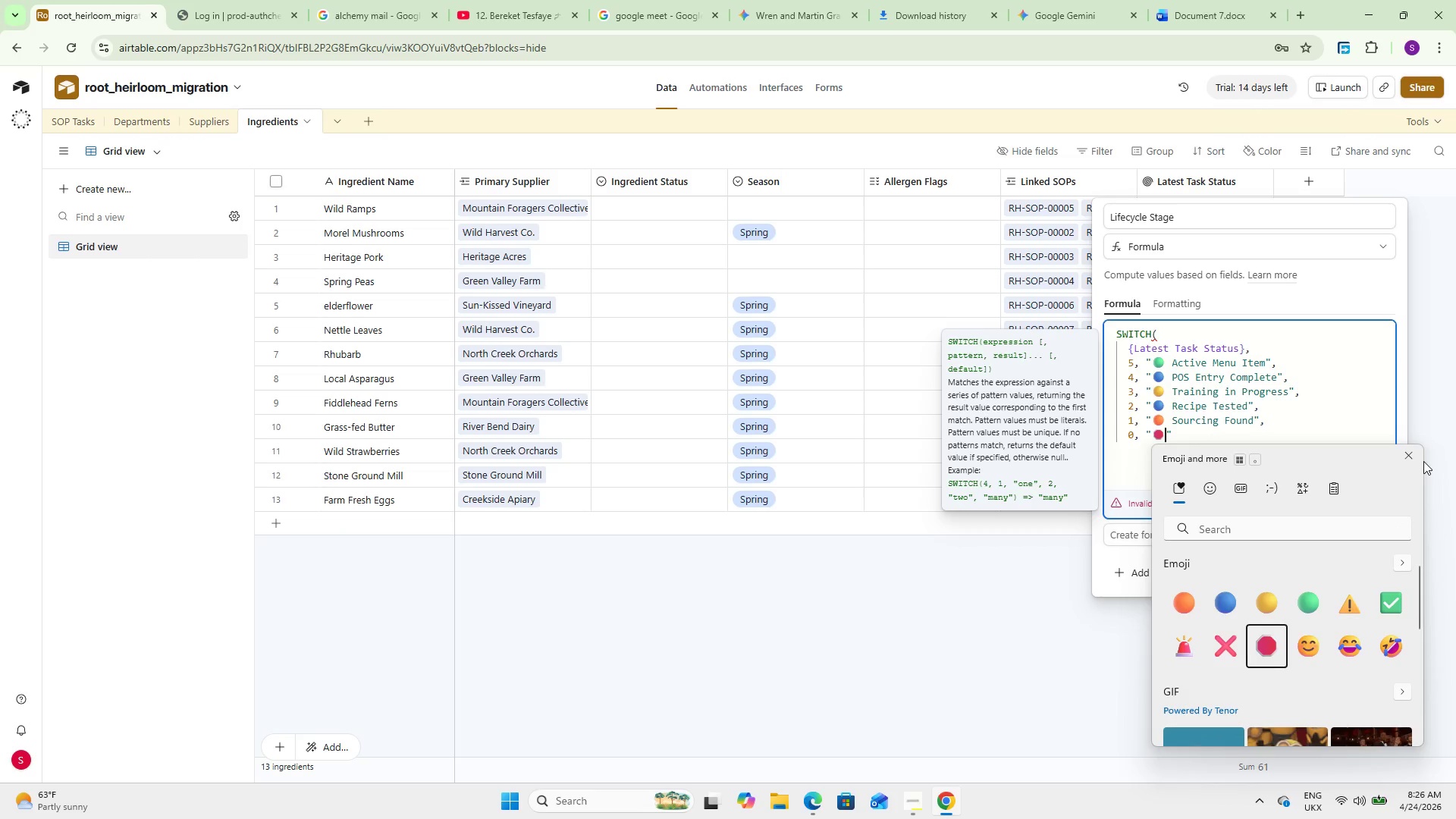 
left_click([1407, 453])
 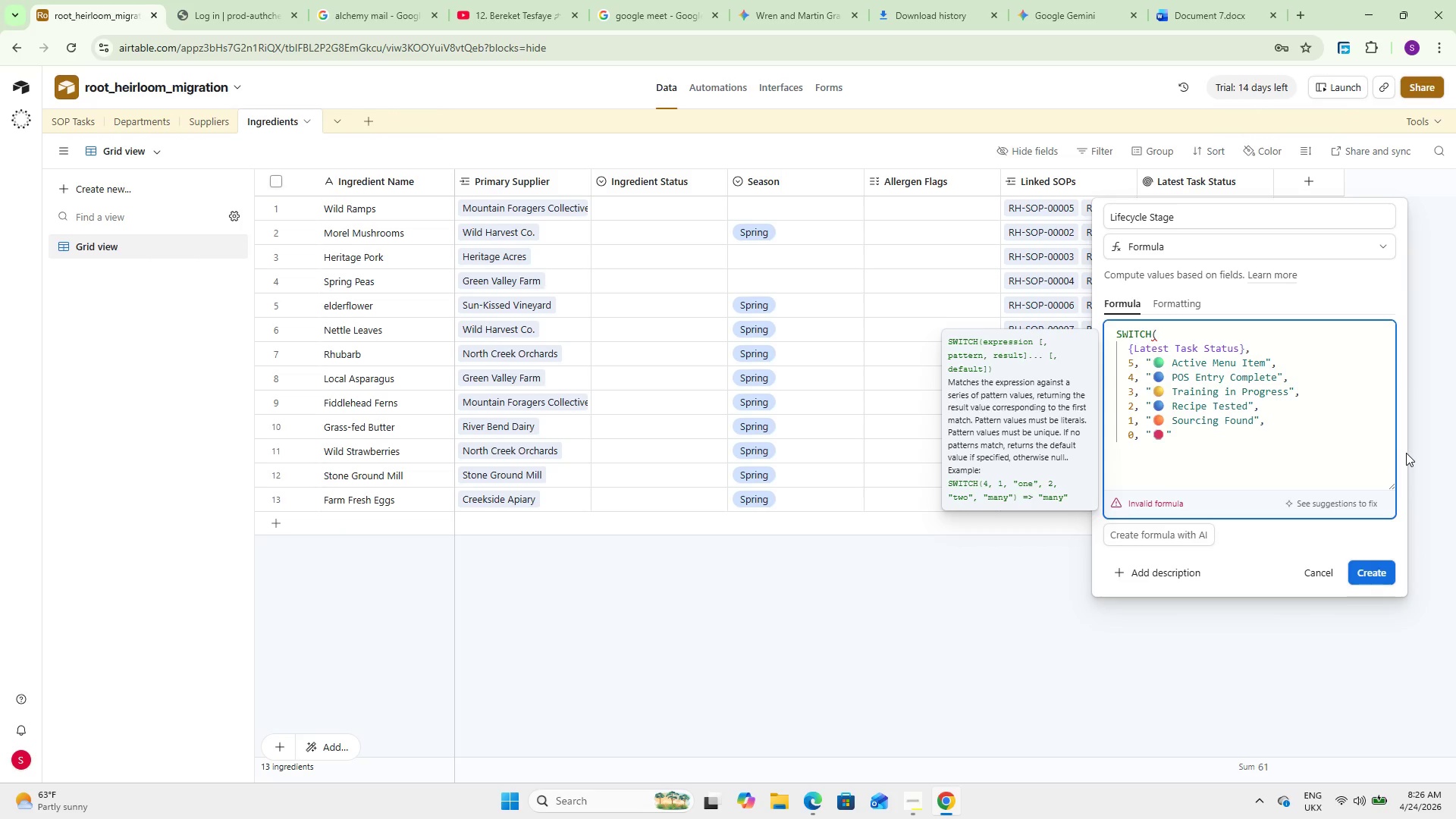 
type( On Hold)
 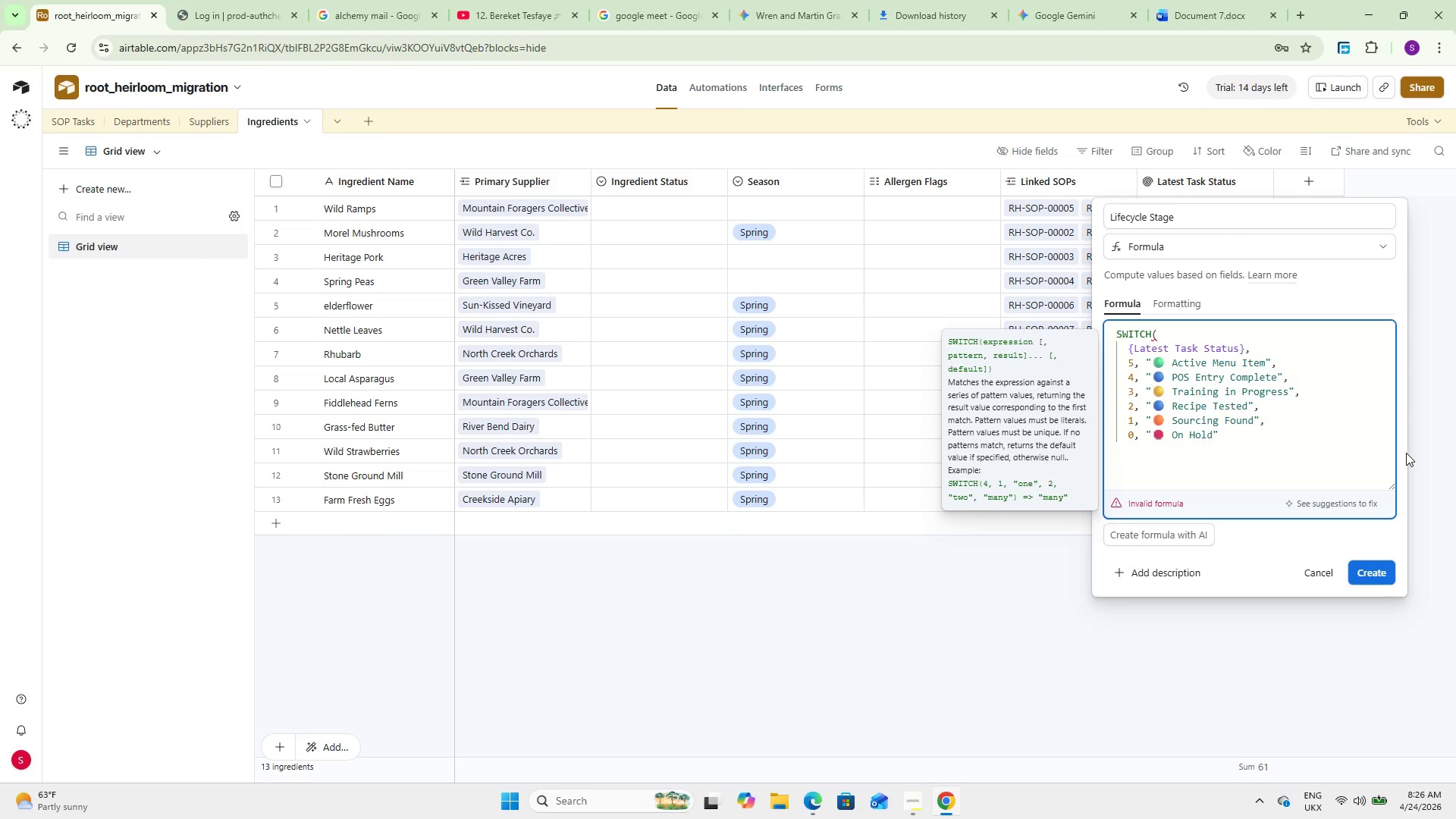 
key(ArrowRight)
 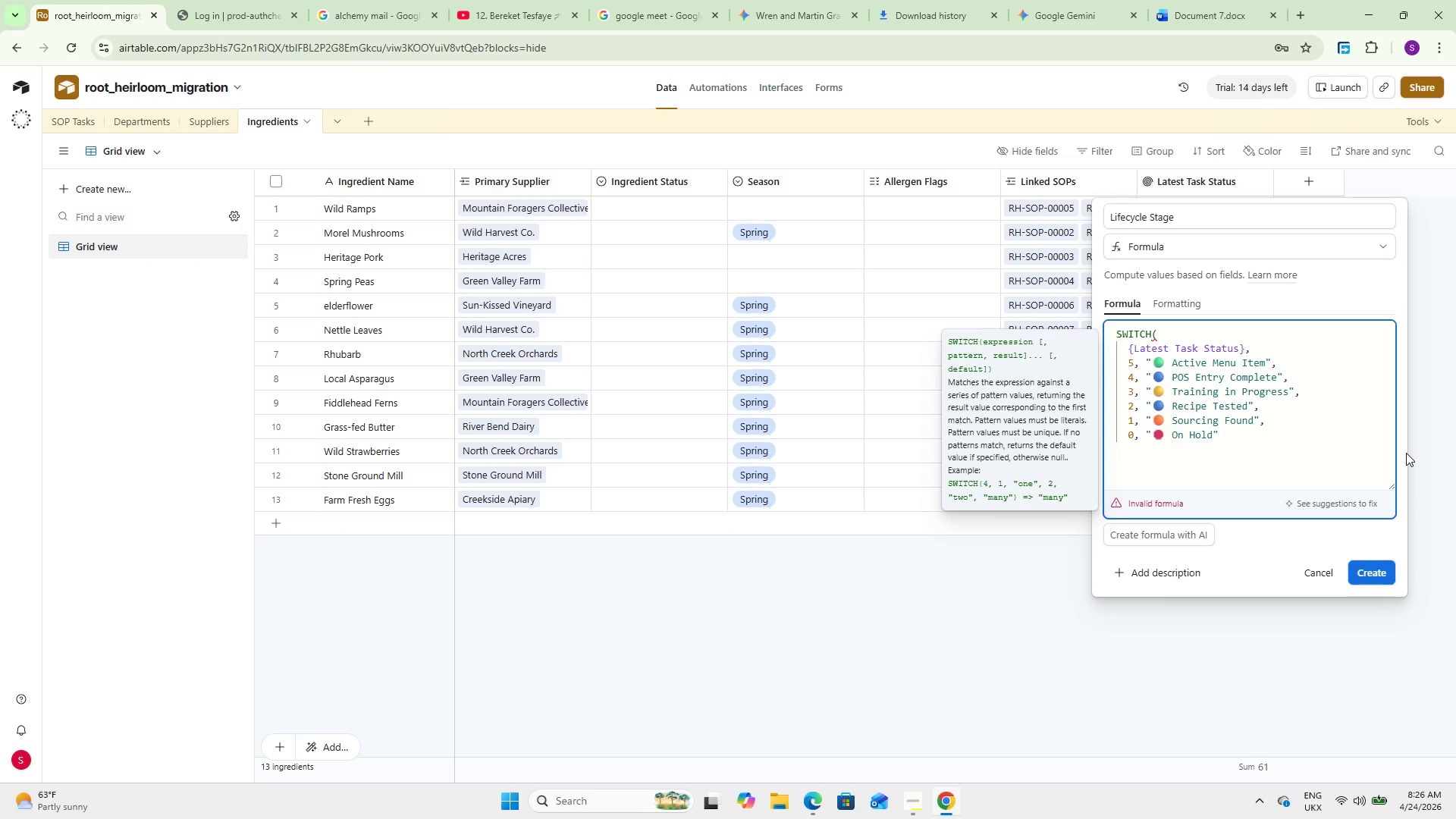 
key(Comma)
 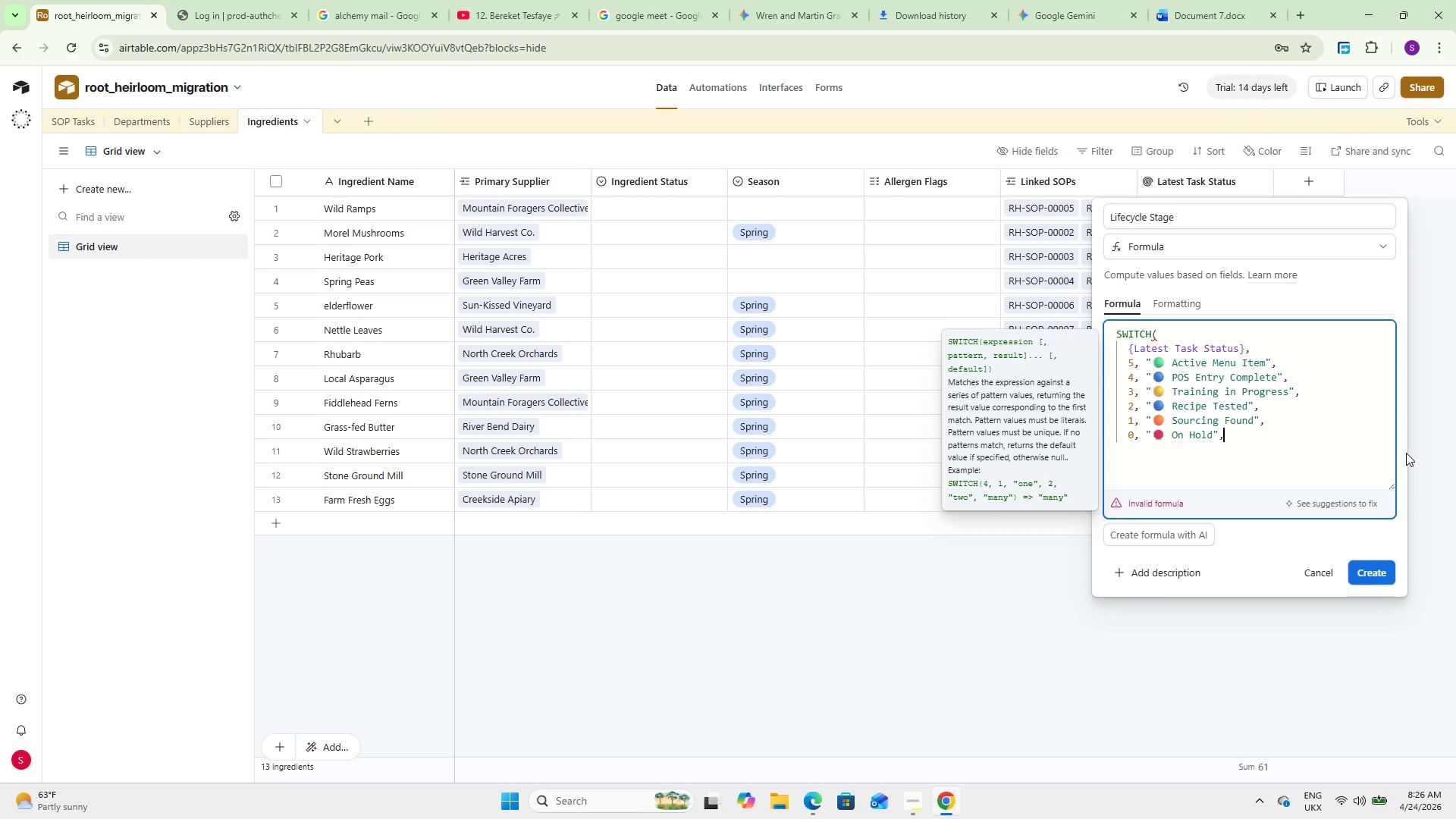 
key(Enter)
 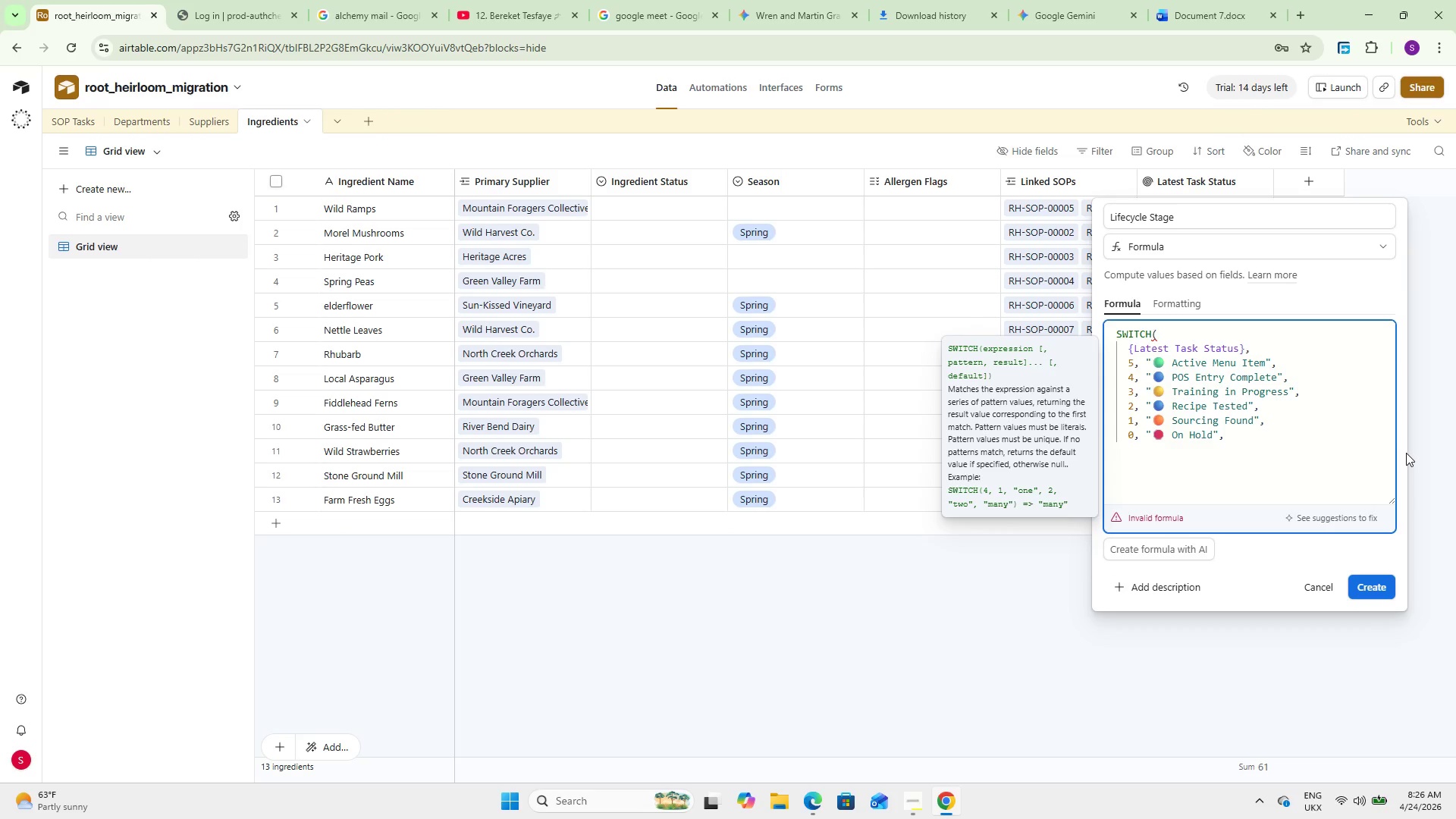 
key(Shift+2)
 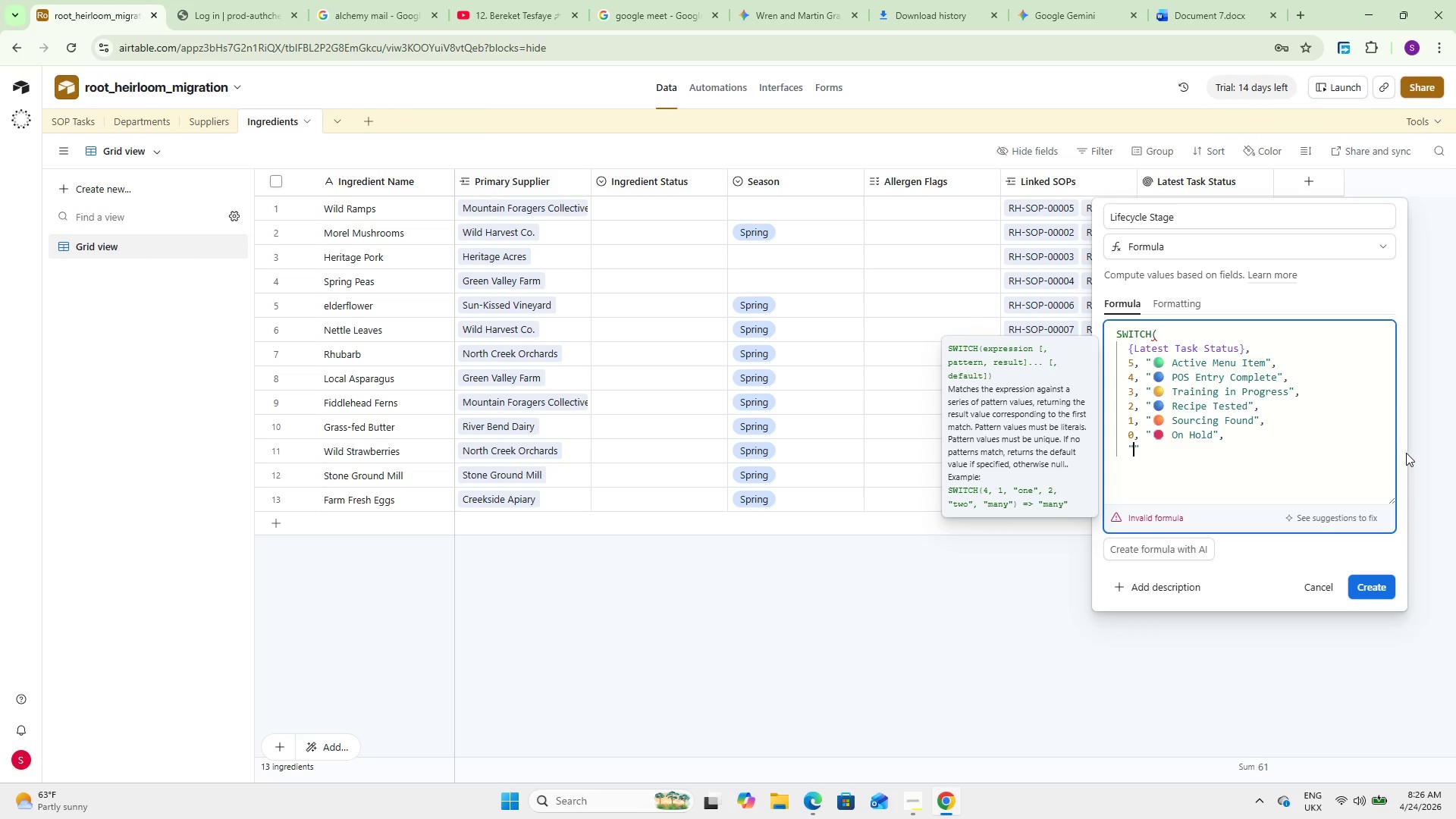 
key(Meta+Period)
 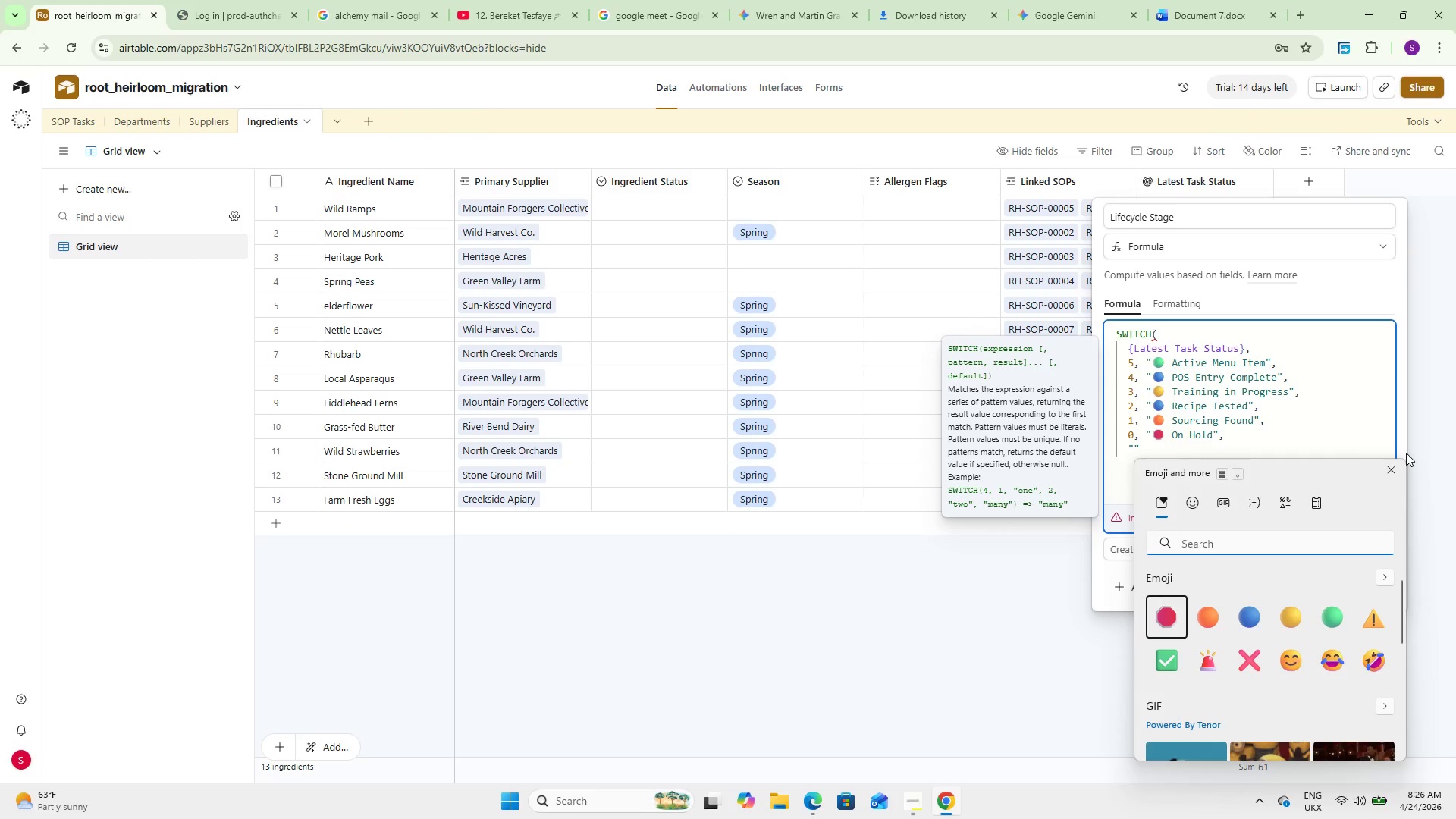 
type(white)
 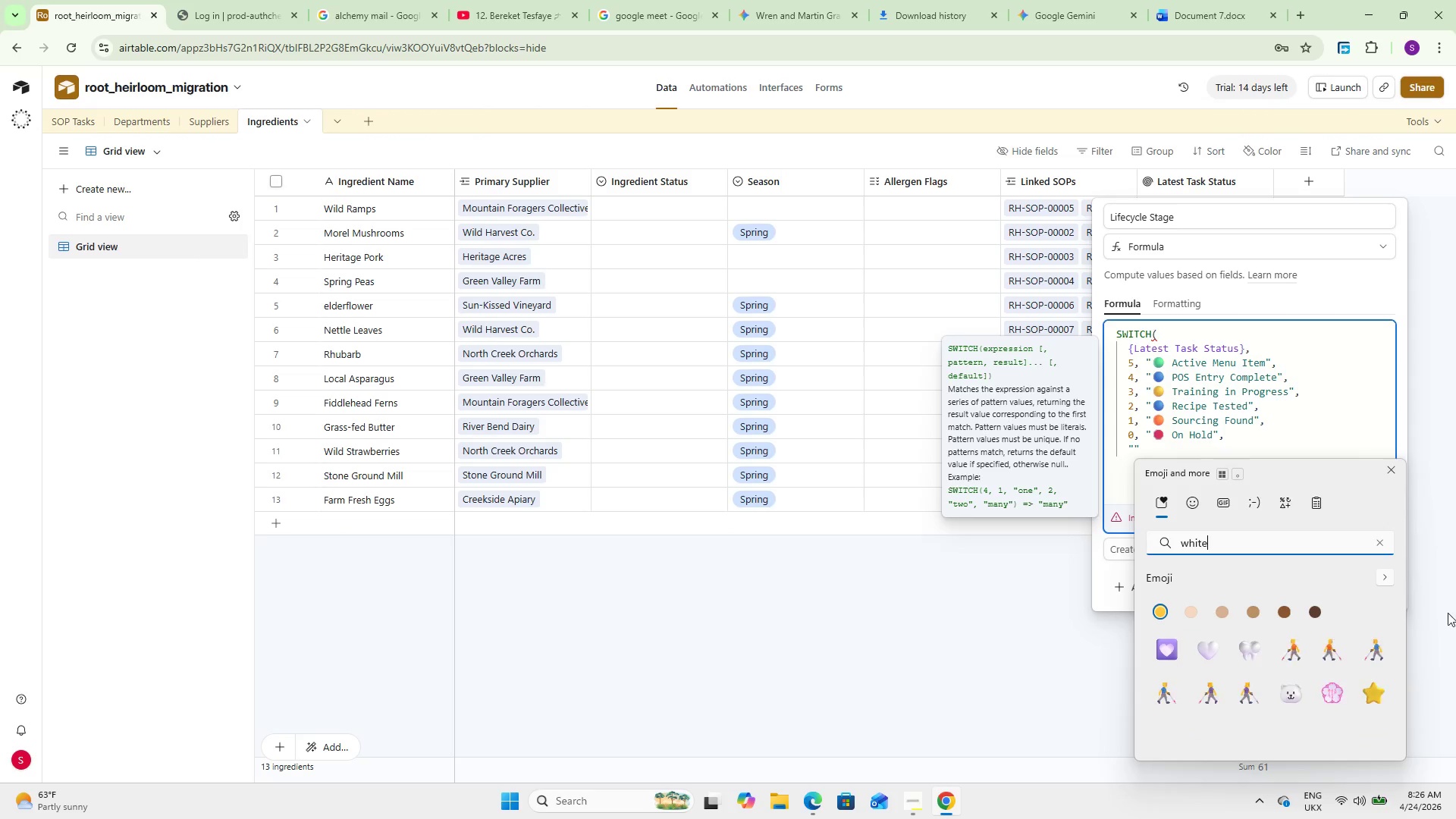 
scroll: coordinate [1241, 645], scroll_direction: down, amount: 3.0
 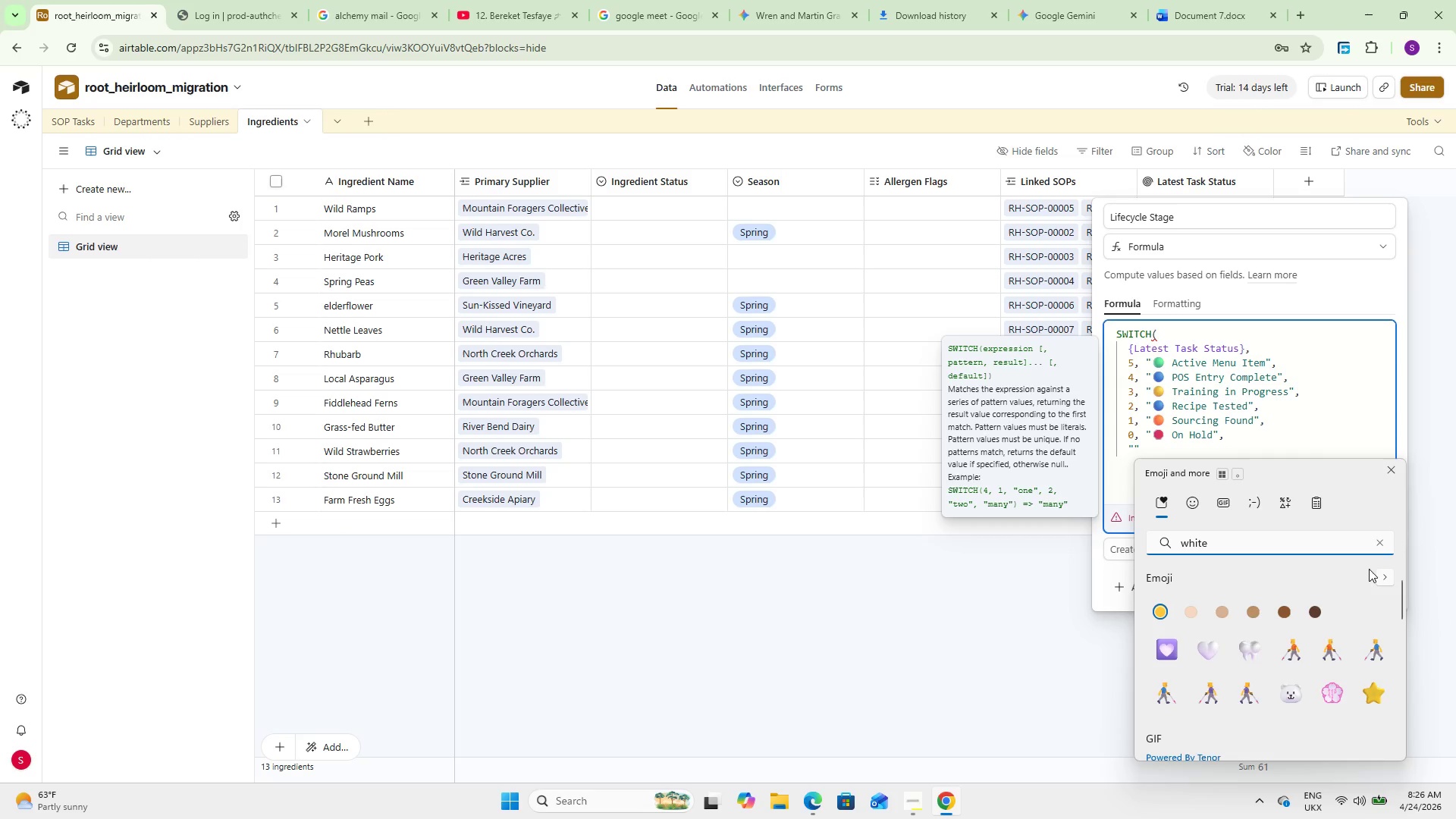 
left_click([1376, 574])
 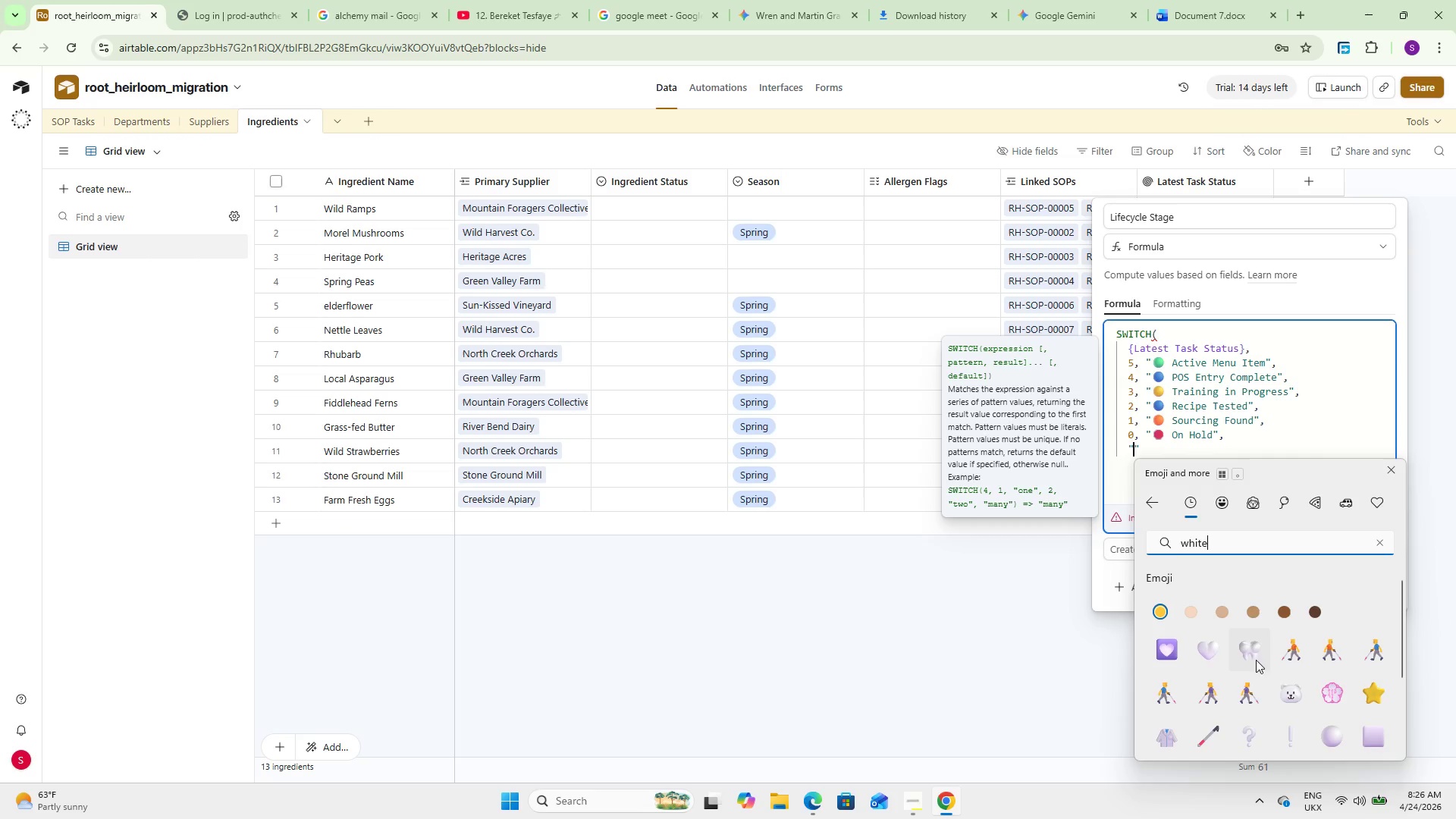 
left_click([1329, 730])
 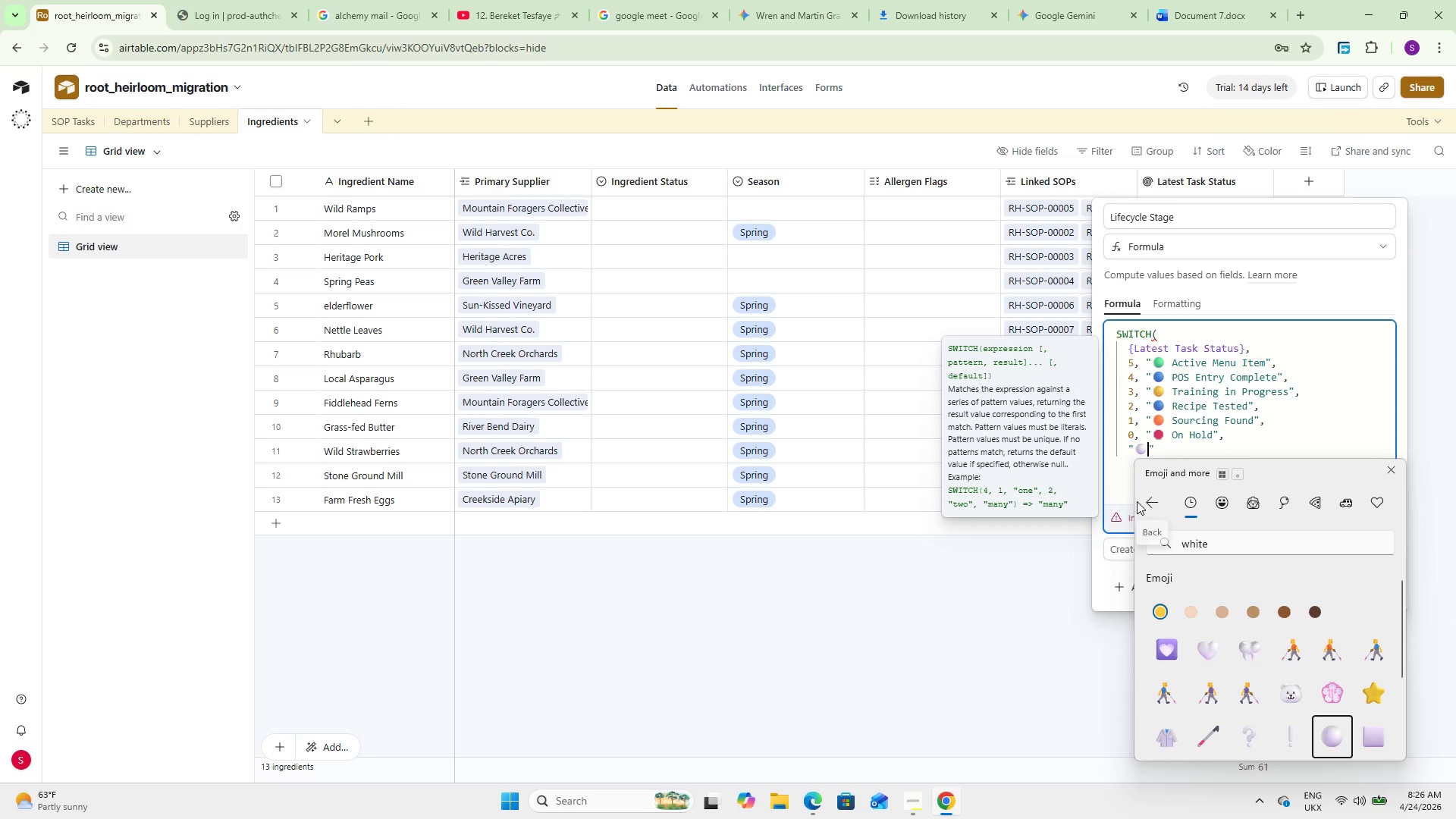 
type( Bi)
key(Backspace)
key(Backspace)
type(Bot Started)
 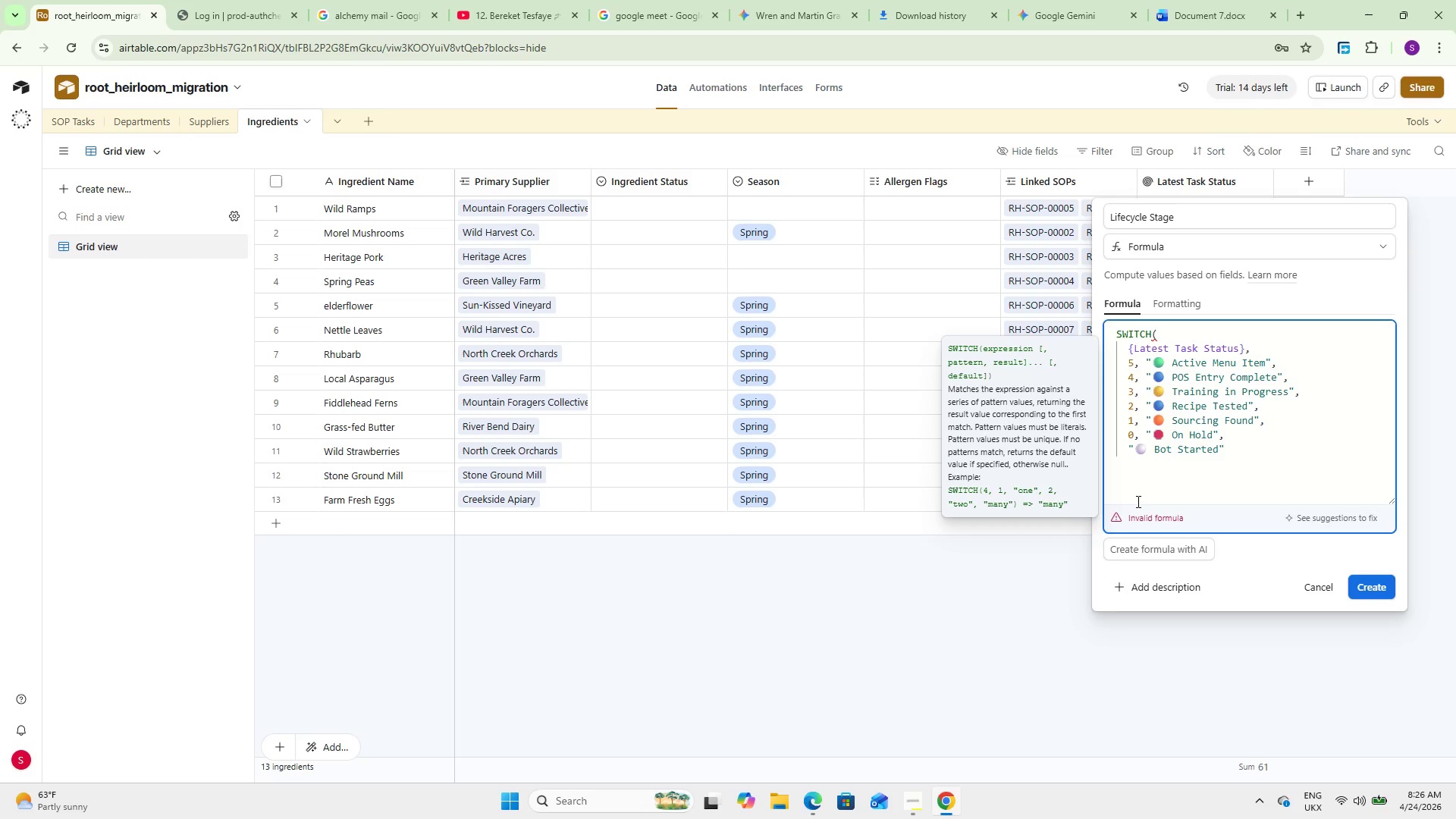 
left_click([1154, 450])
 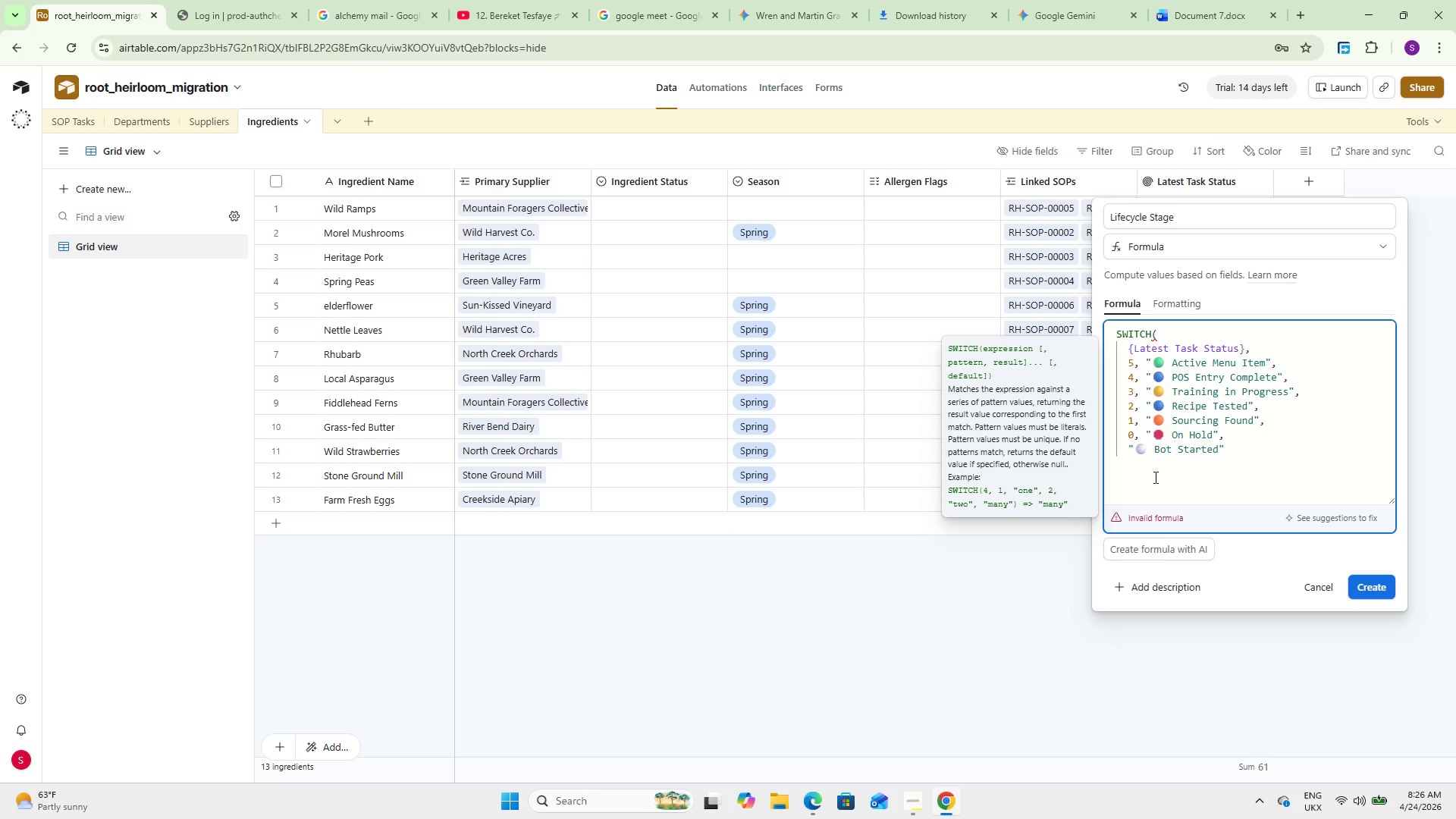 
key(ArrowRight)
 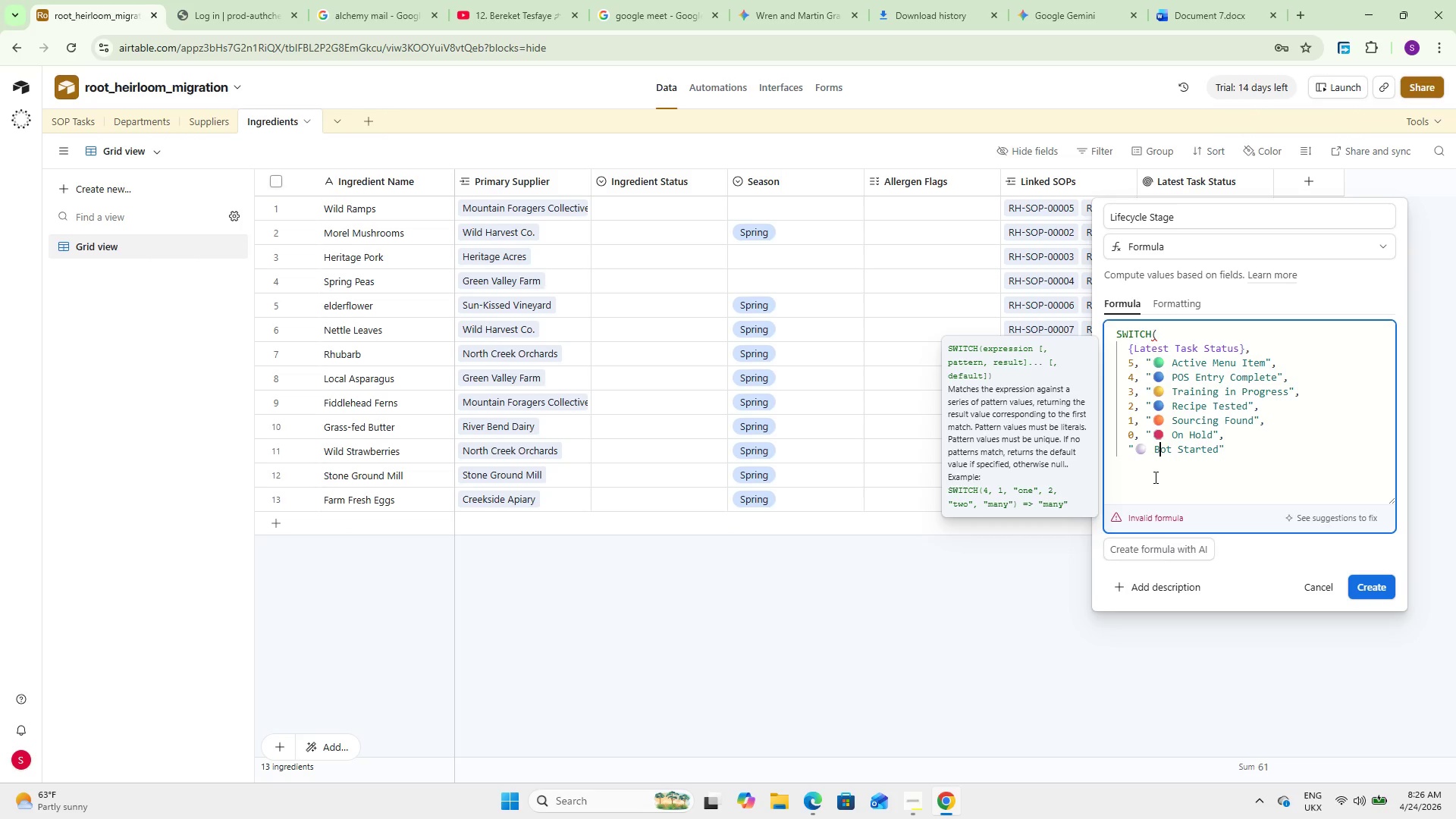 
key(Backspace)
 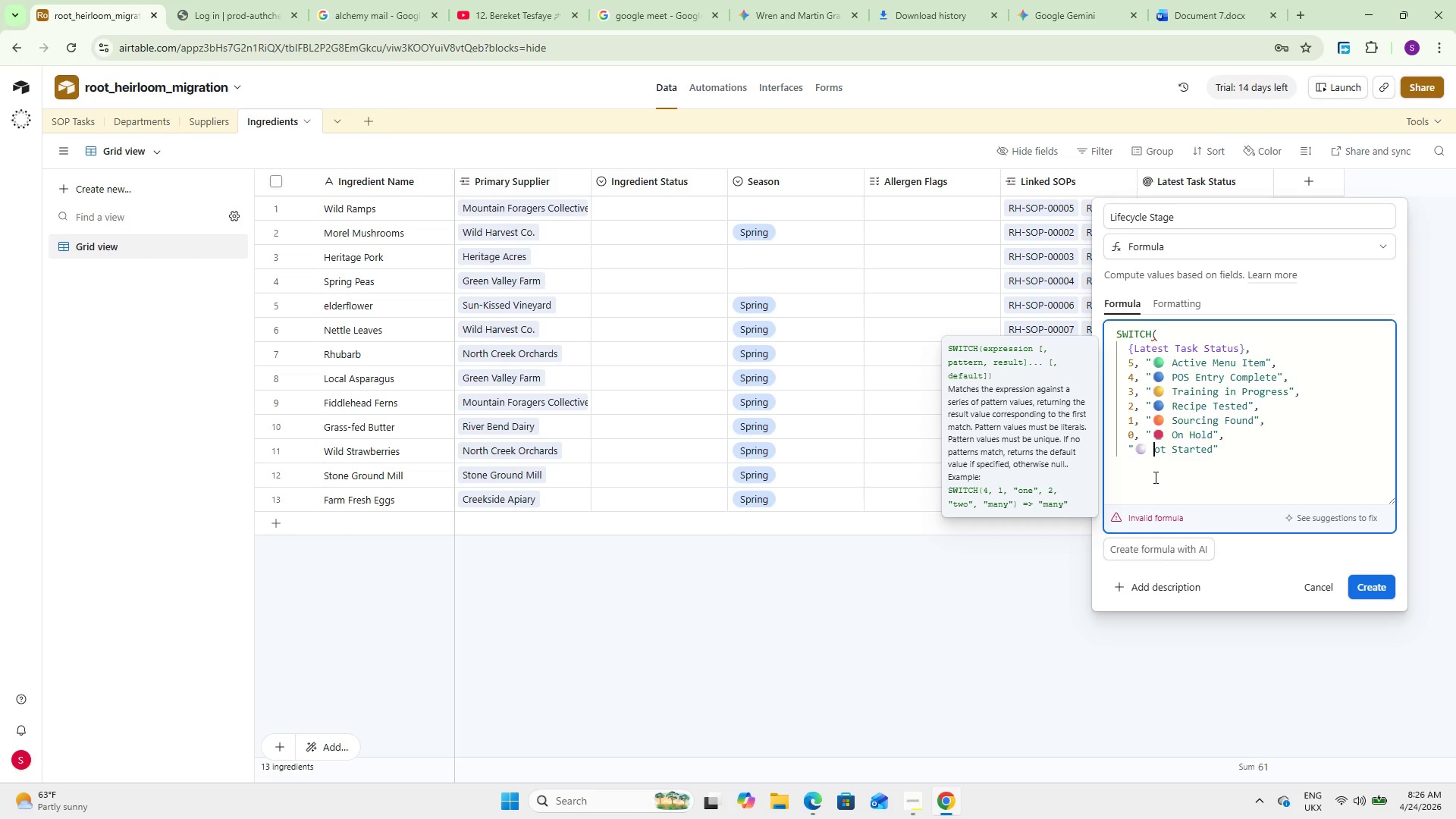 
key(Shift+N)
 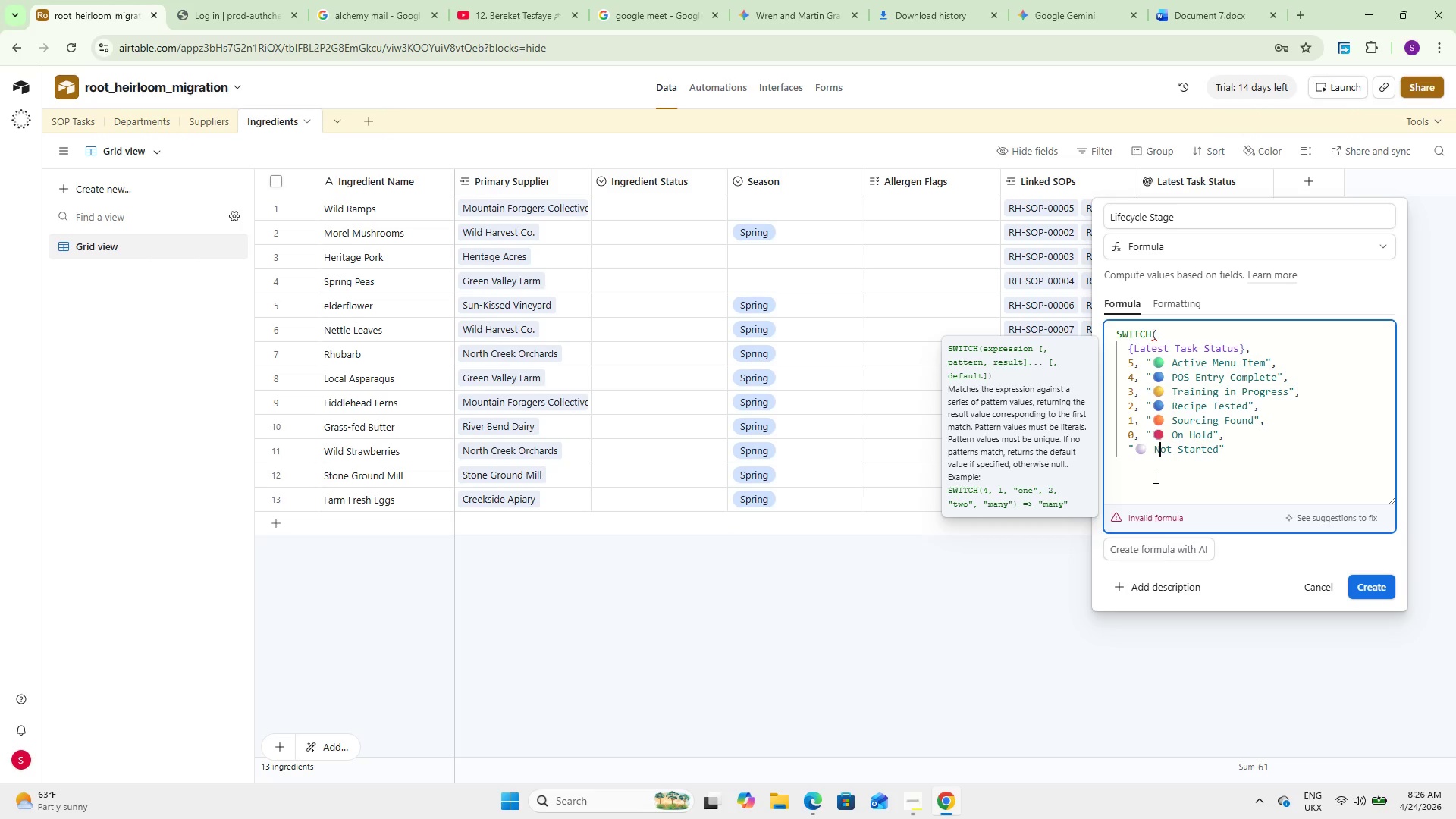 
hold_key(key=ArrowRight, duration=0.64)
 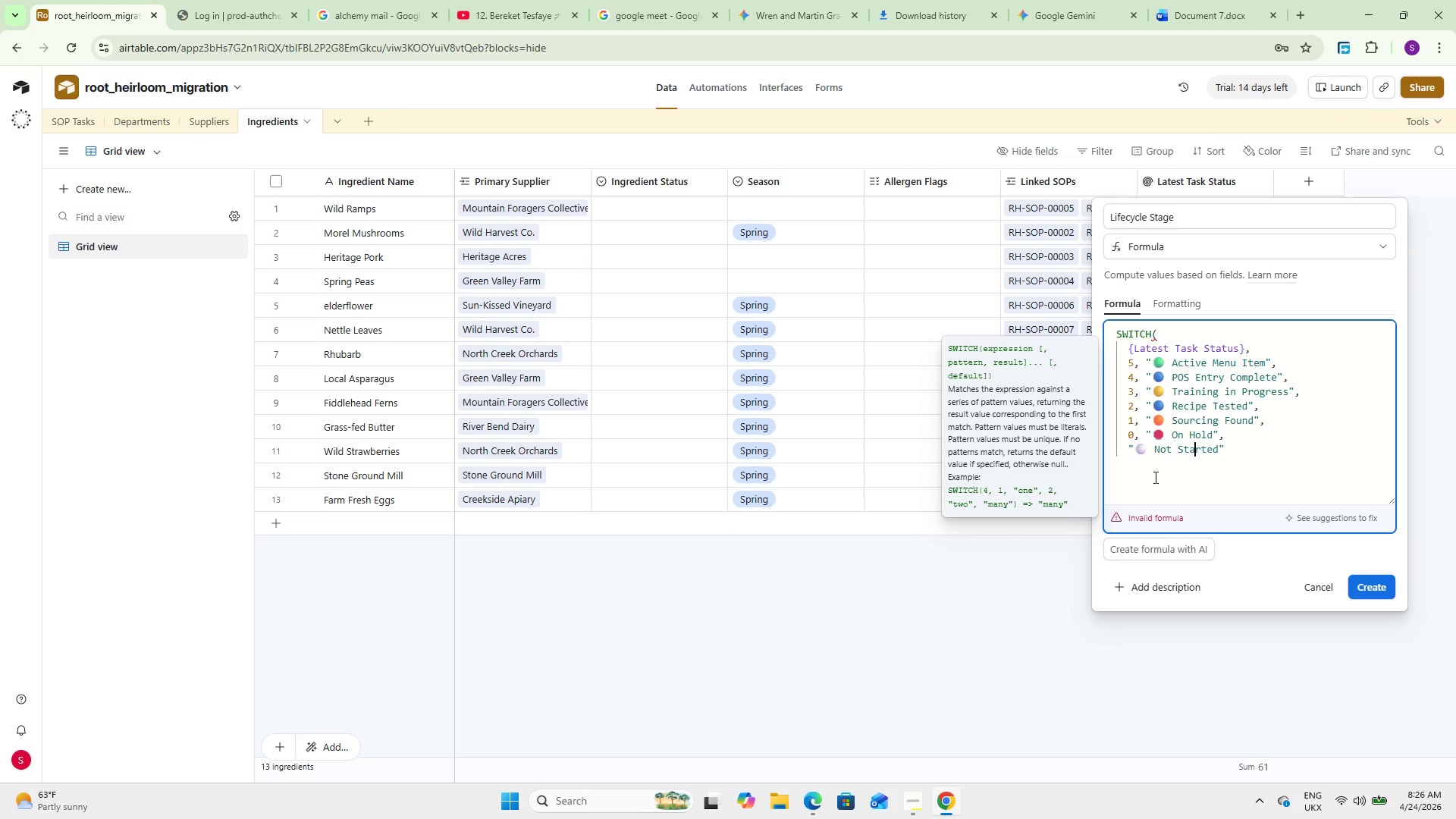 
key(ArrowRight)
 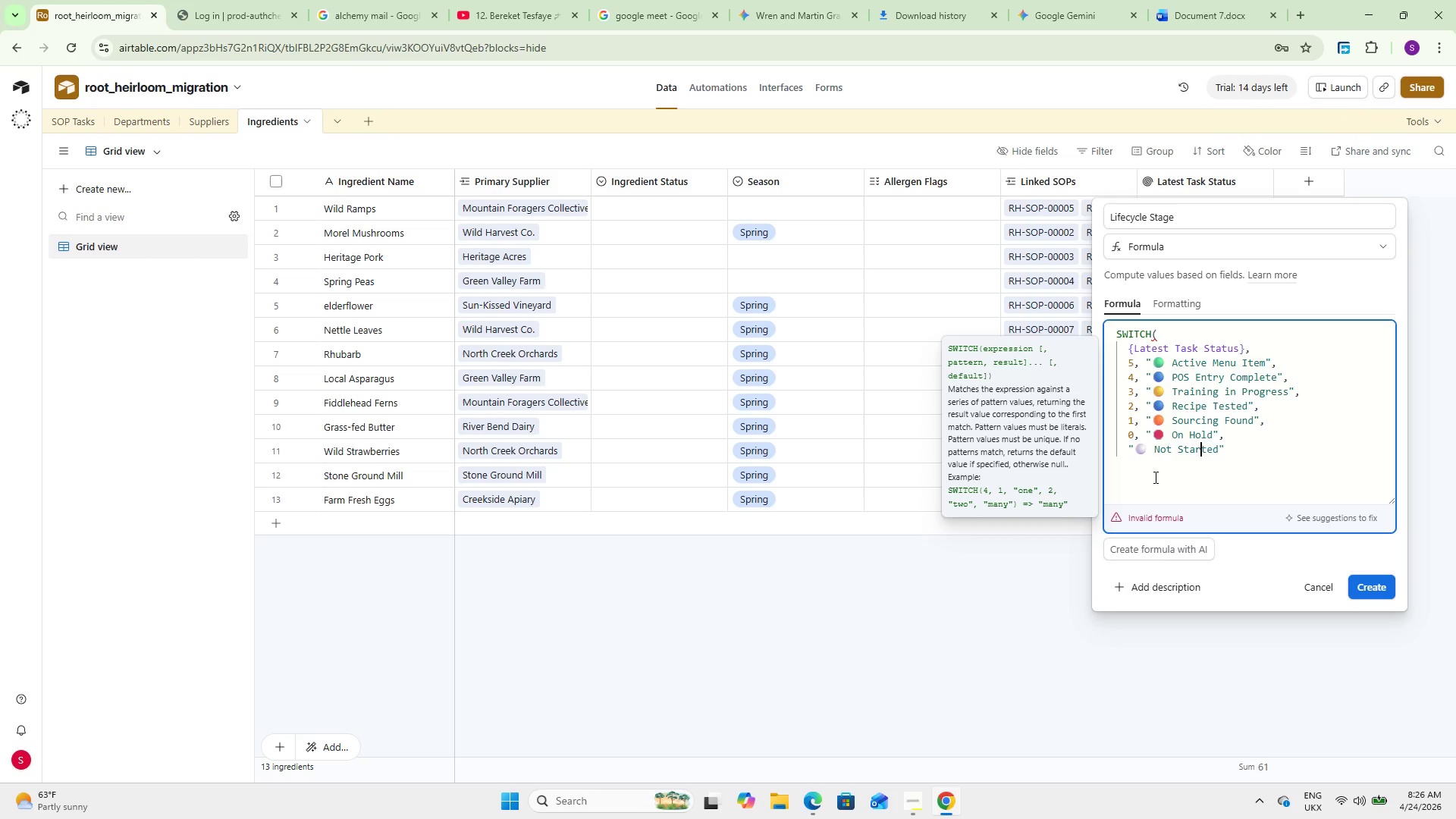 
key(ArrowRight)
 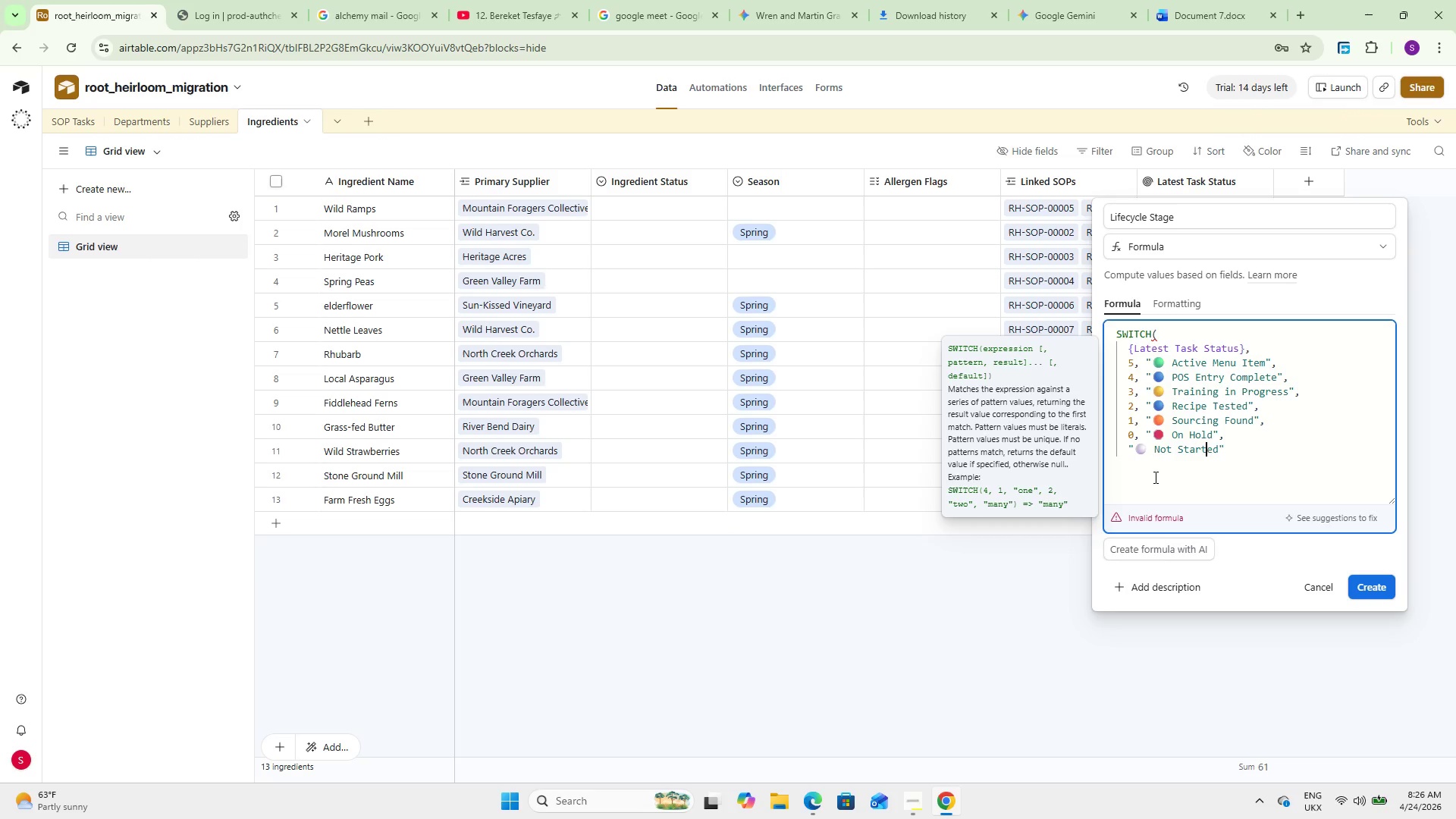 
key(ArrowRight)
 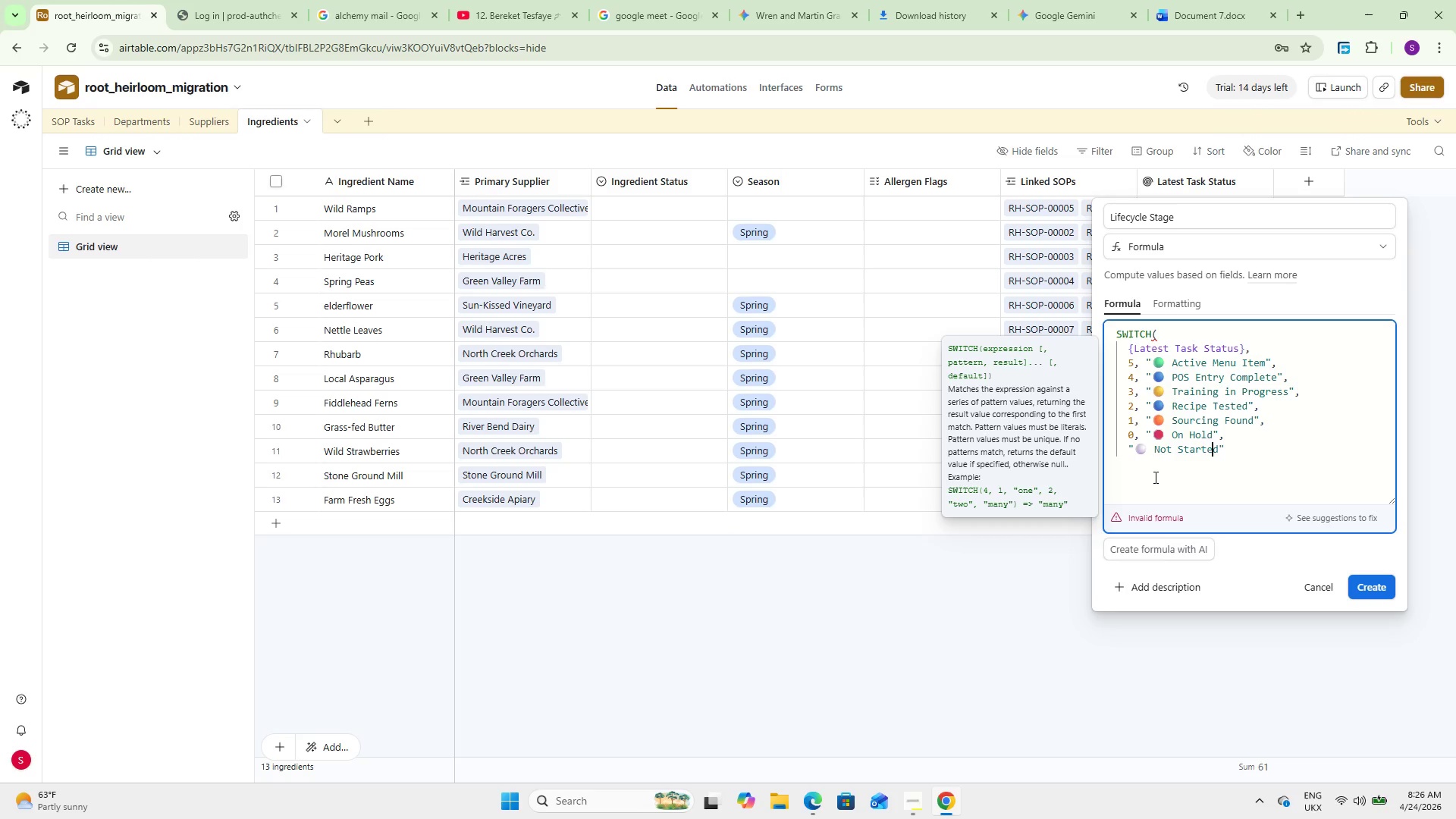 
key(ArrowRight)
 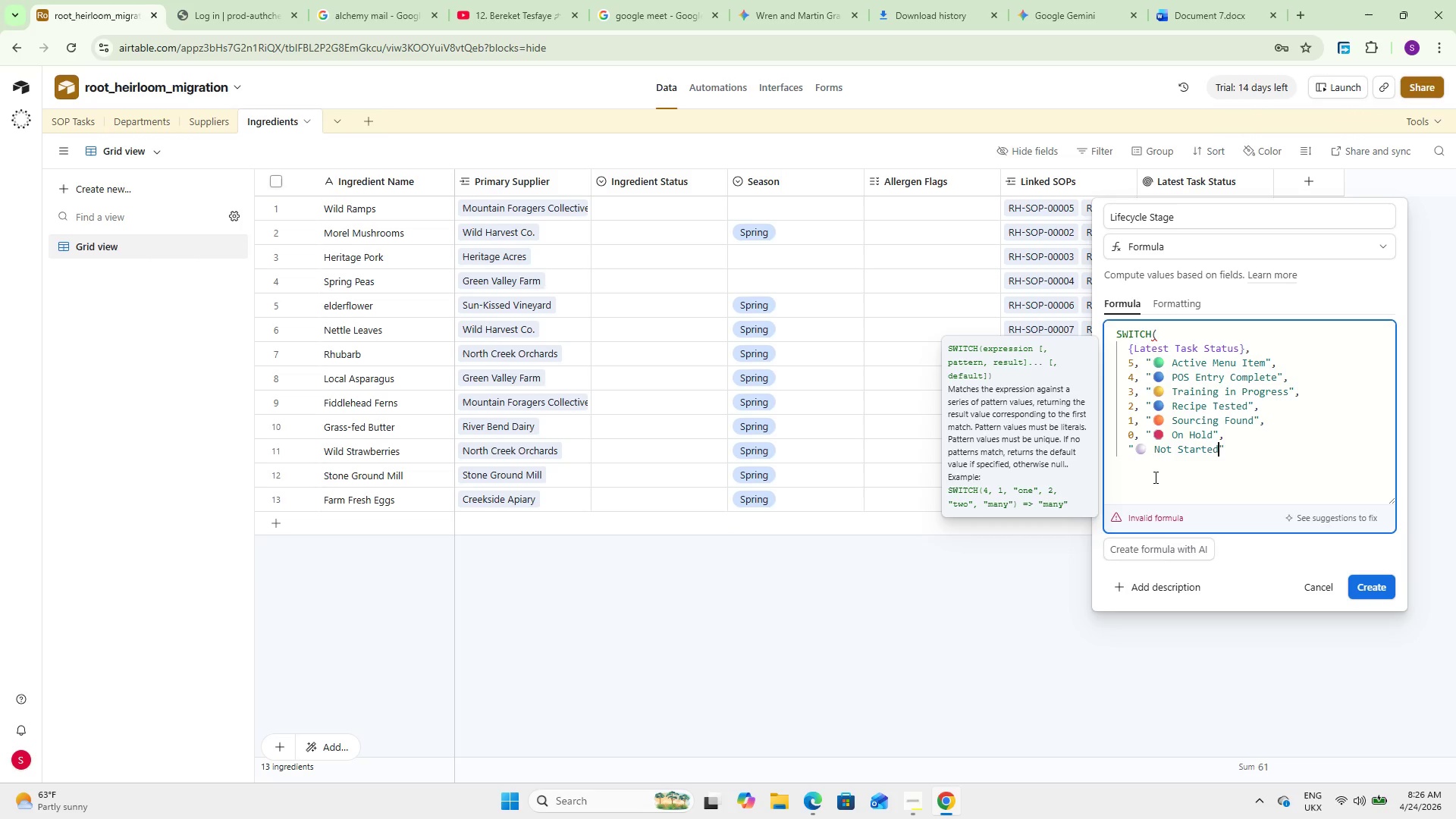 
key(ArrowRight)
 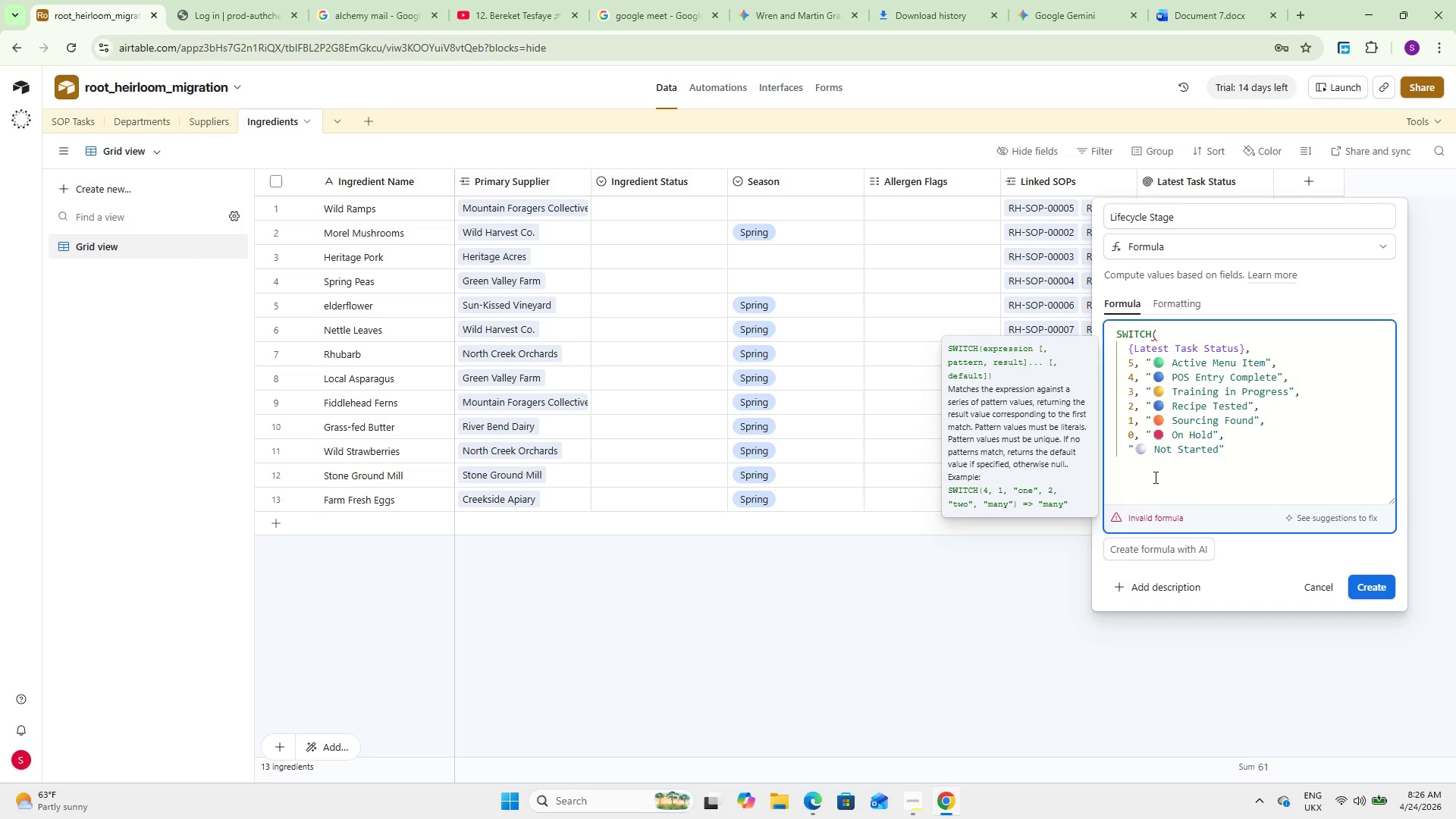 
key(Enter)
 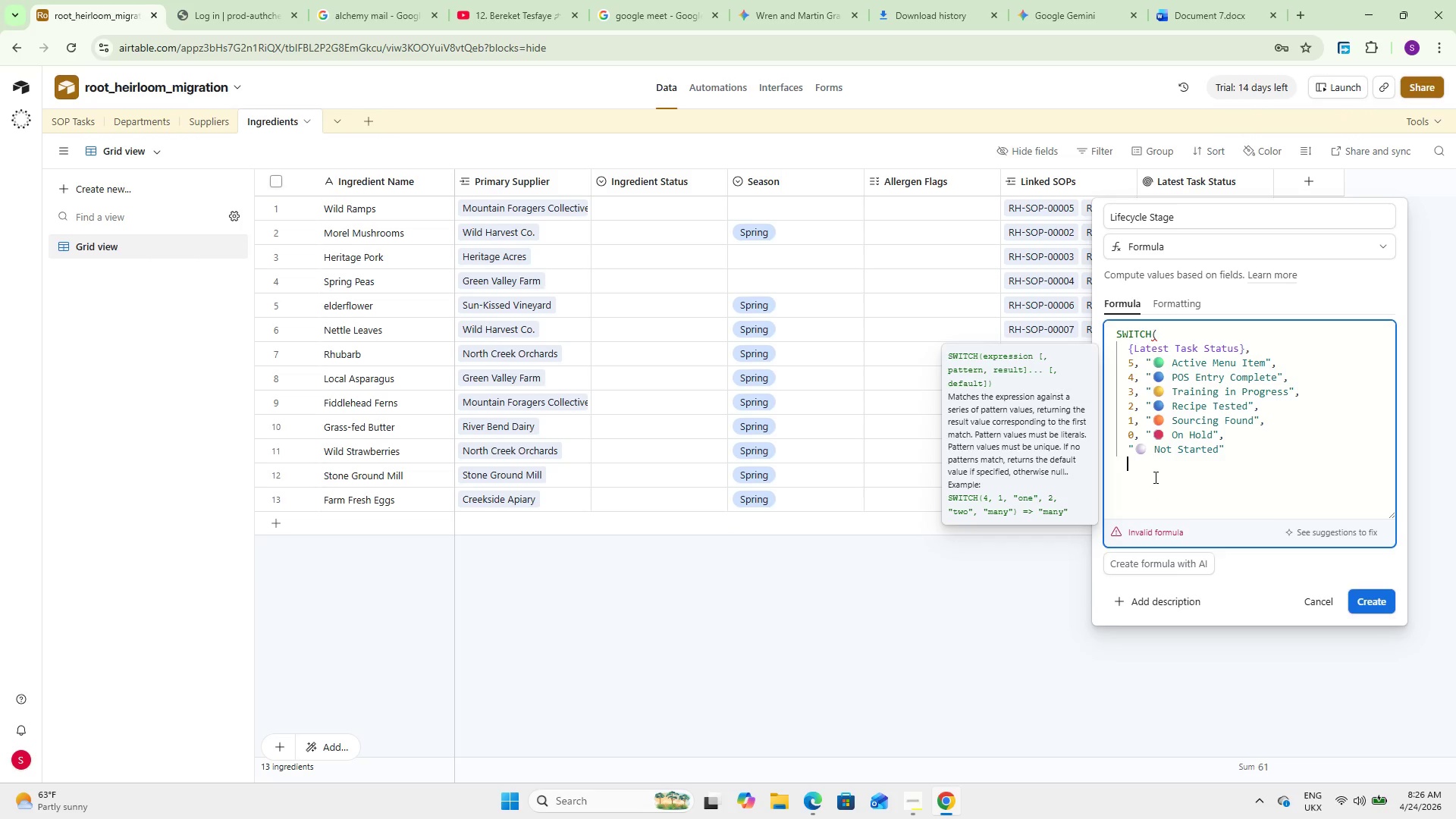 
key(Shift+0)
 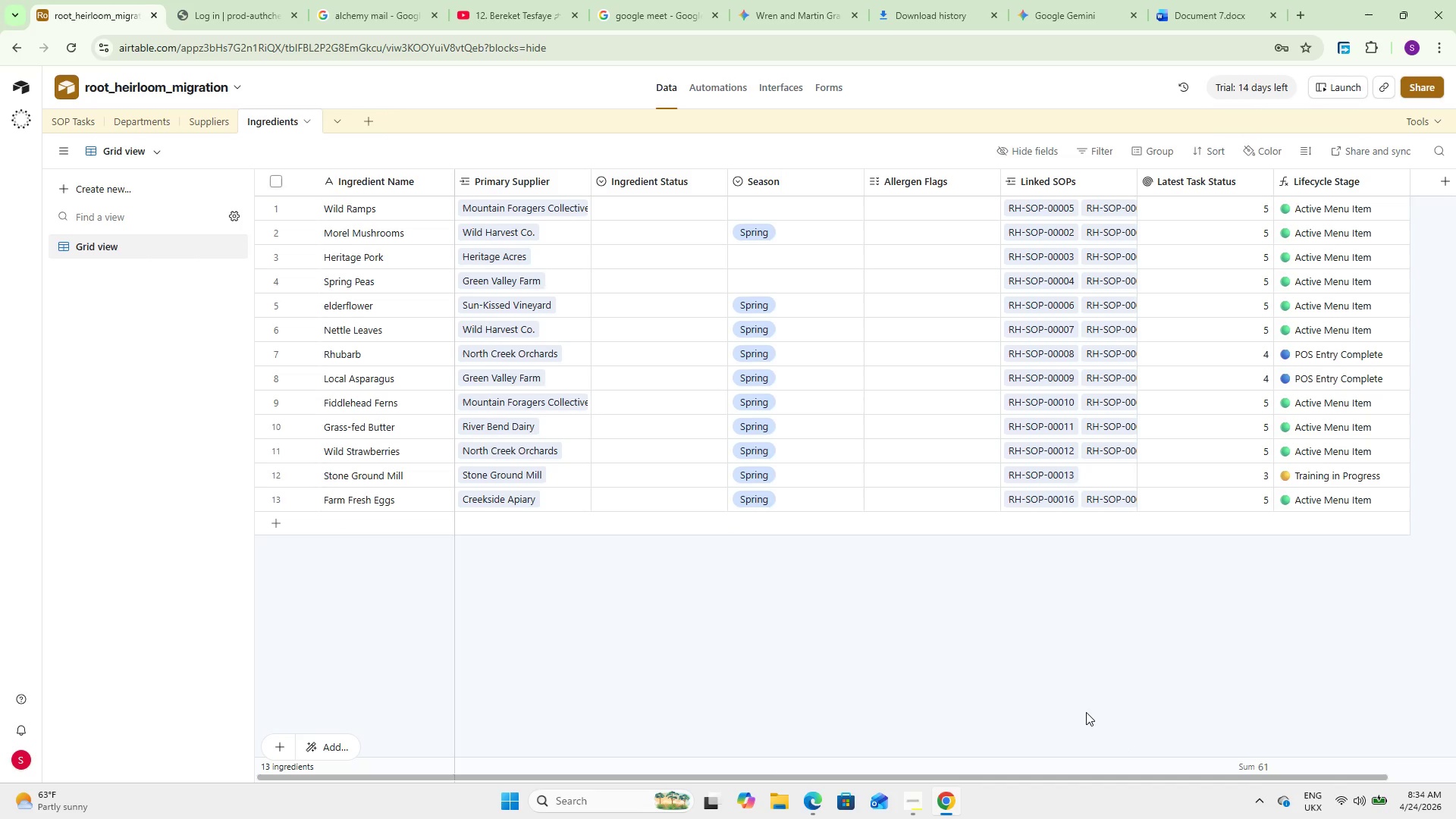 
wait(433.02)
 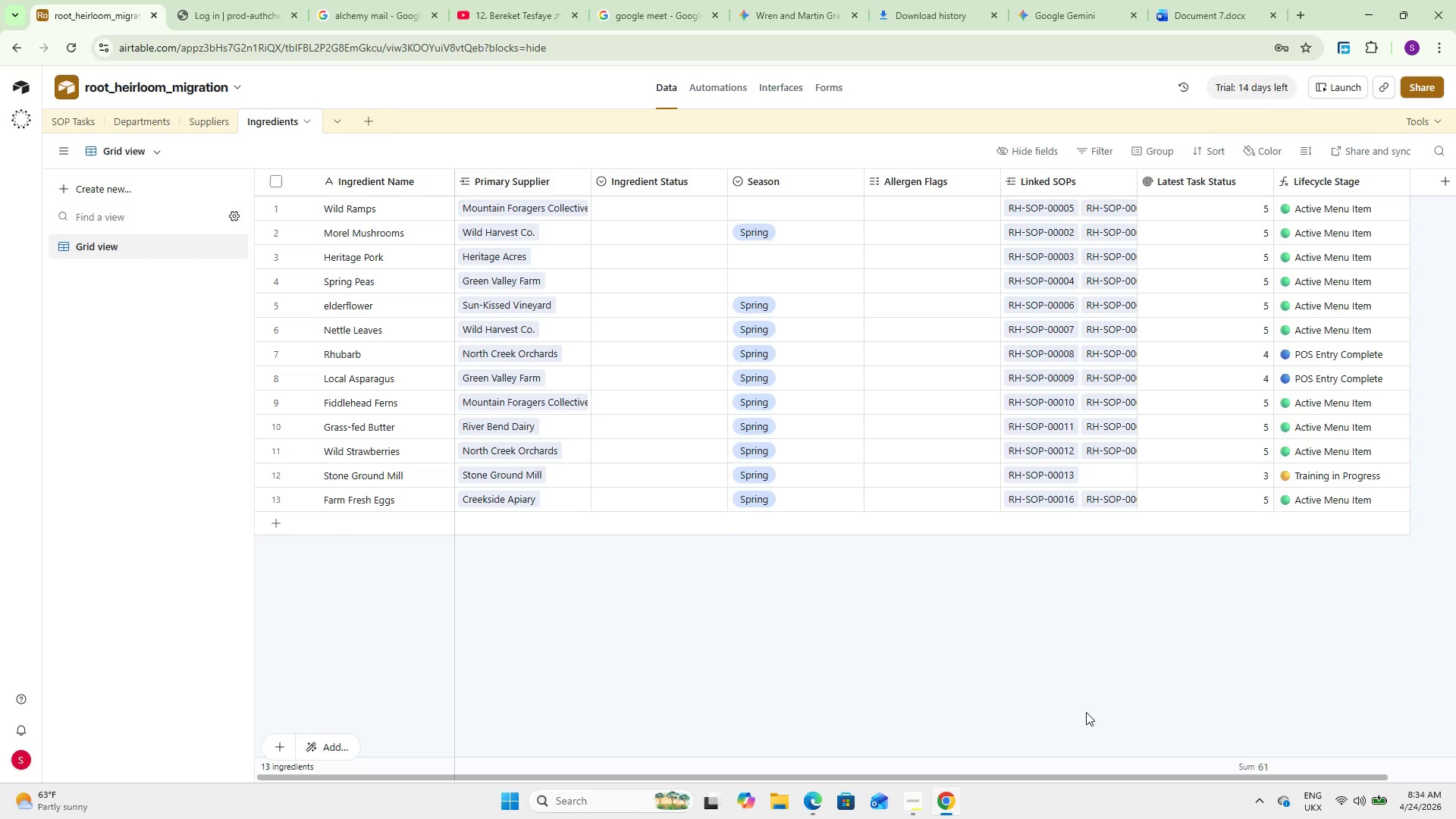 
mouse_move([398, 454])
 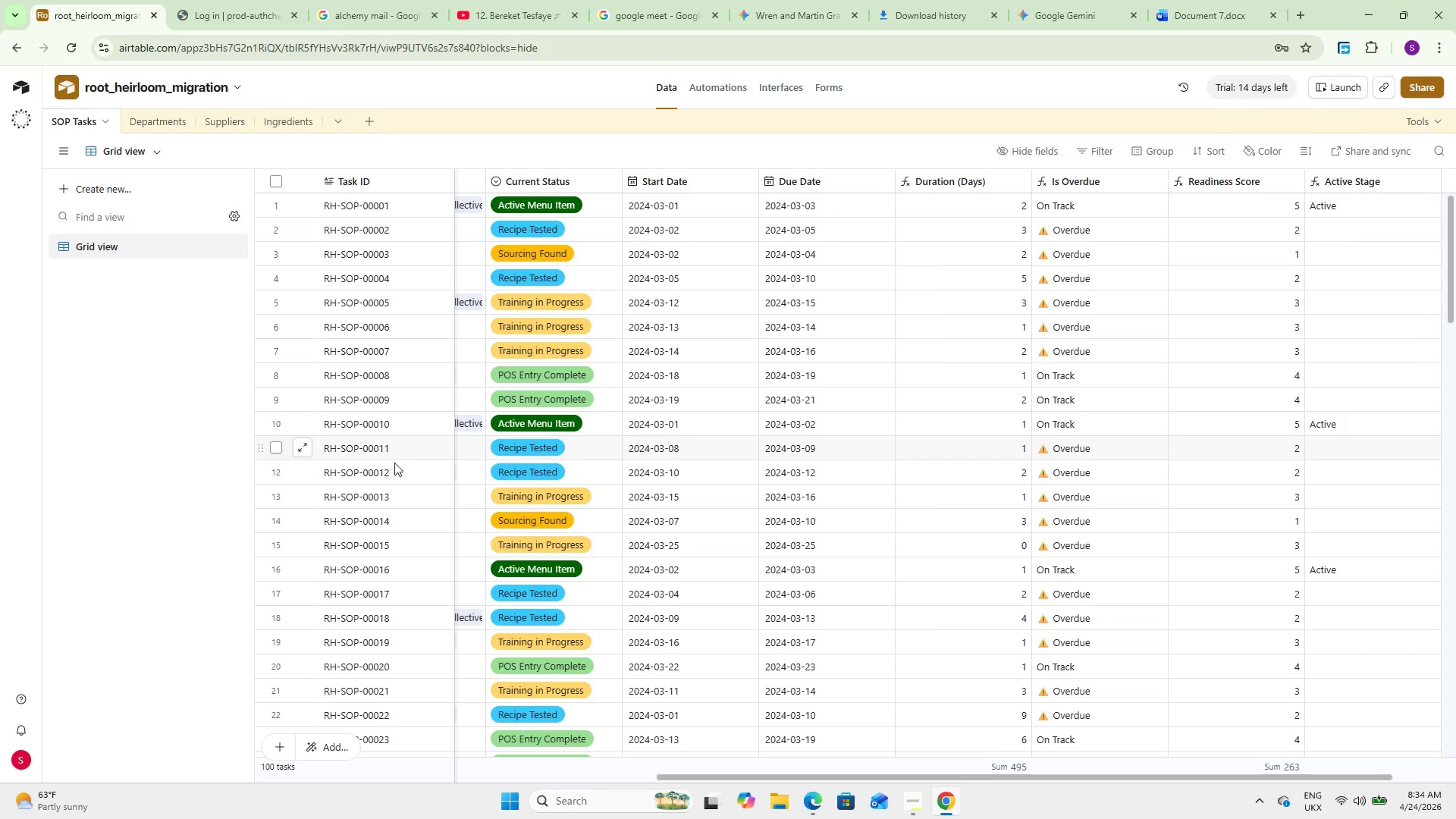 
mouse_move([374, 474])
 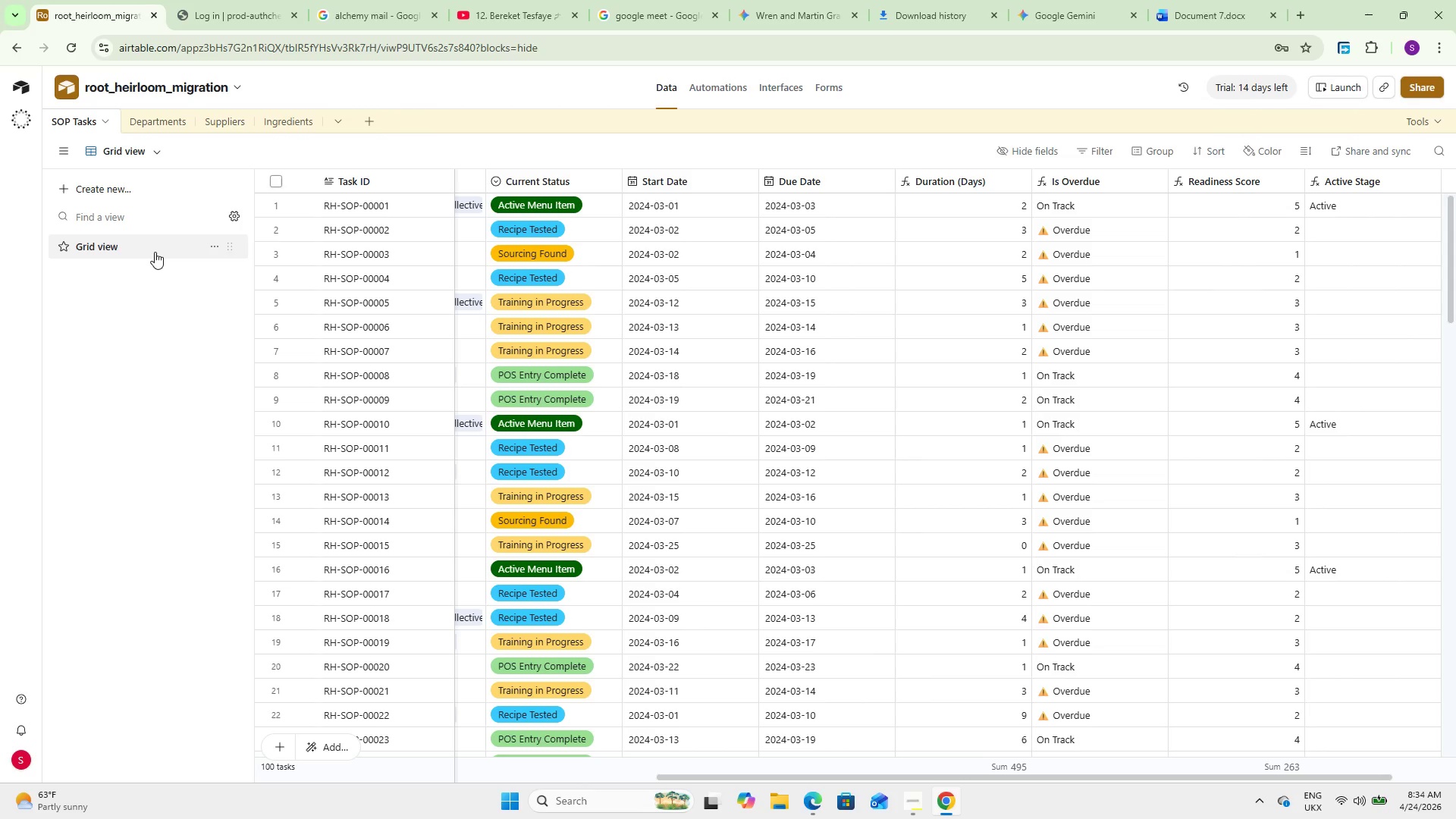 
double_click([155, 252])
 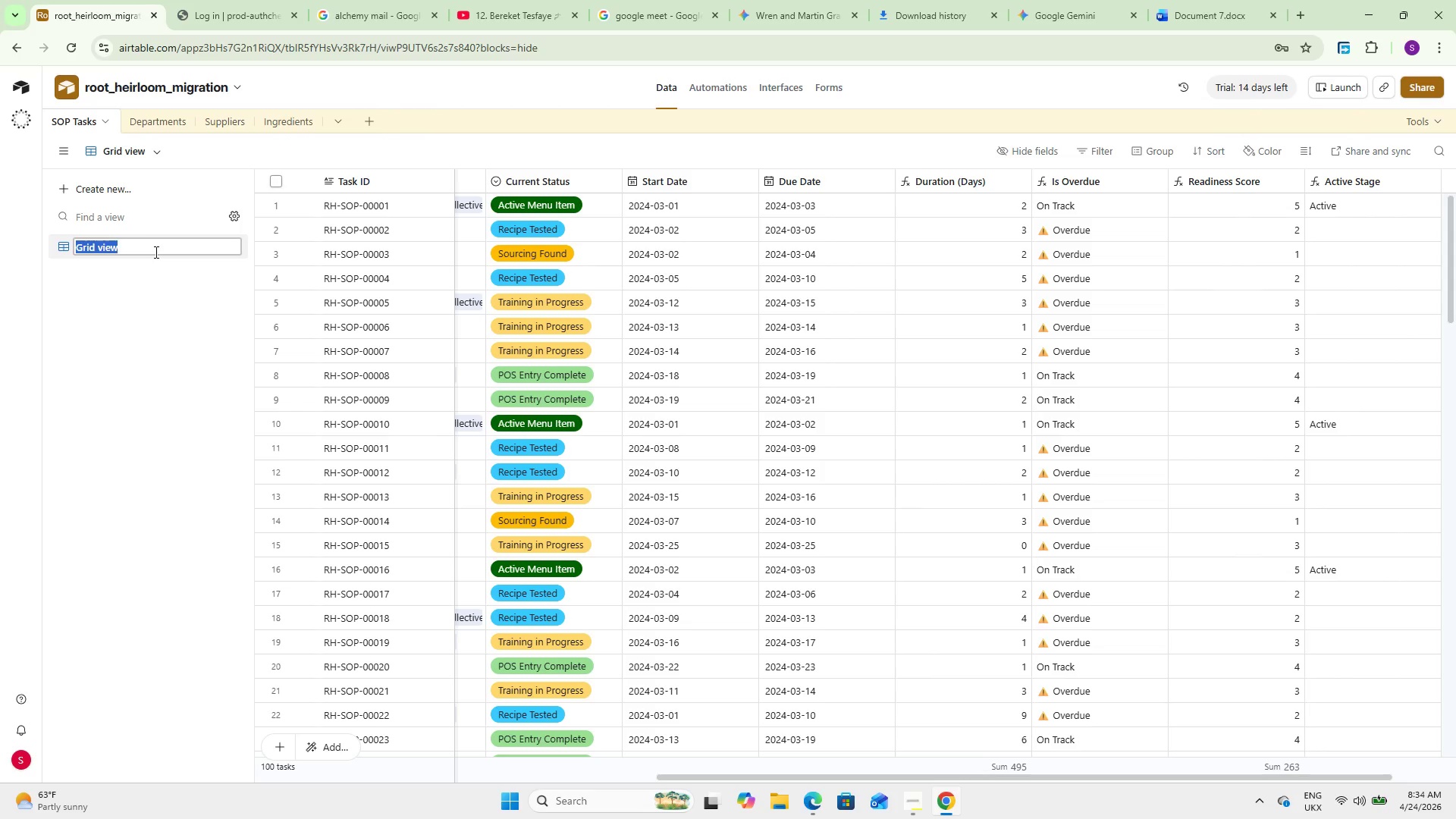 
type(Migraton Roadmap)
 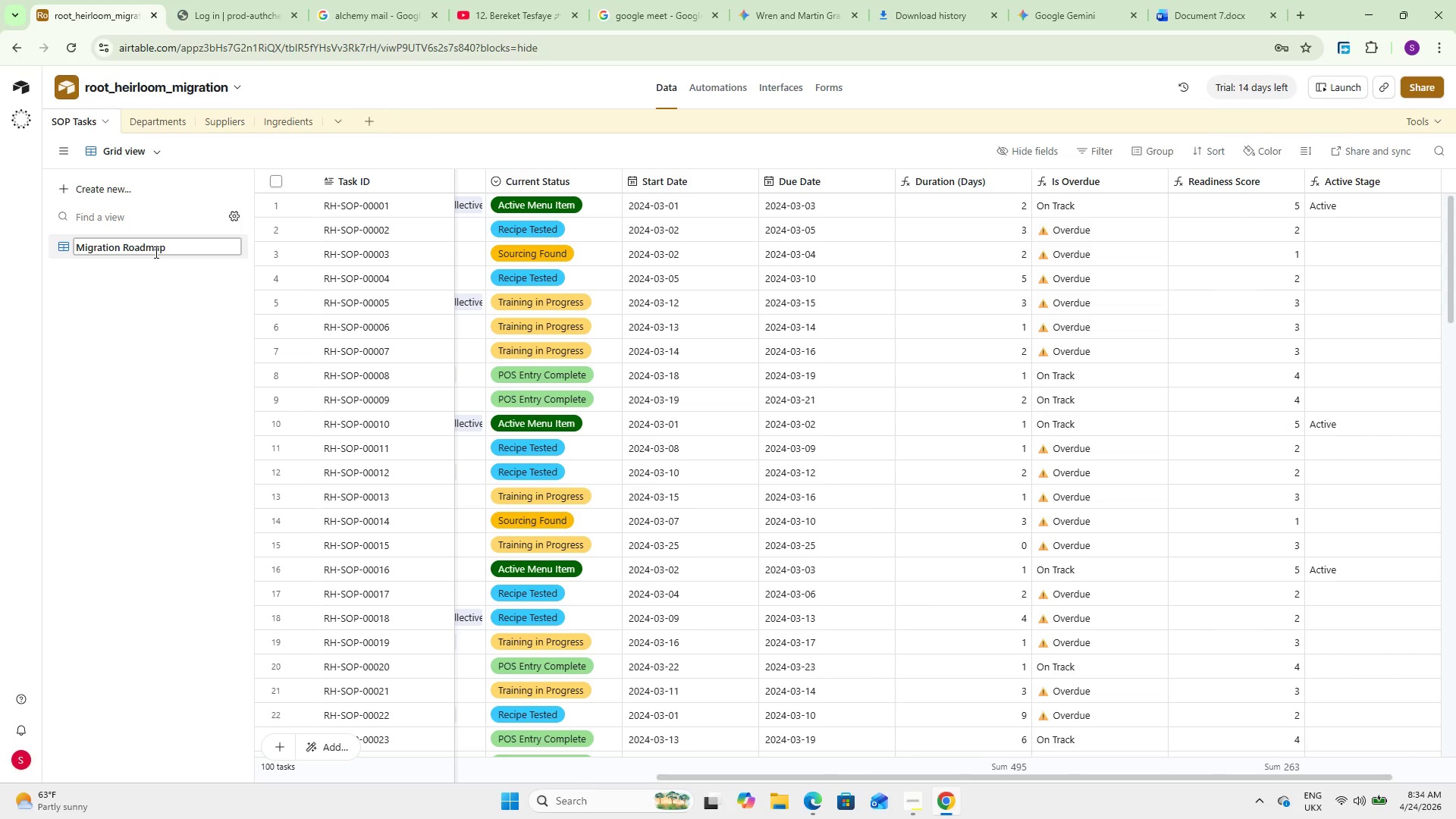 
left_click([154, 404])
 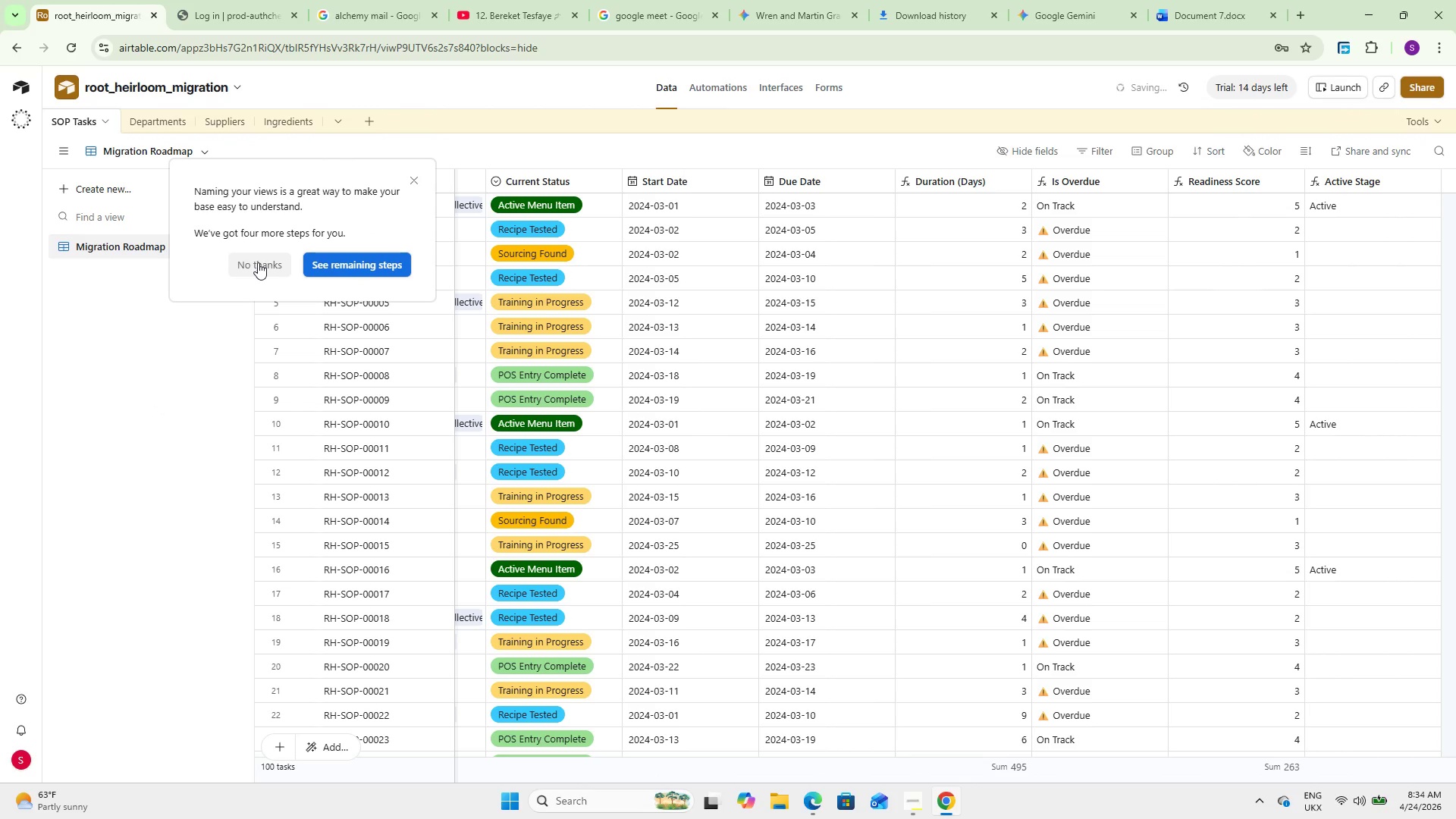 
left_click([258, 262])
 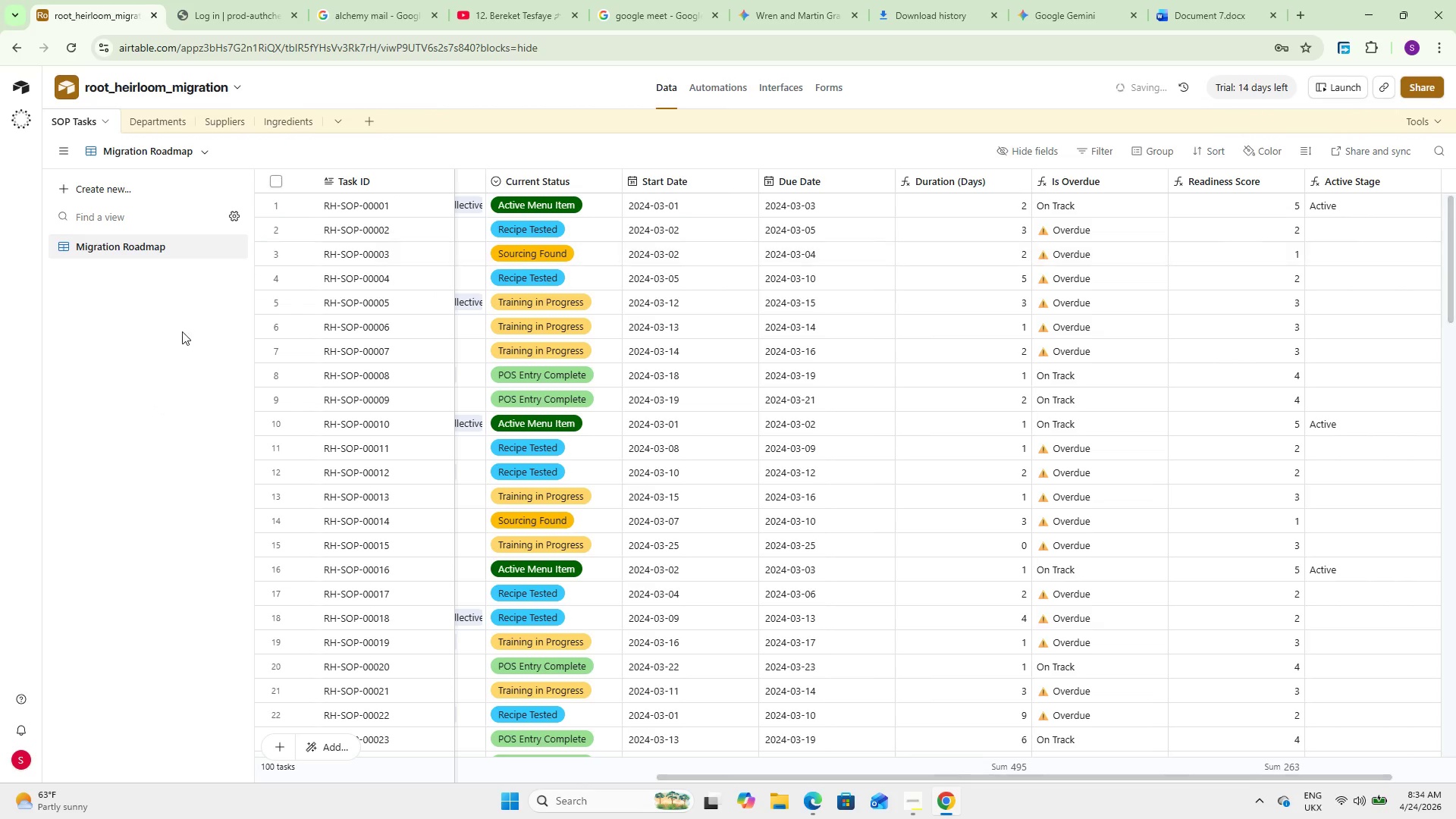 
left_click([177, 333])
 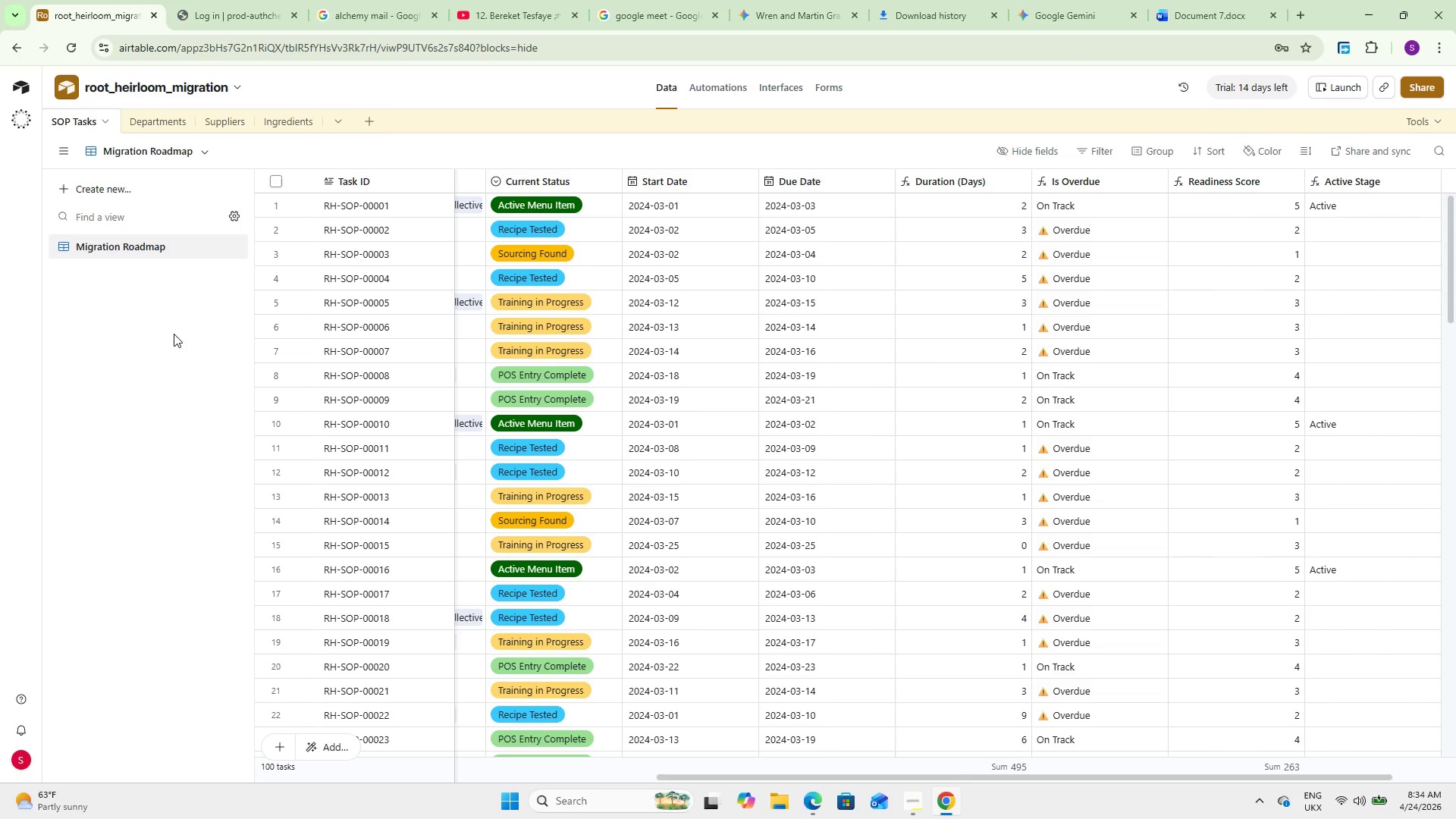 
wait(17.16)
 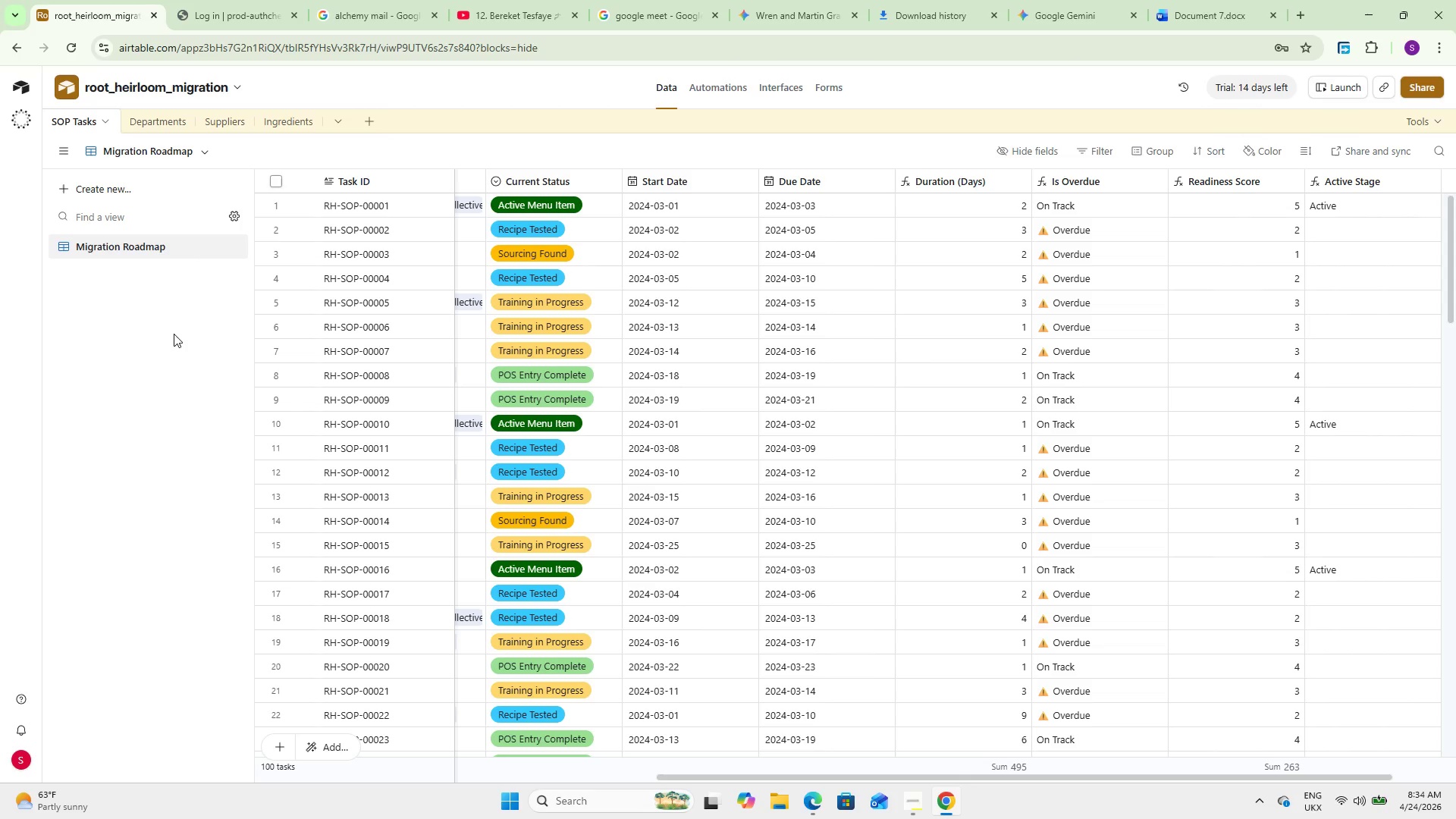 
left_click([1034, 151])
 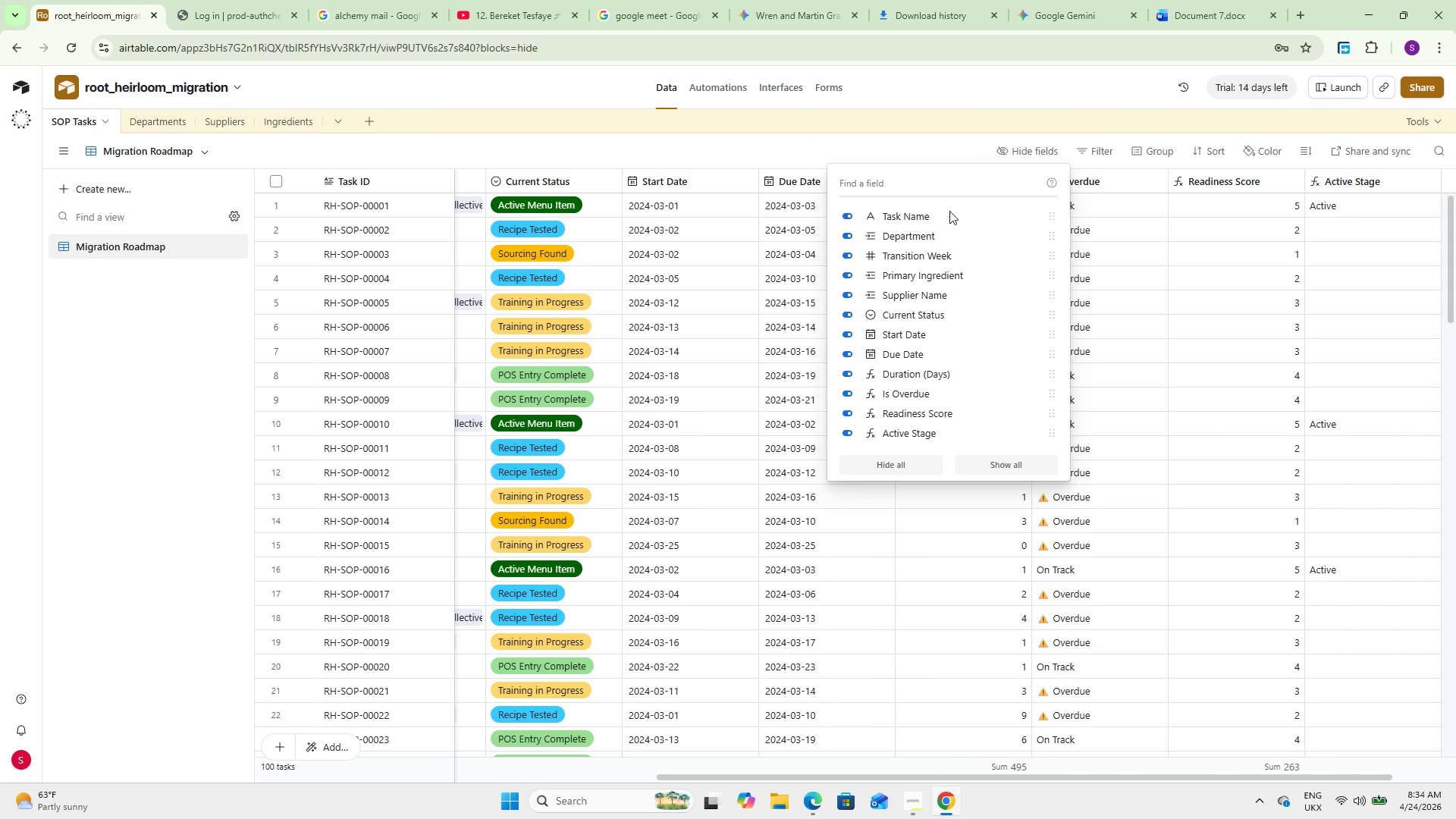 
scroll: coordinate [958, 368], scroll_direction: down, amount: 6.0
 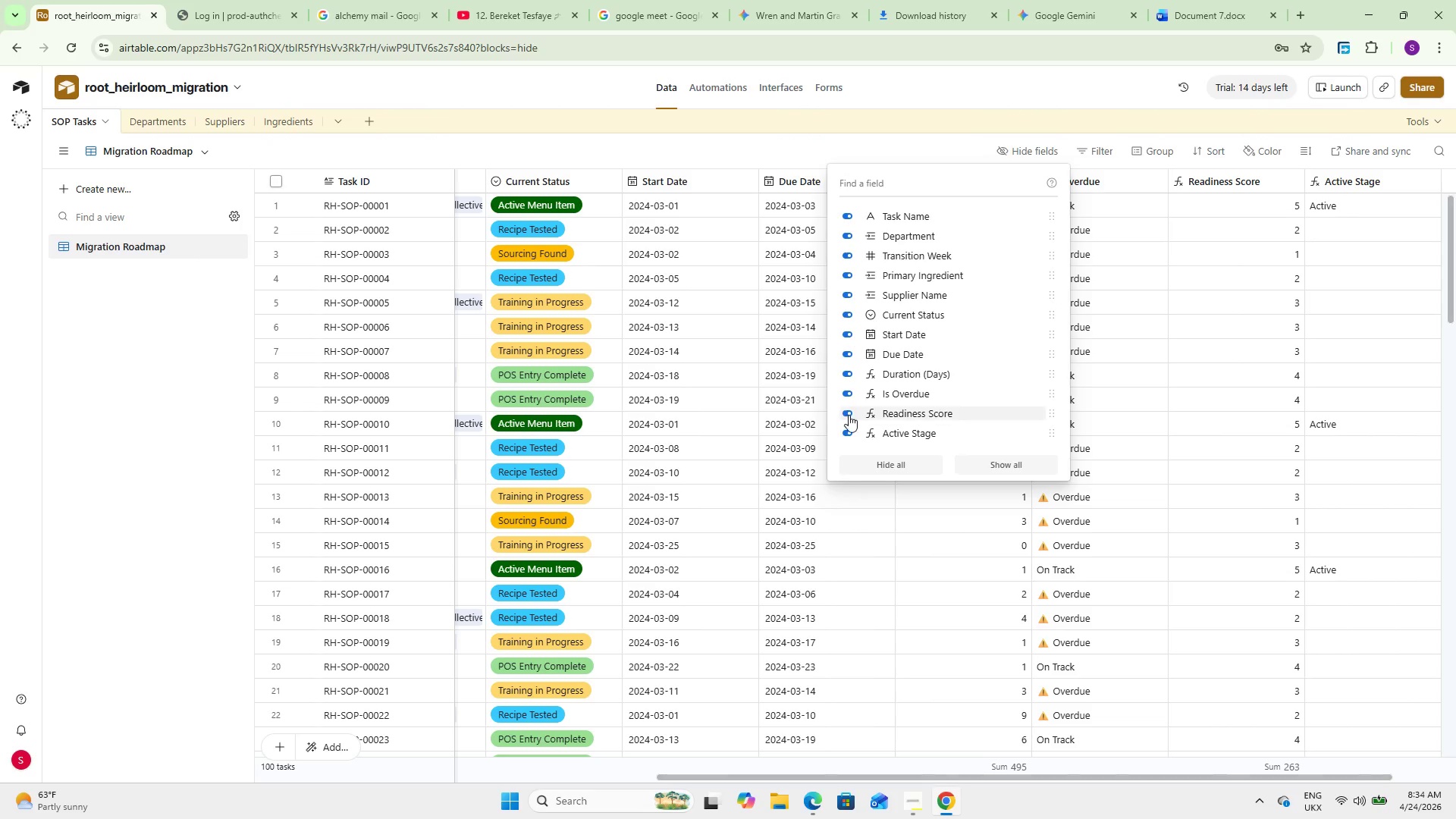 
left_click([851, 415])
 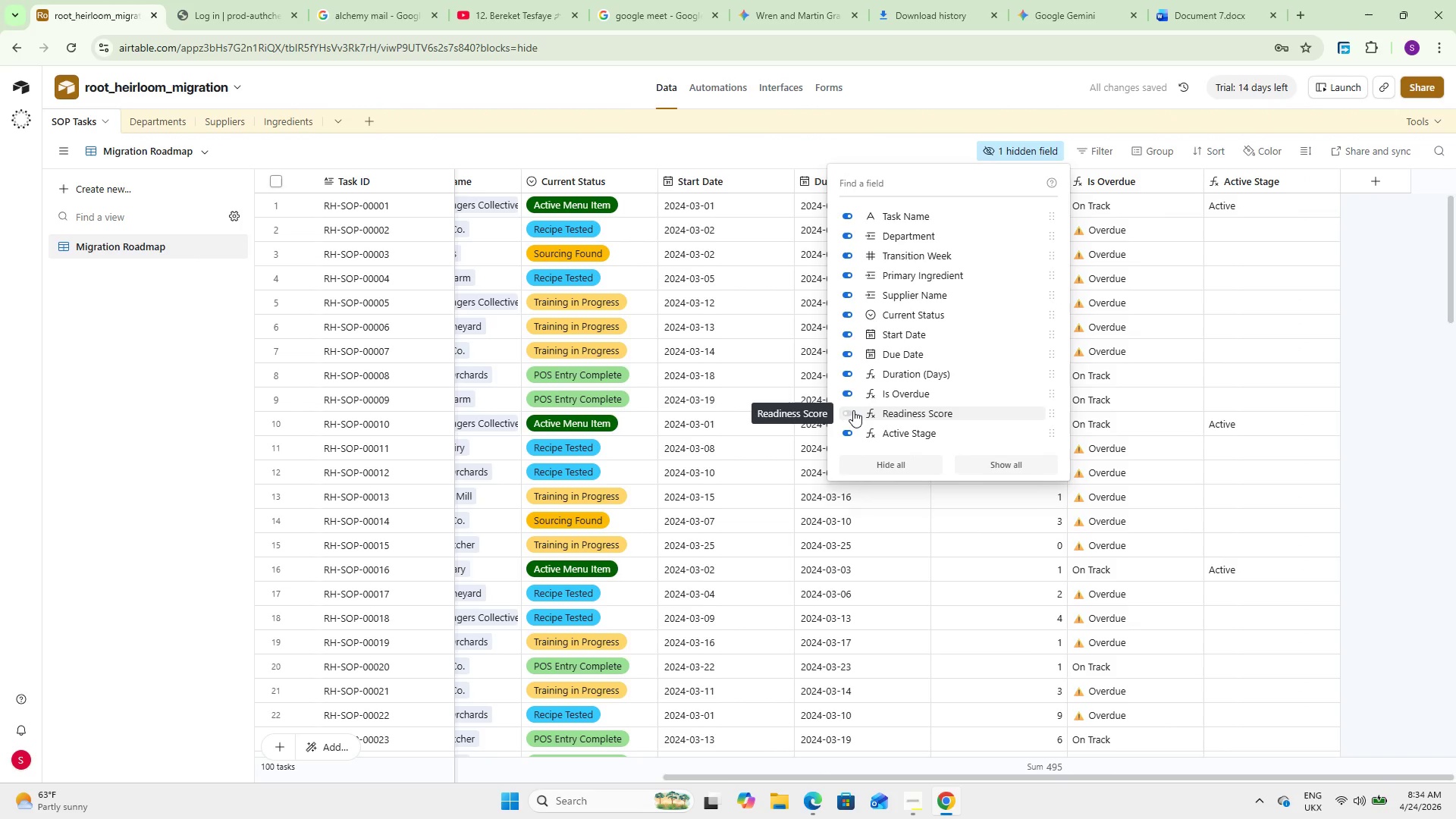 
wait(6.09)
 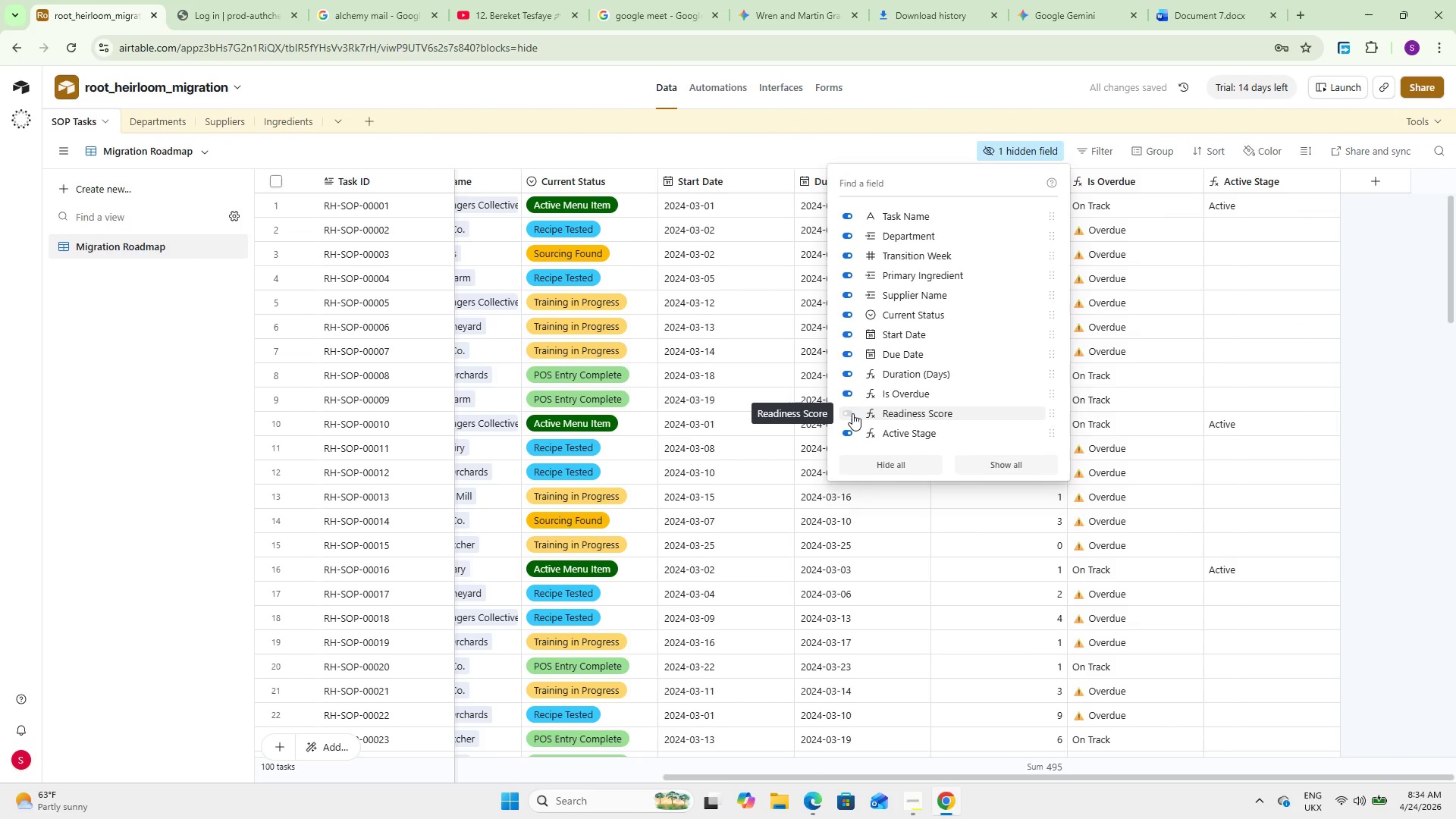 
left_click([848, 252])
 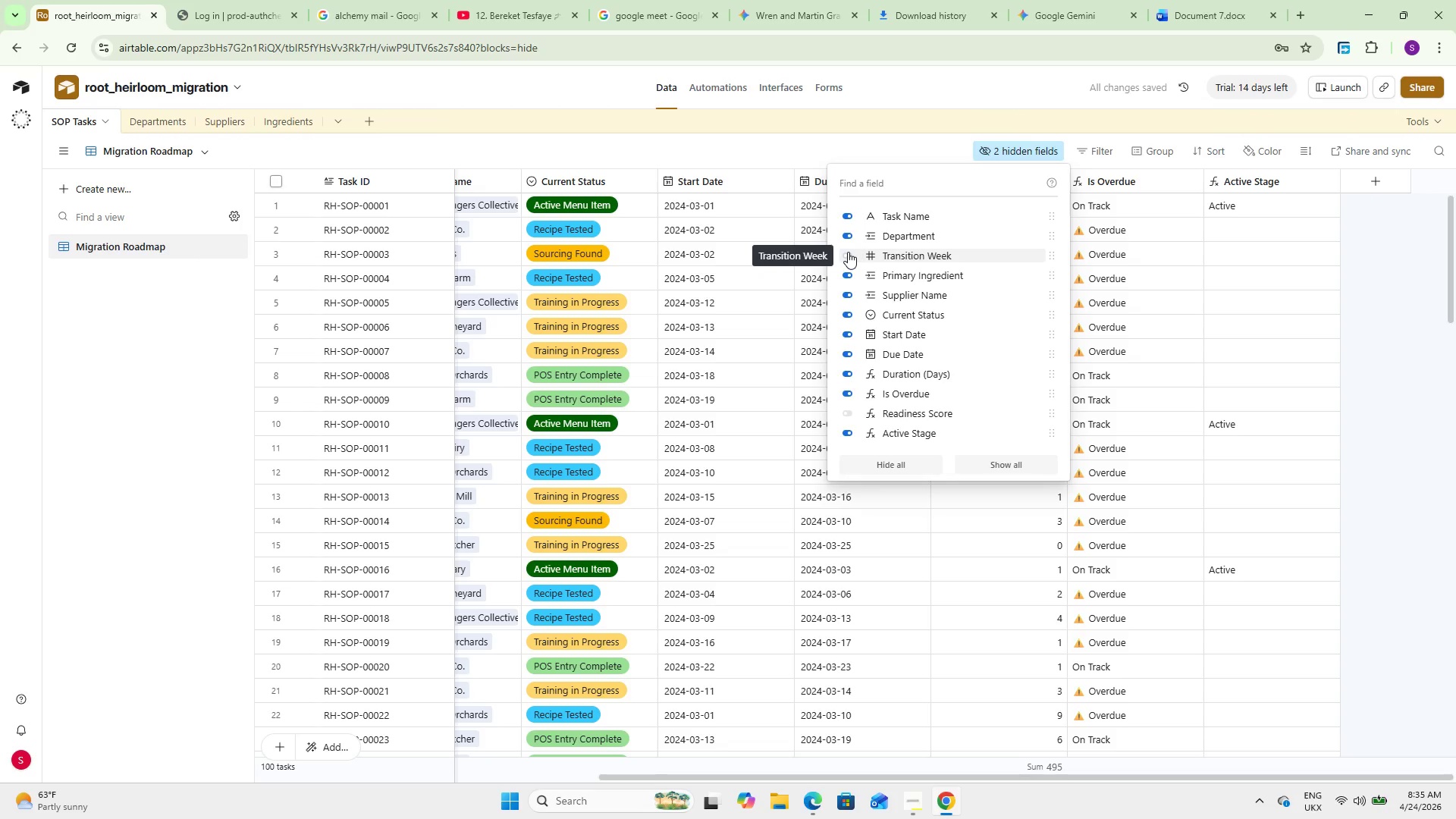 
wait(8.19)
 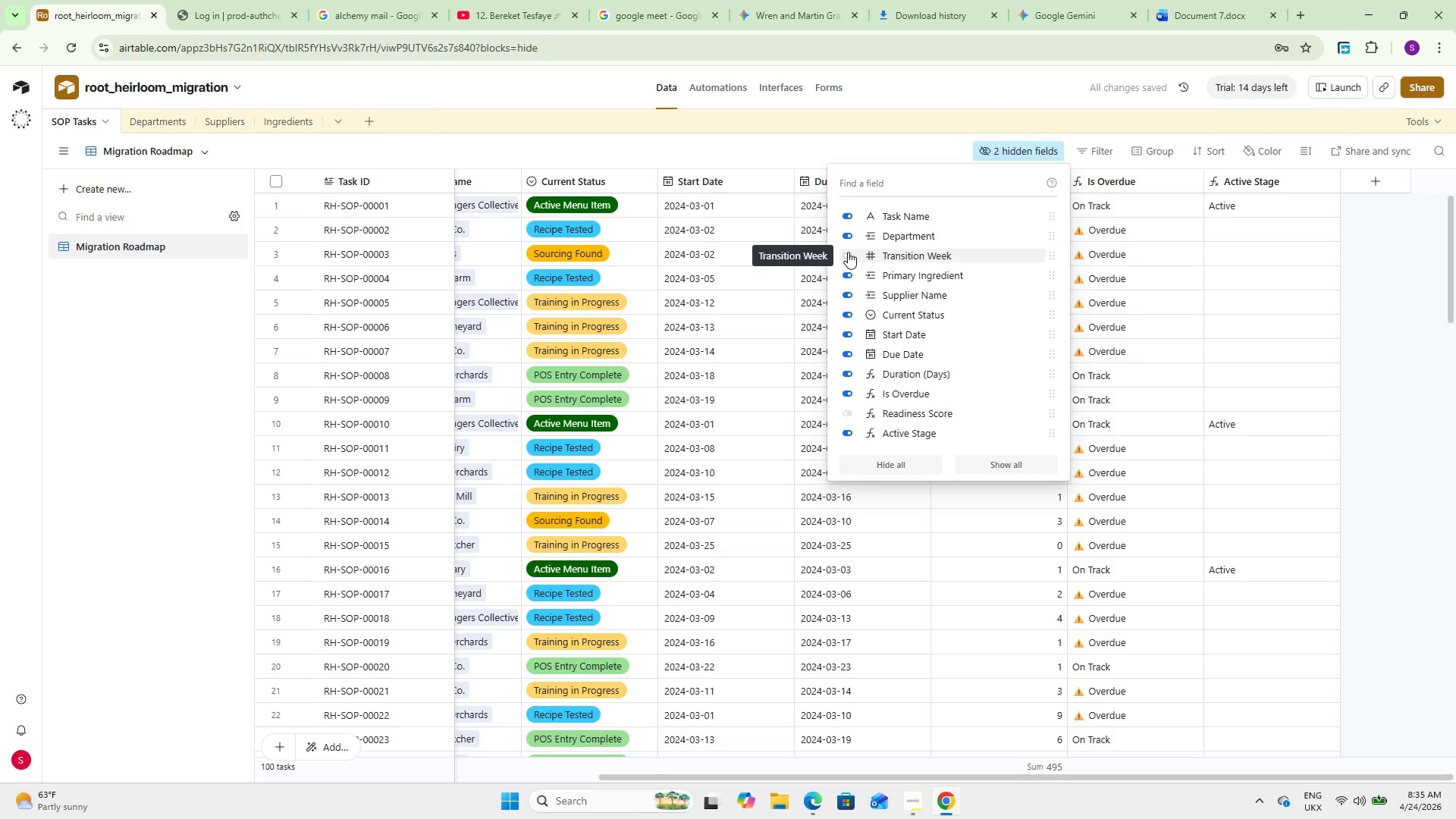 
left_click([117, 450])
 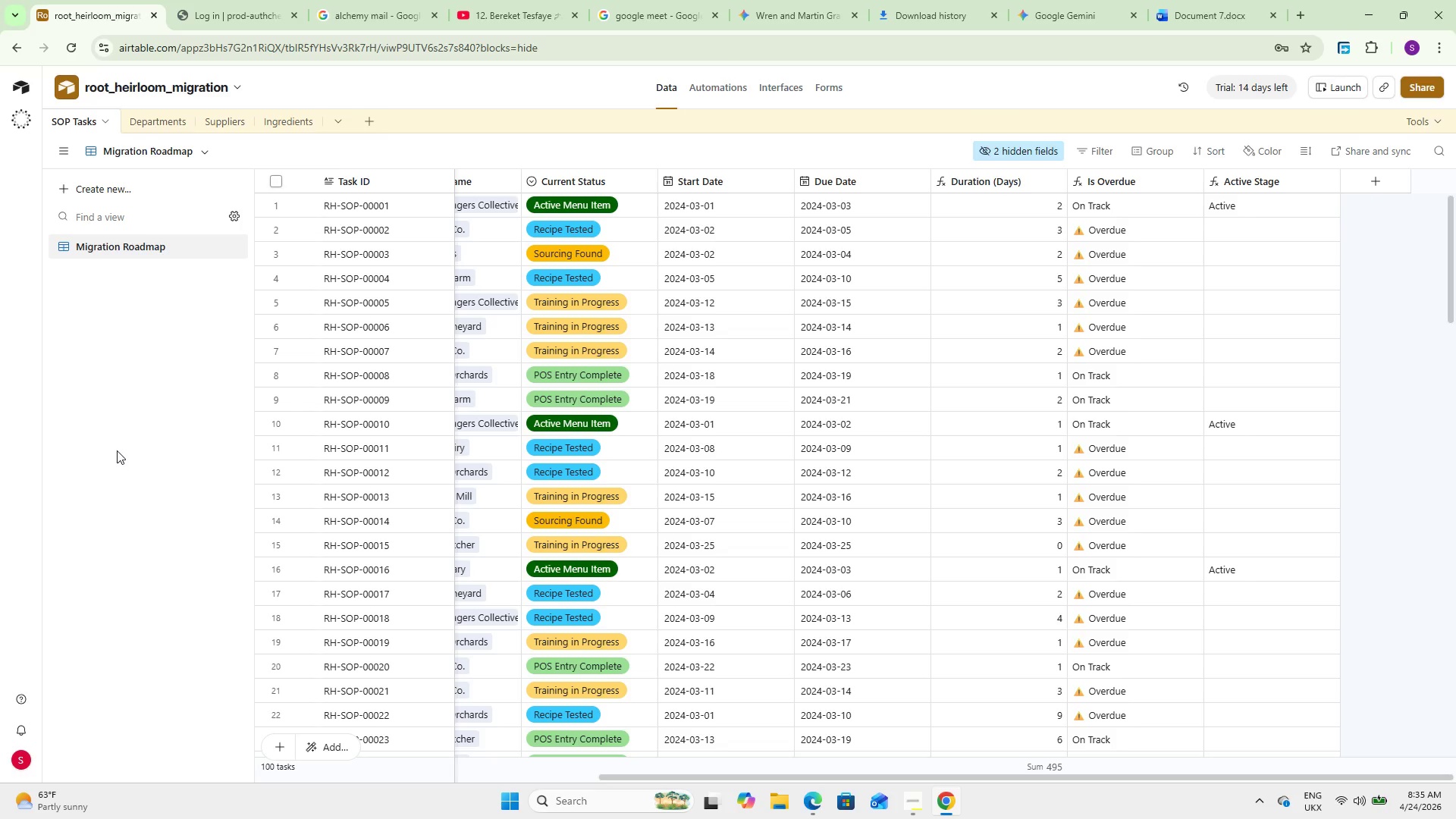 
left_click([1172, 142])
 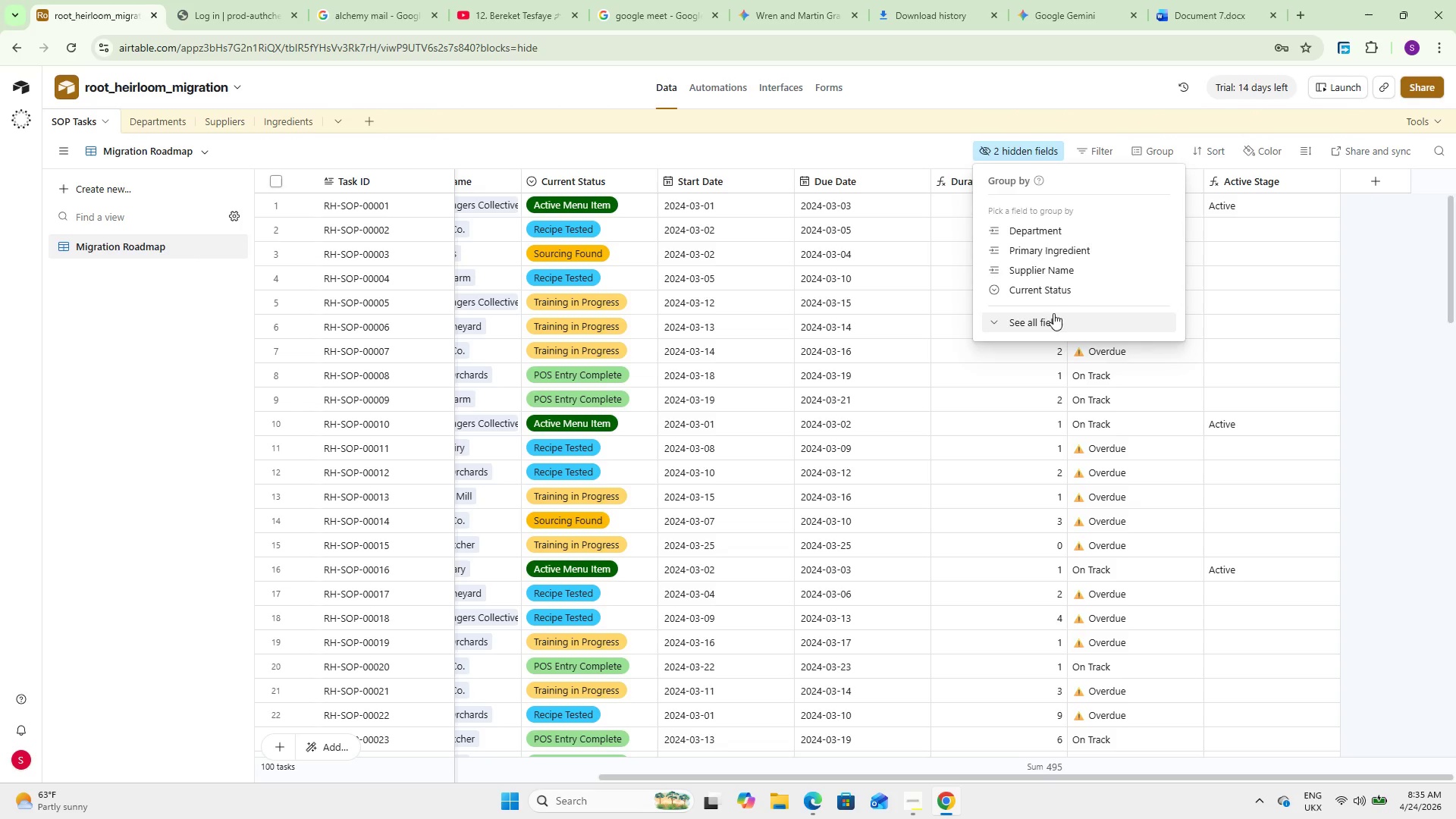 
left_click([1028, 317])
 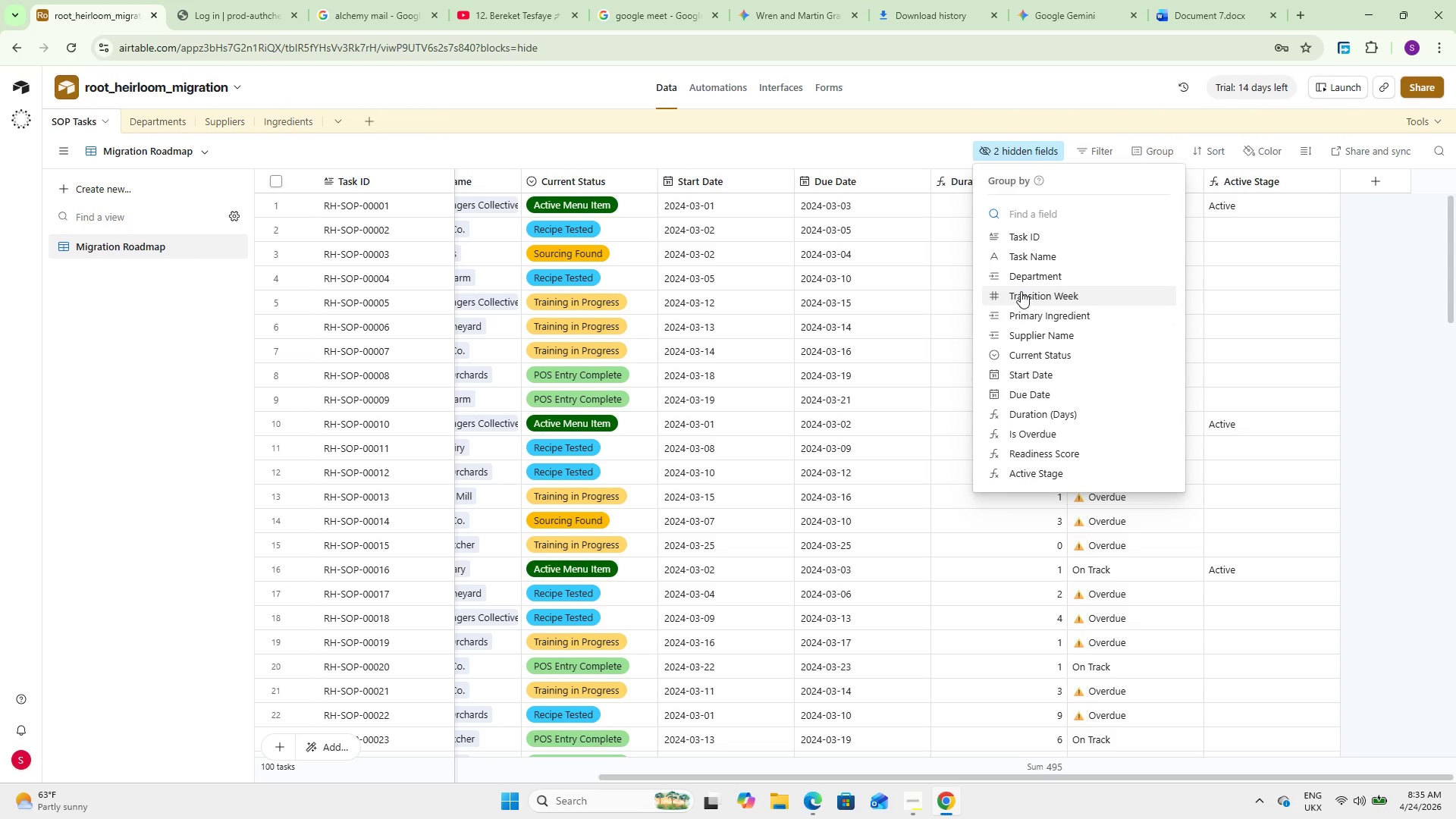 
left_click([1021, 291])
 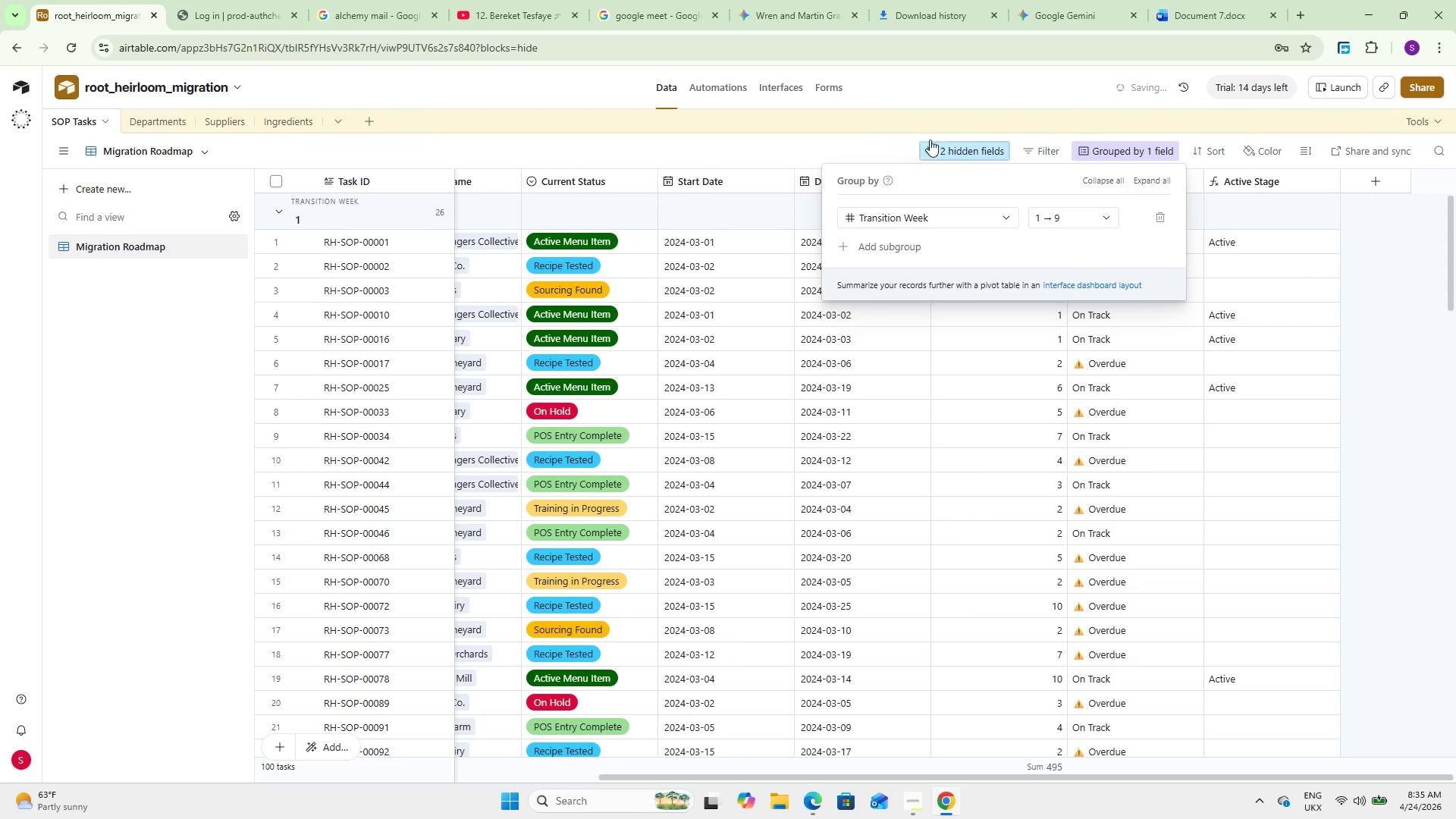 
left_click([968, 112])
 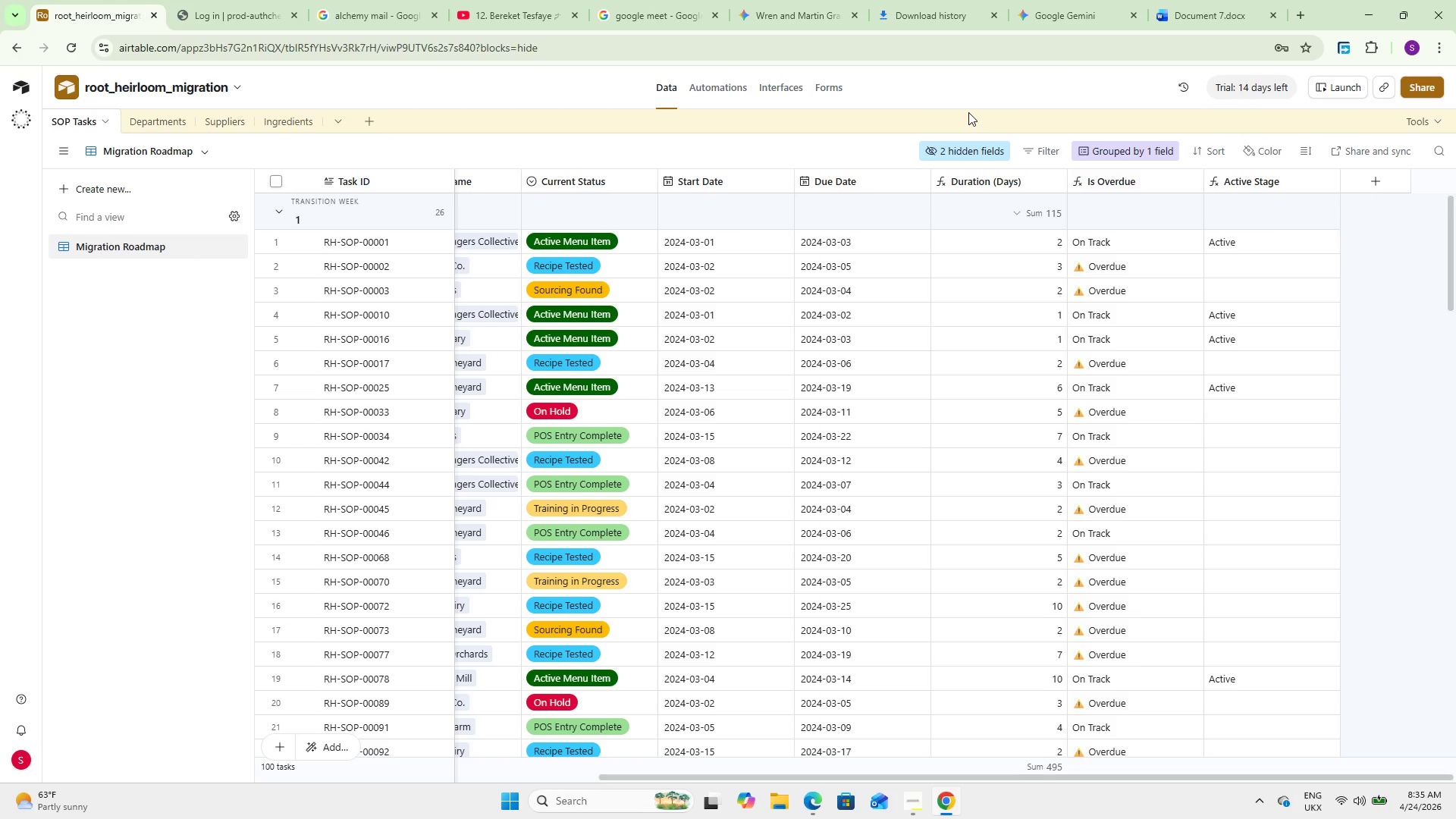 
wait(11.28)
 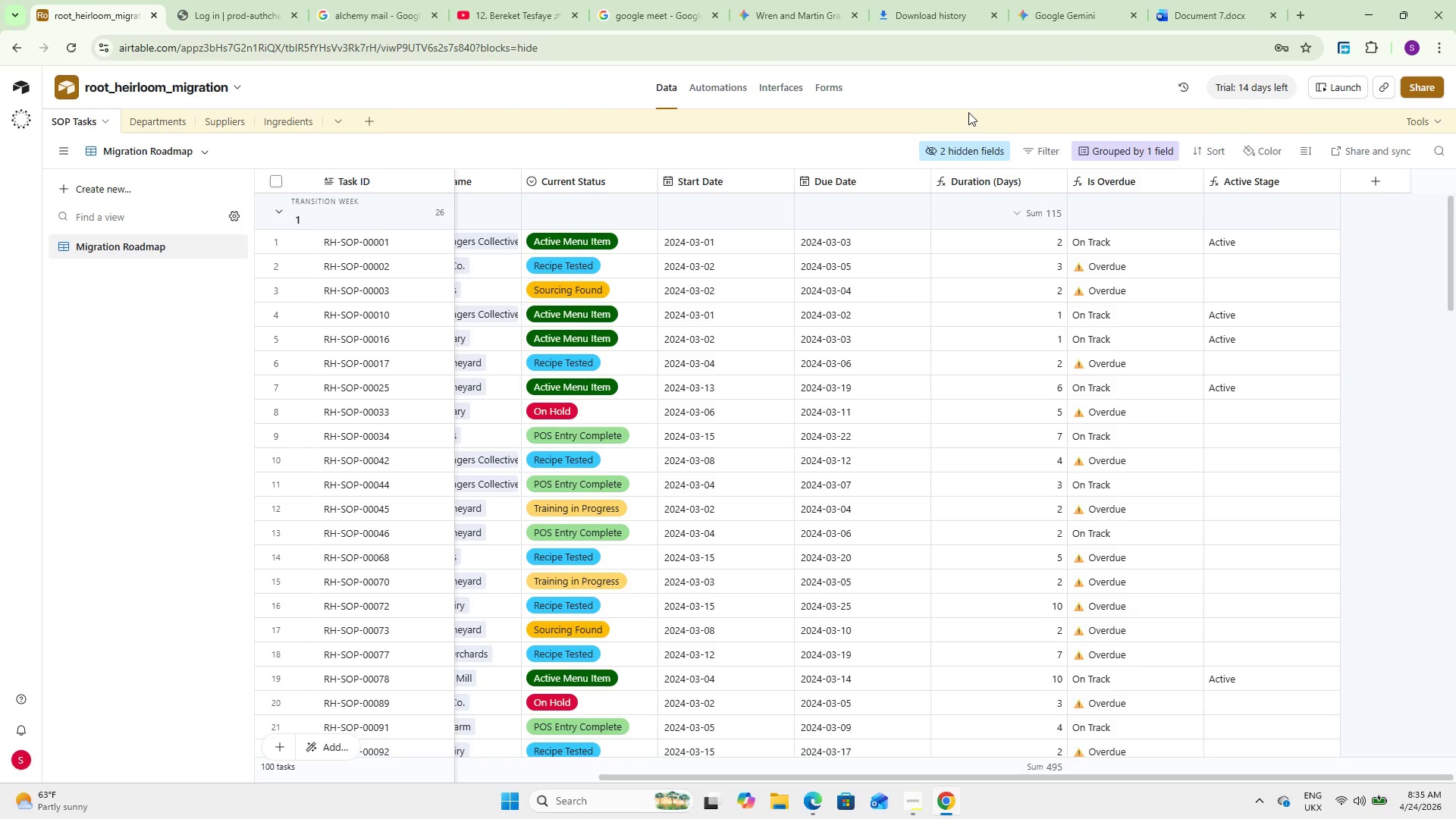 
left_click([124, 182])
 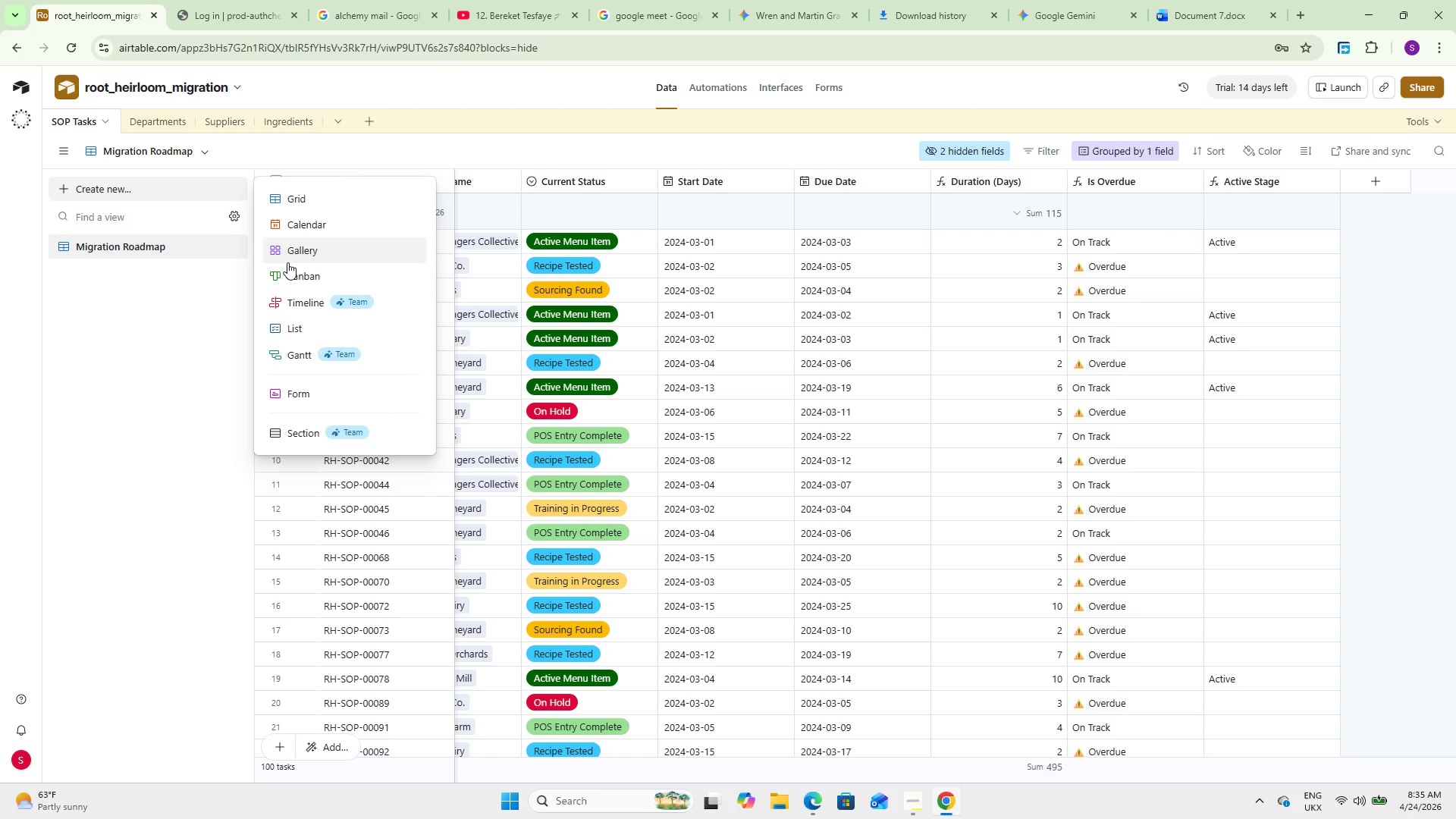 
left_click([290, 268])
 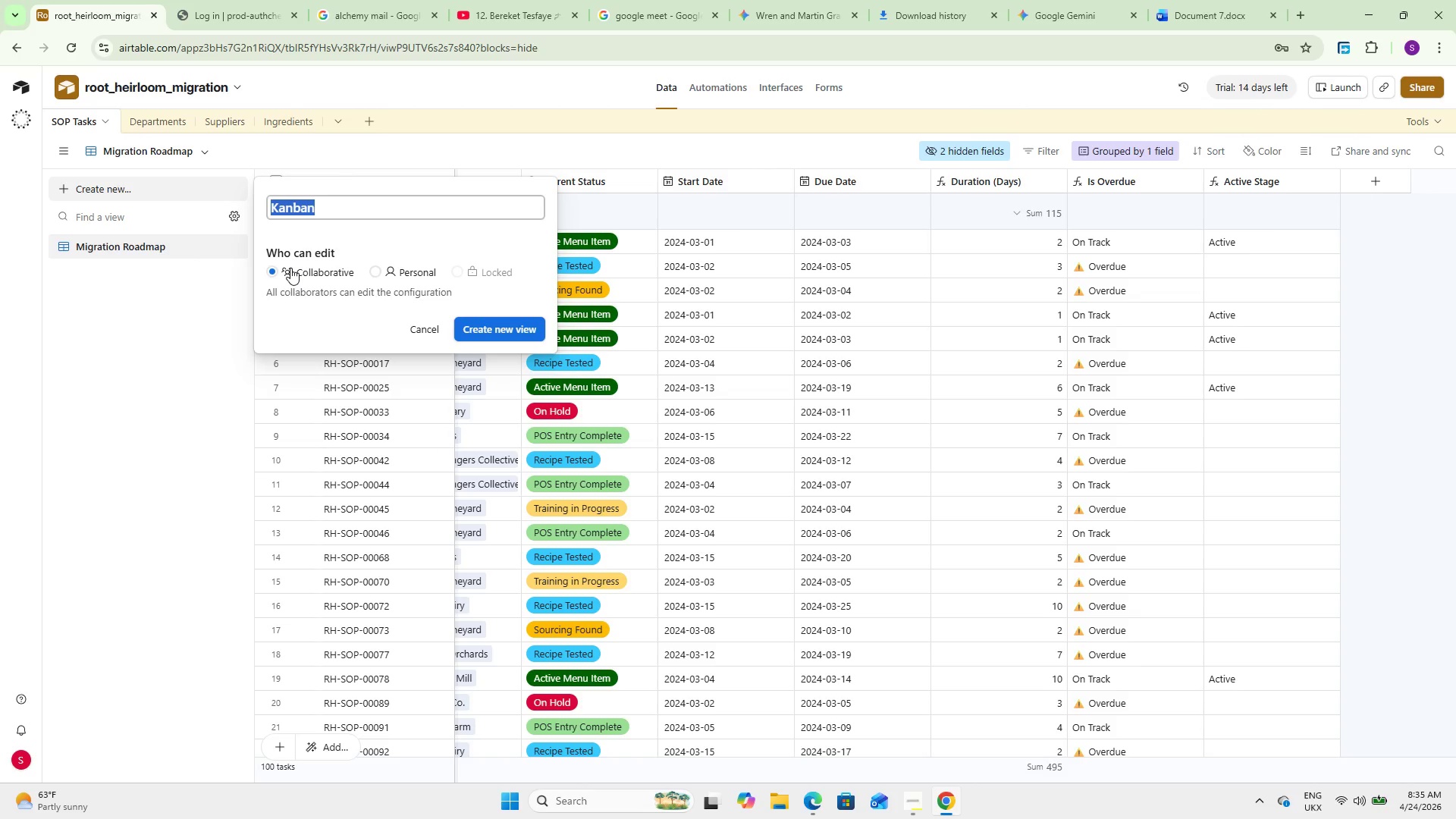 
wait(5.66)
 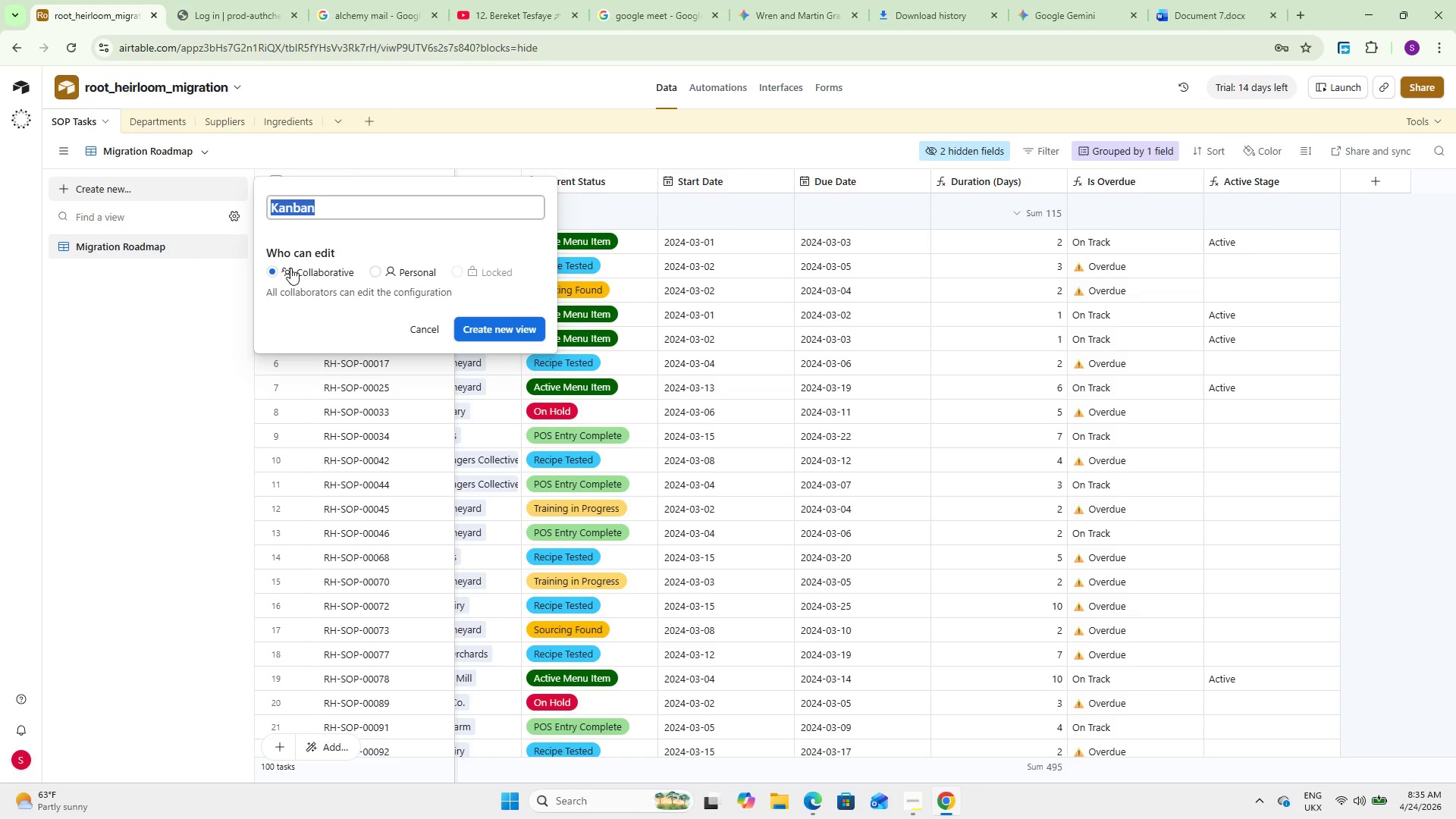 
type(Status Kanban)
 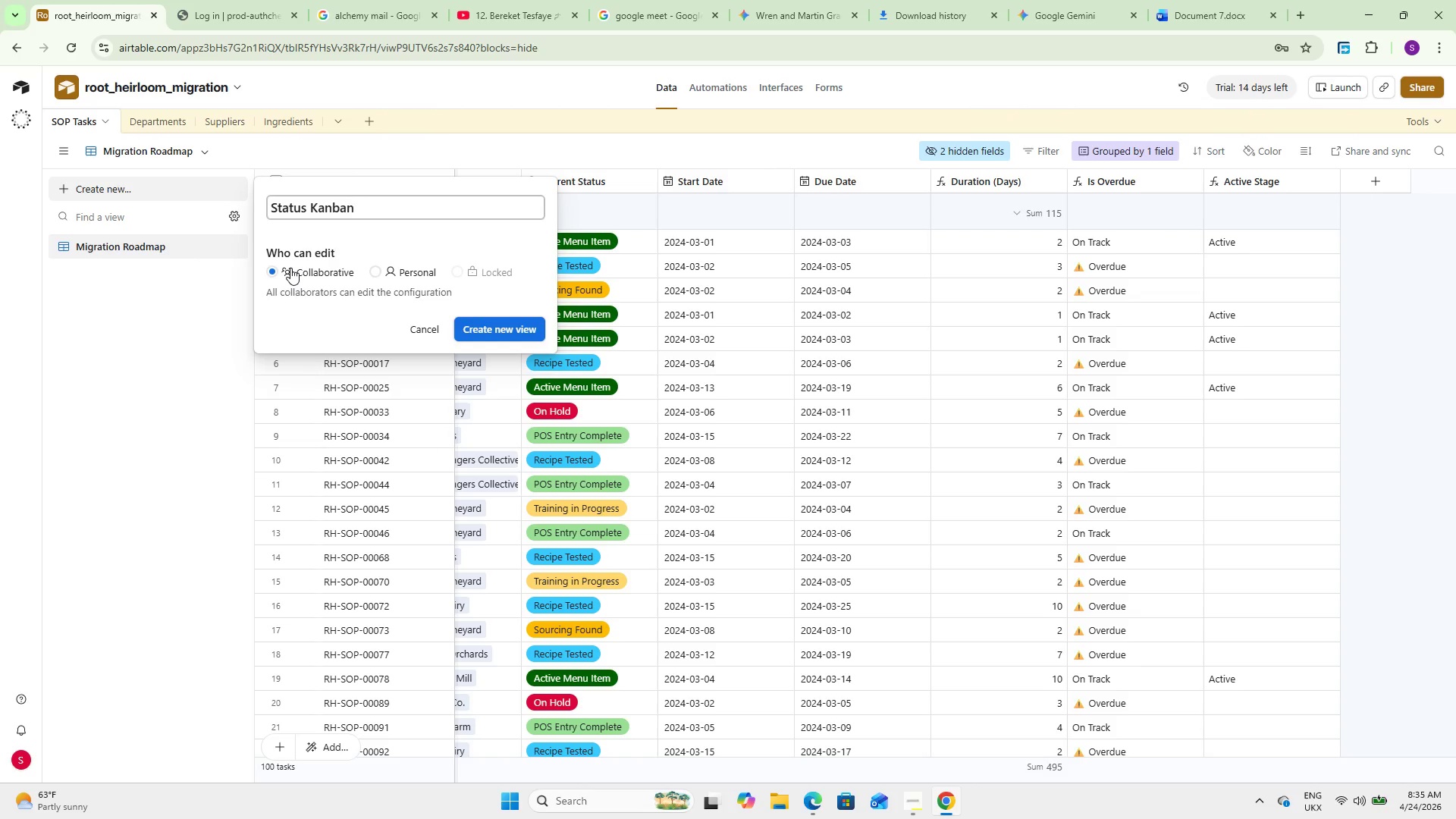 
left_click([487, 331])
 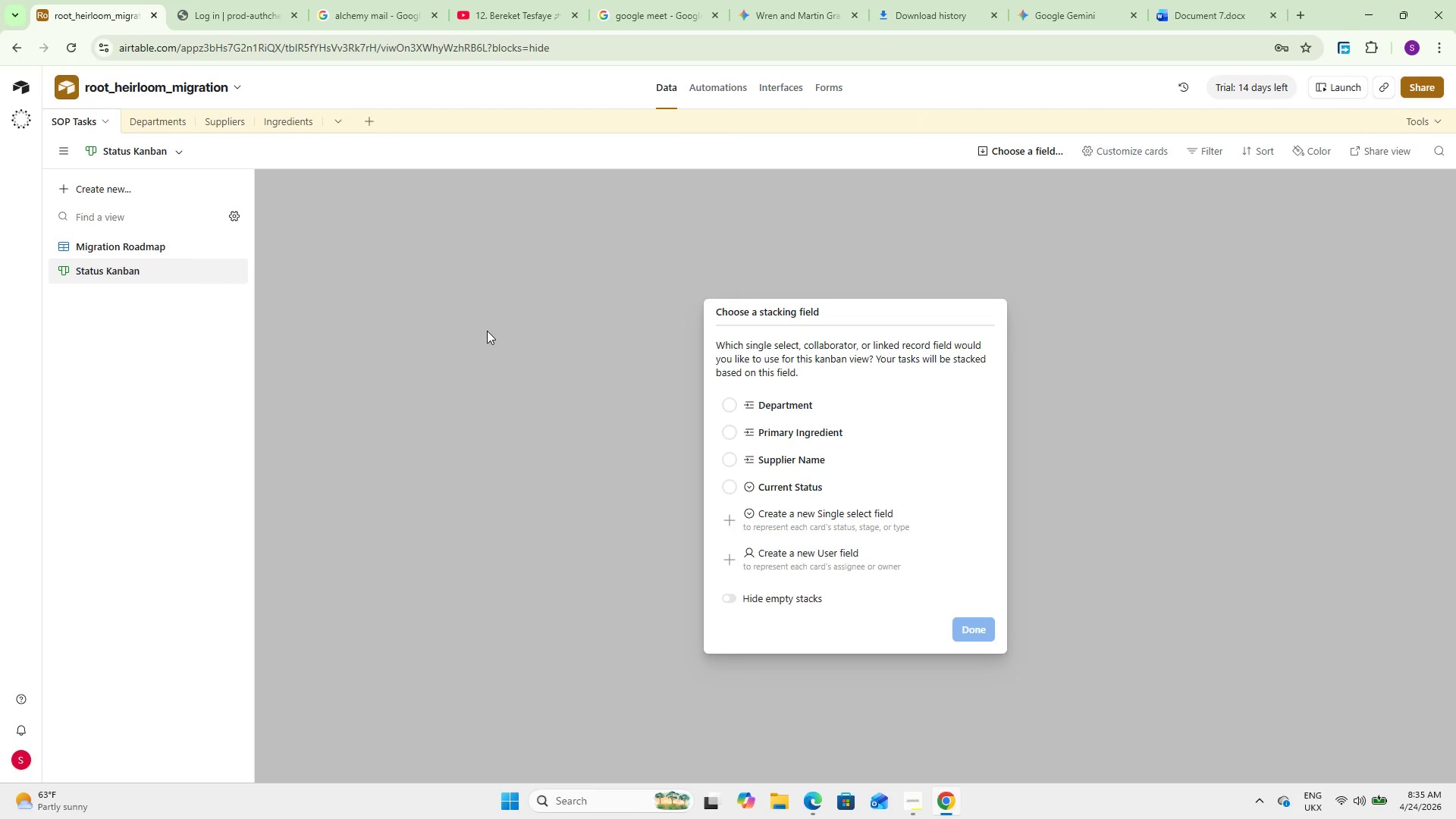 
wait(12.06)
 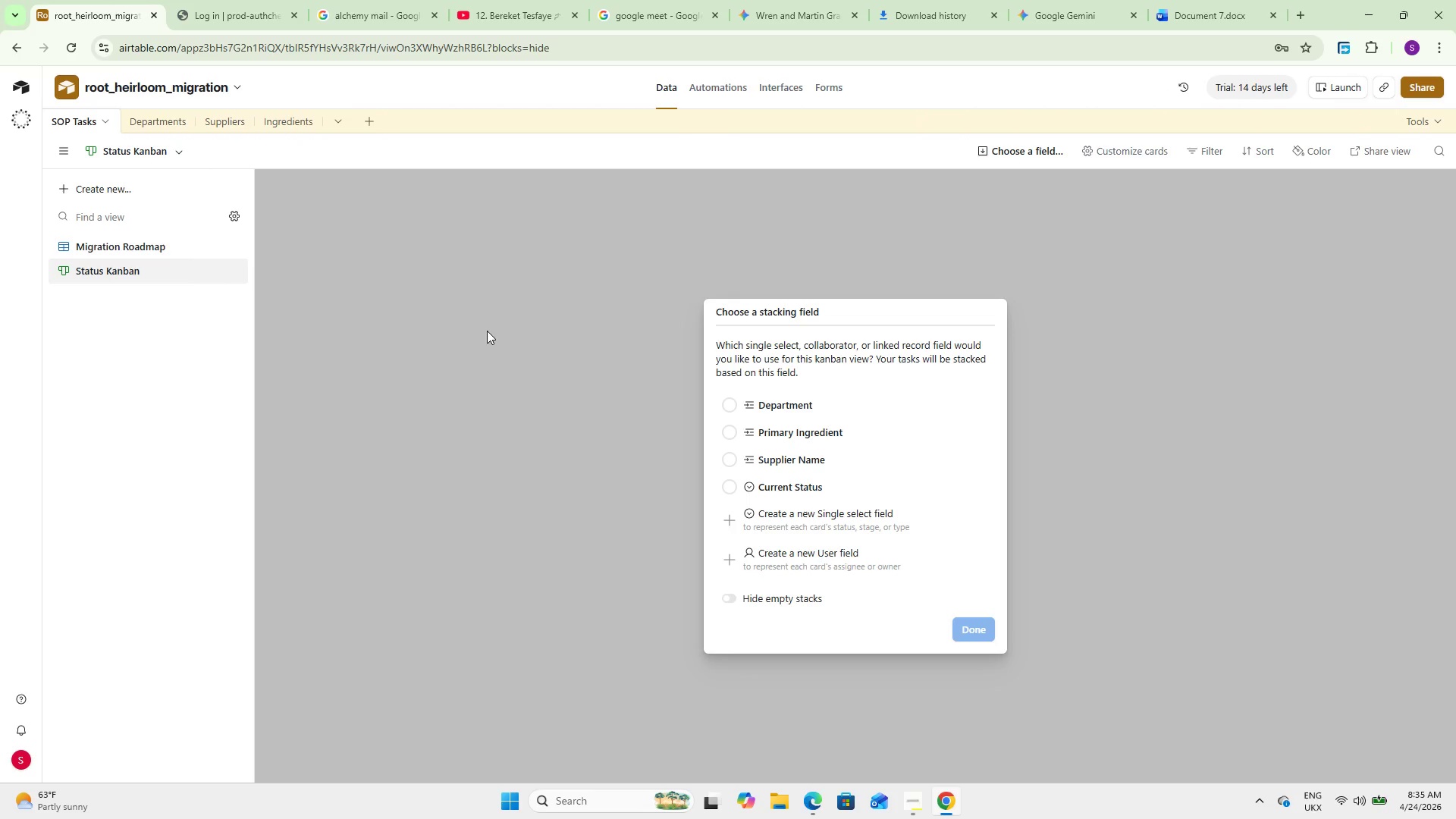 
left_click([976, 630])
 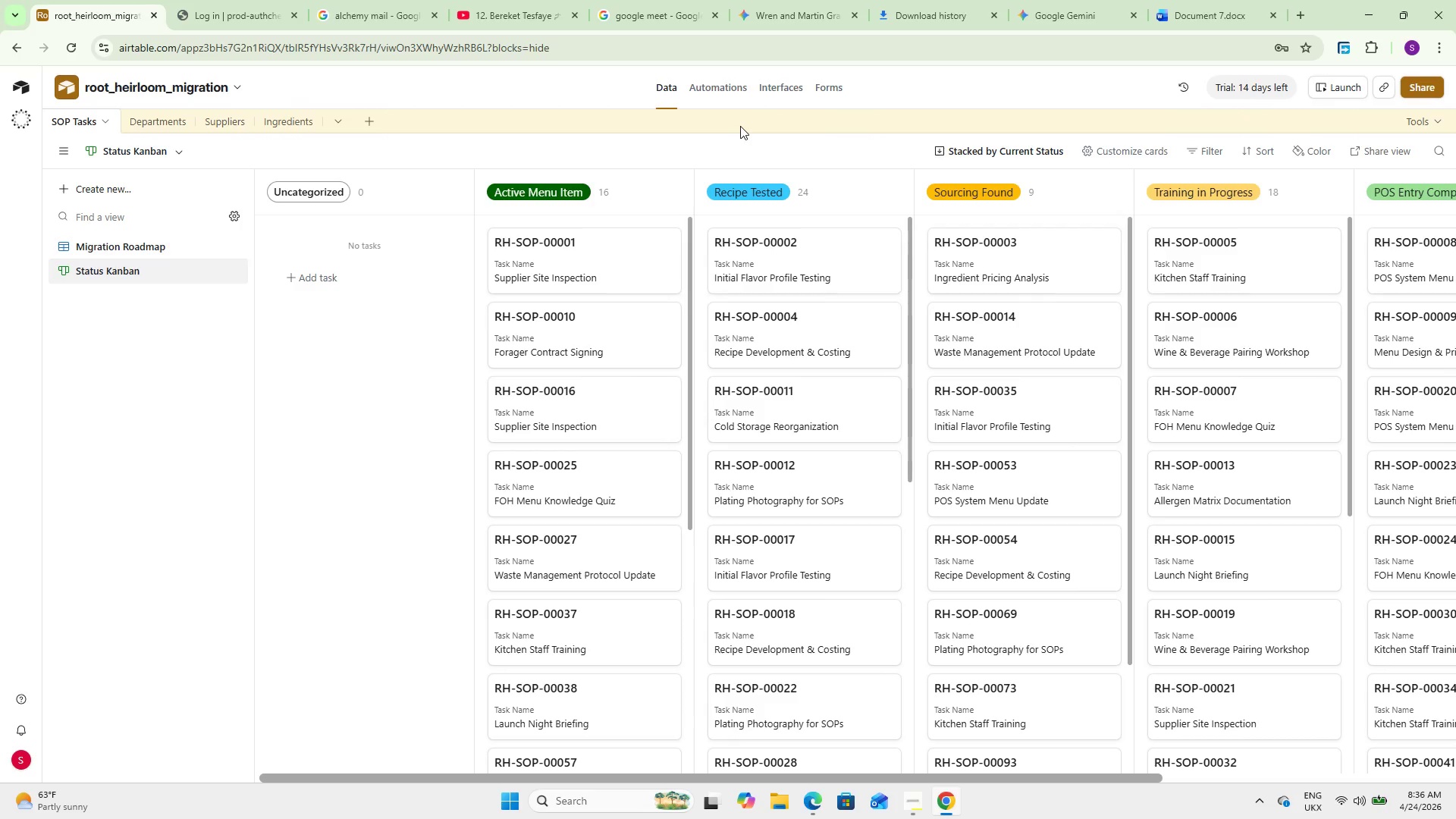 
wait(34.12)
 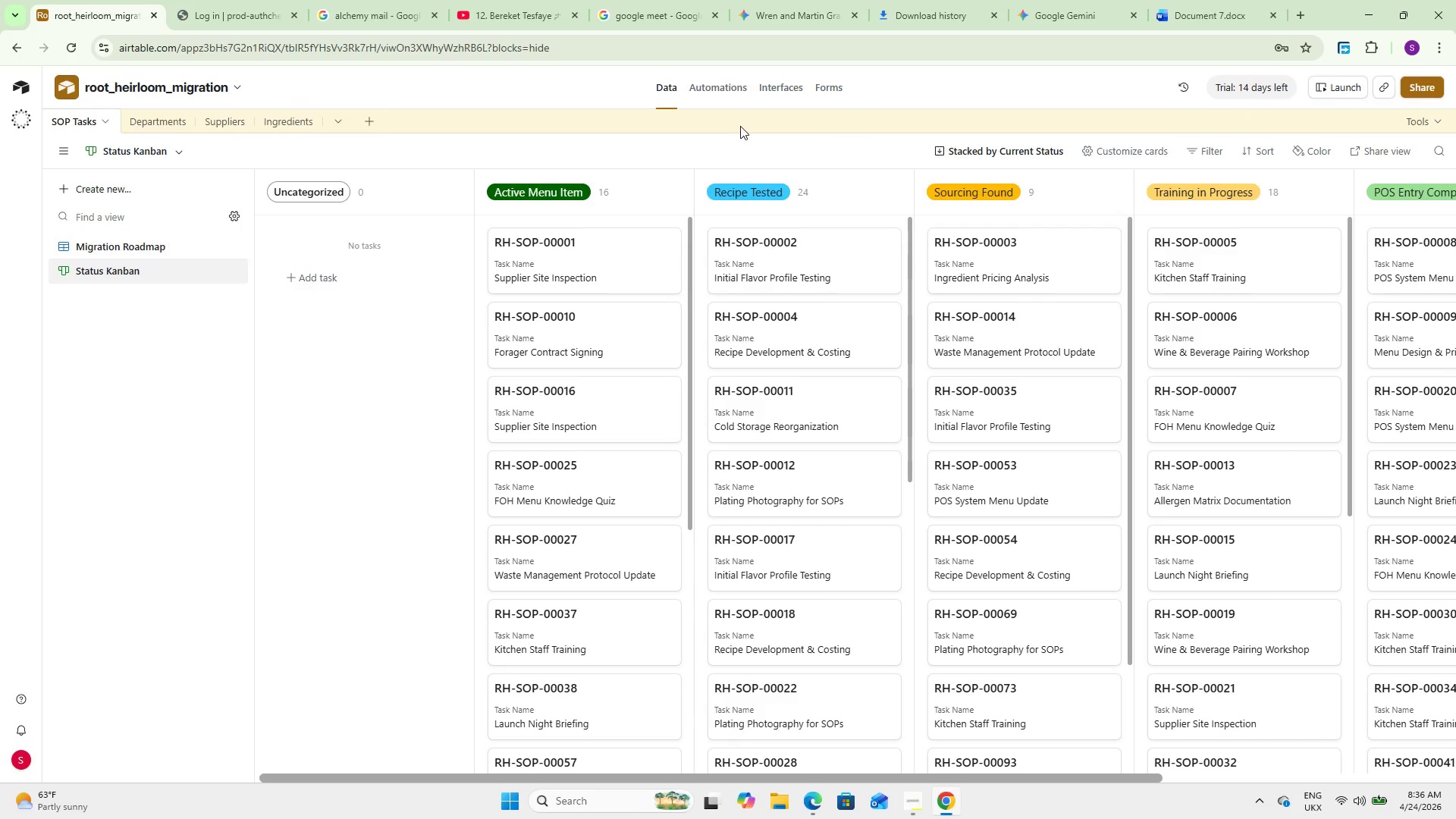 
left_click([1127, 136])
 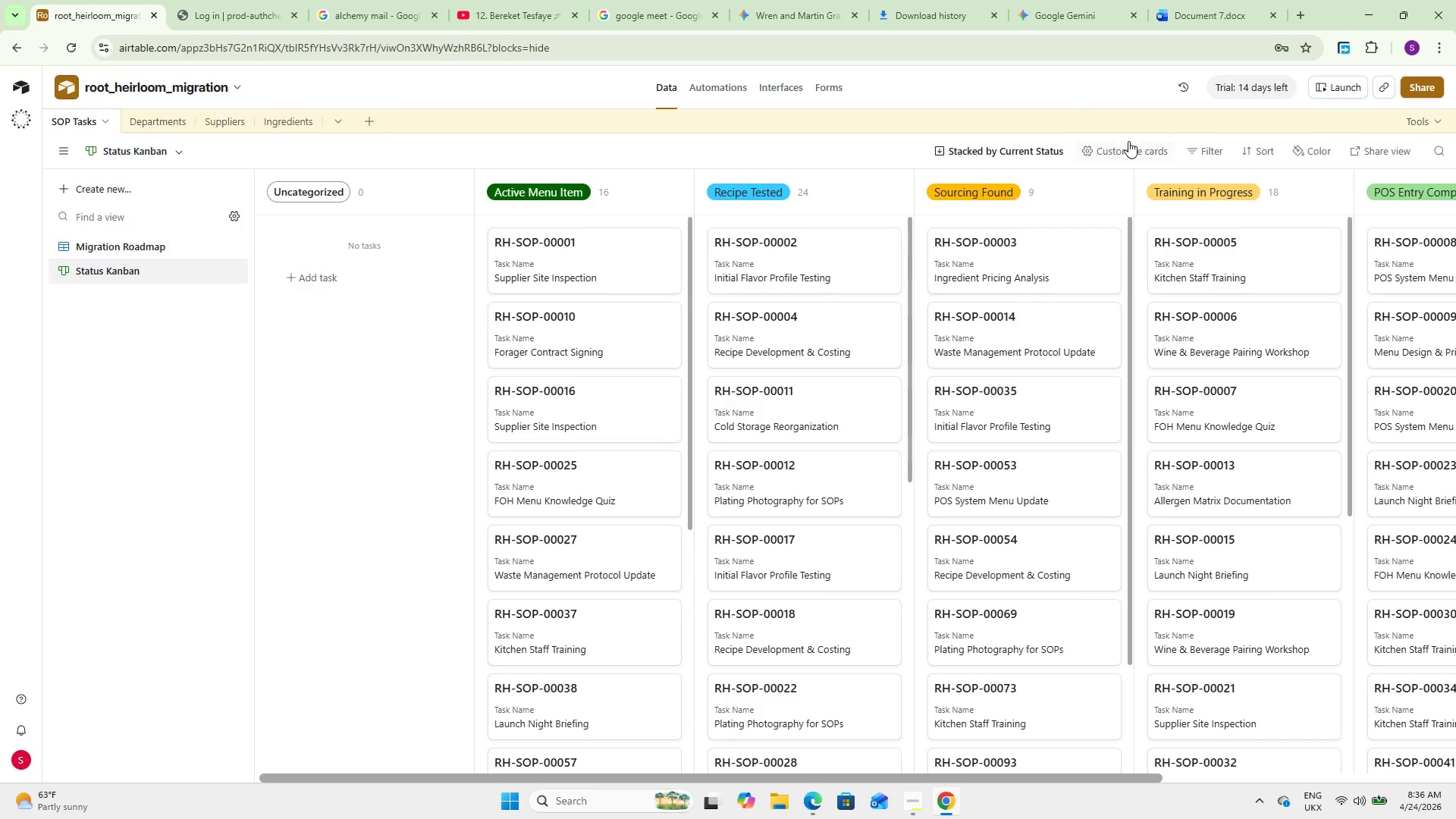 
left_click([1128, 141])
 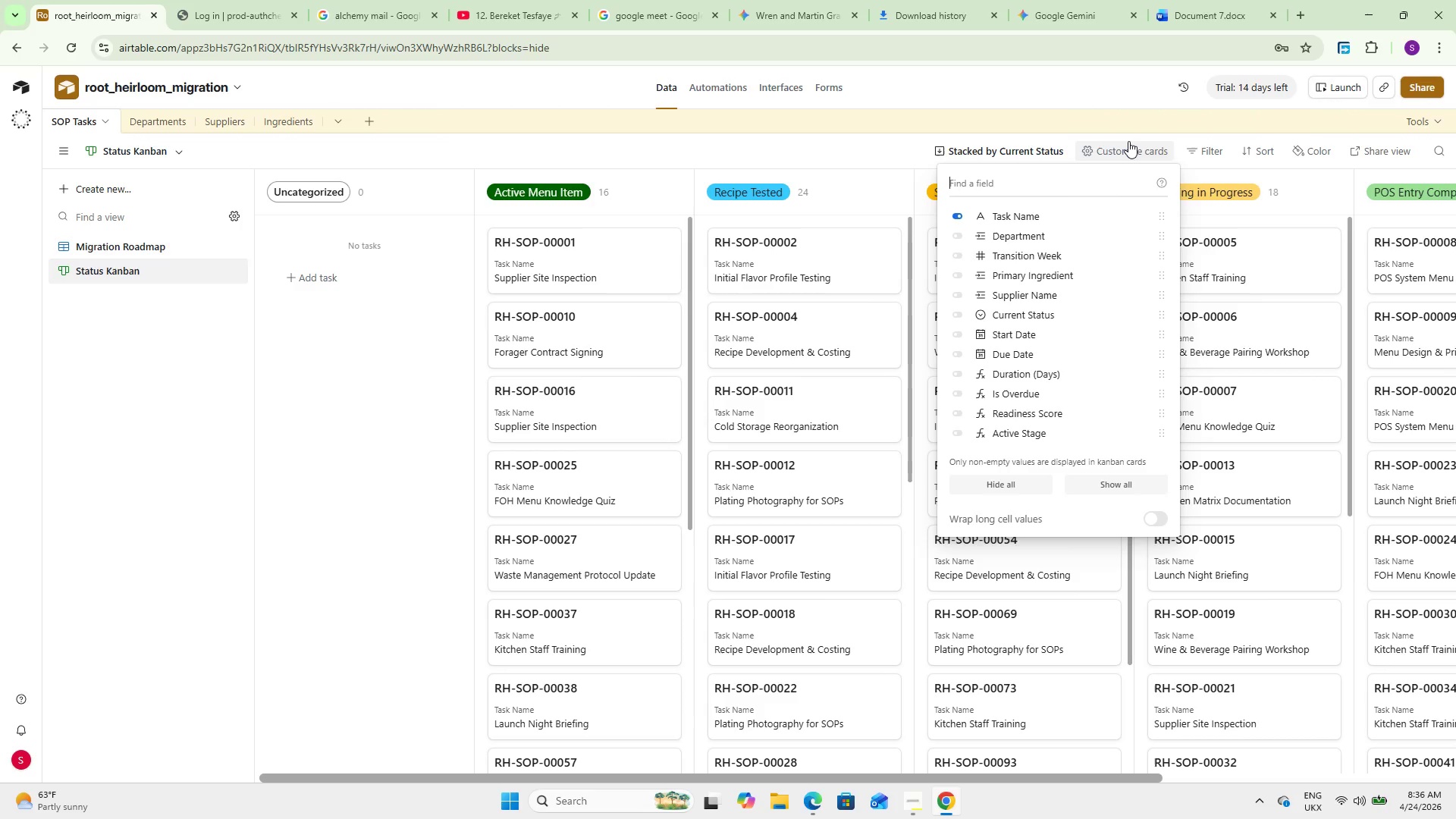 
wait(6.08)
 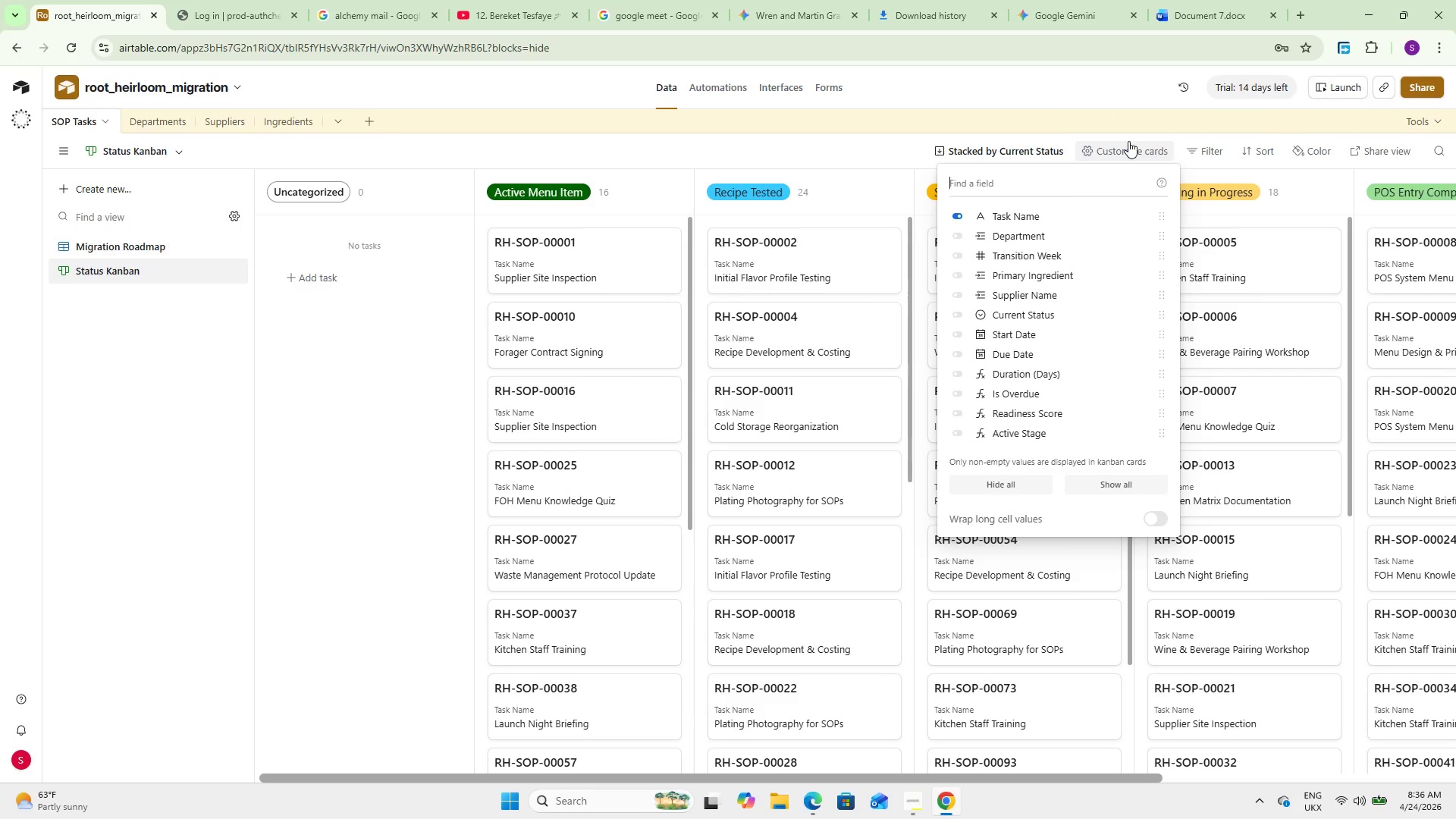 
left_click([1015, 237])
 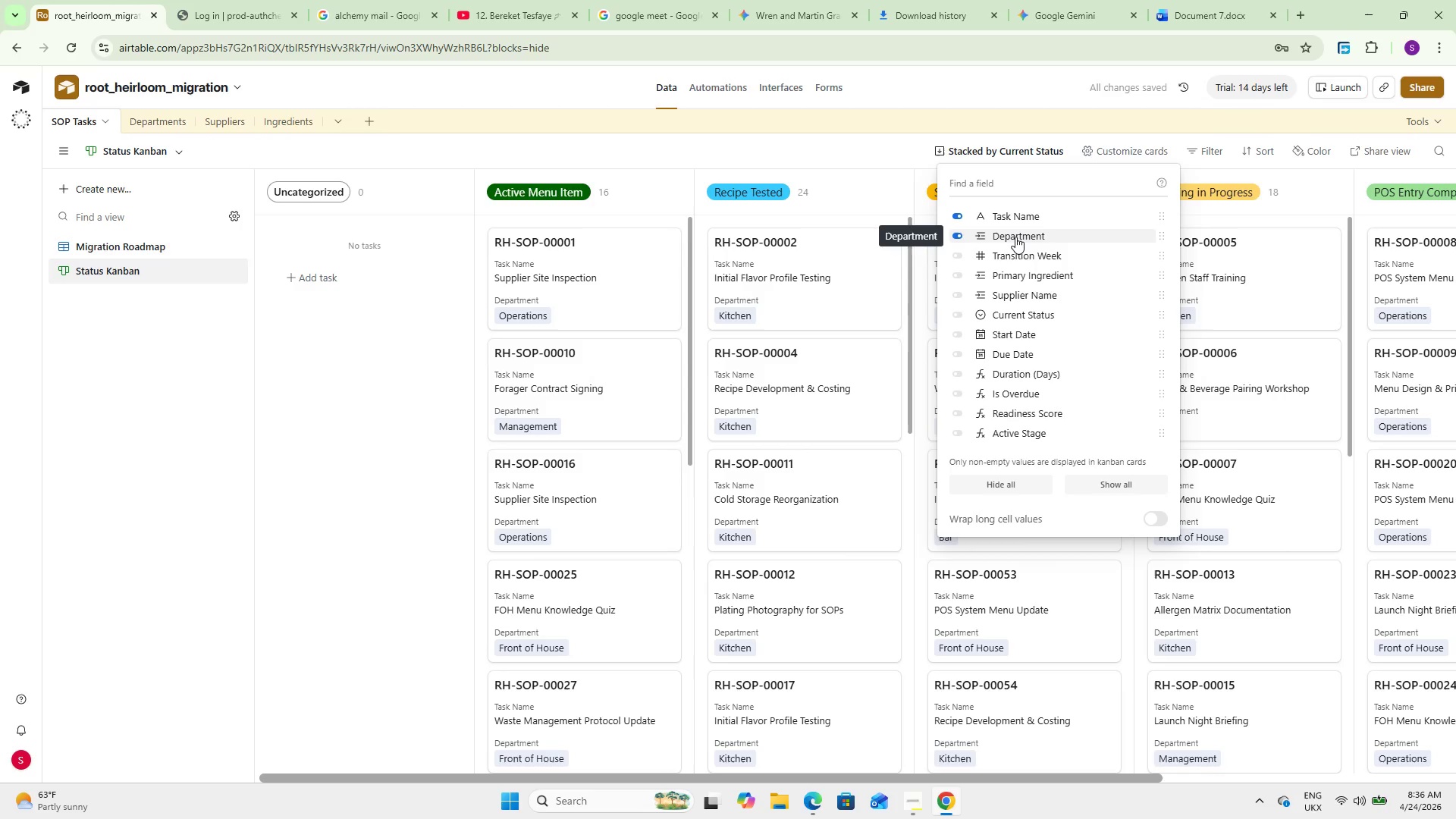 
scroll: coordinate [1060, 267], scroll_direction: down, amount: 5.0
 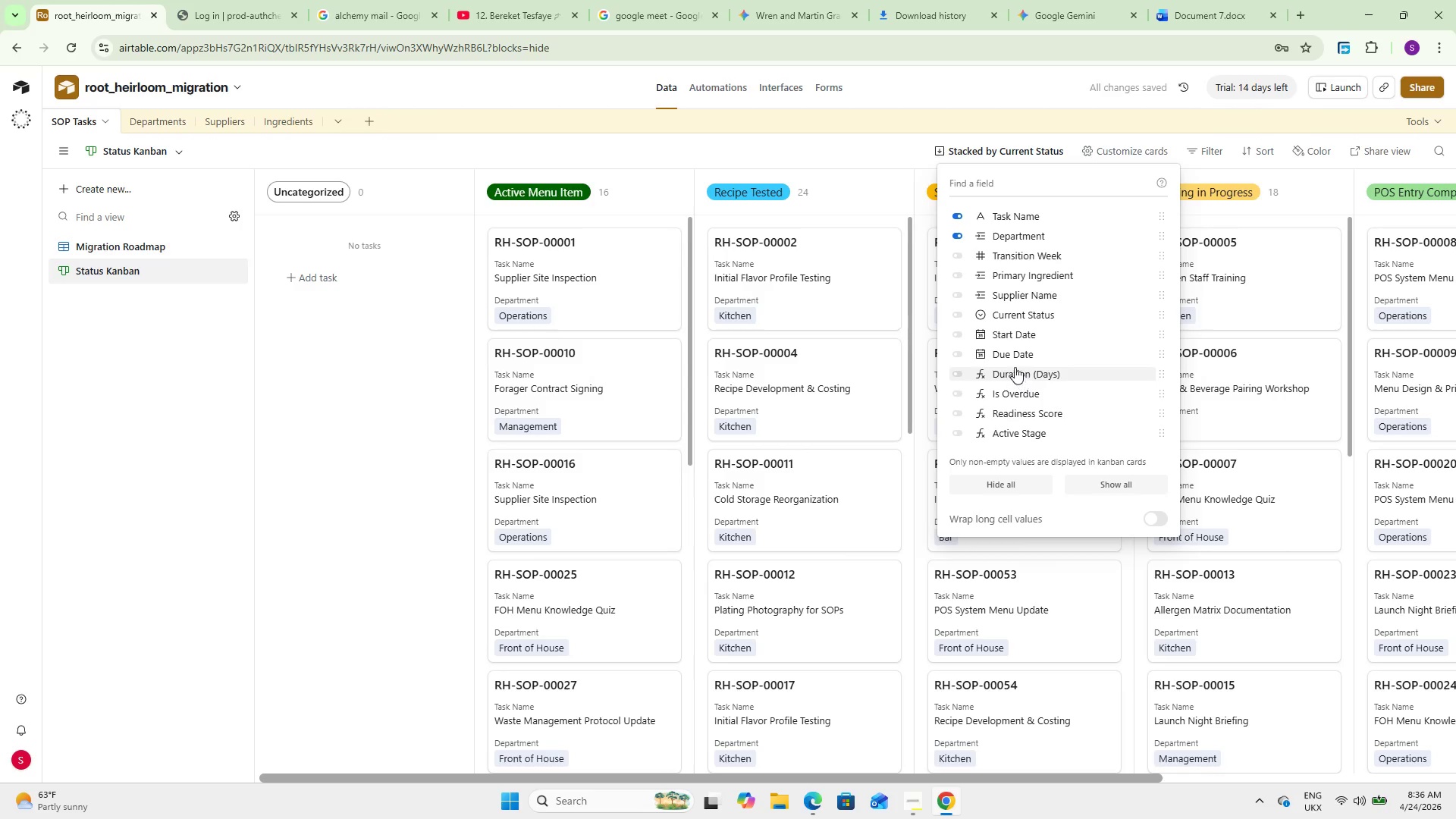 
left_click([1011, 356])
 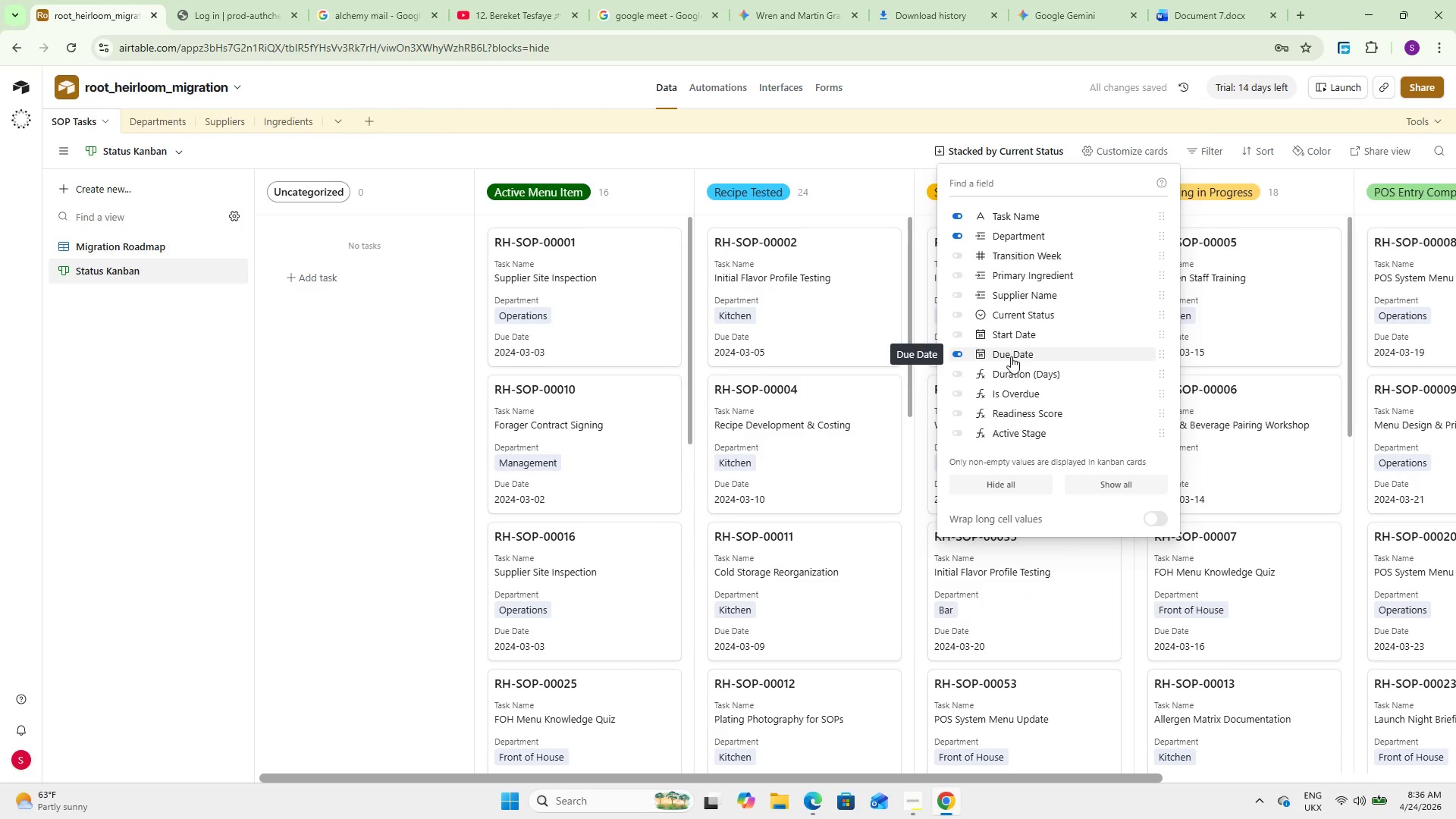 
wait(6.0)
 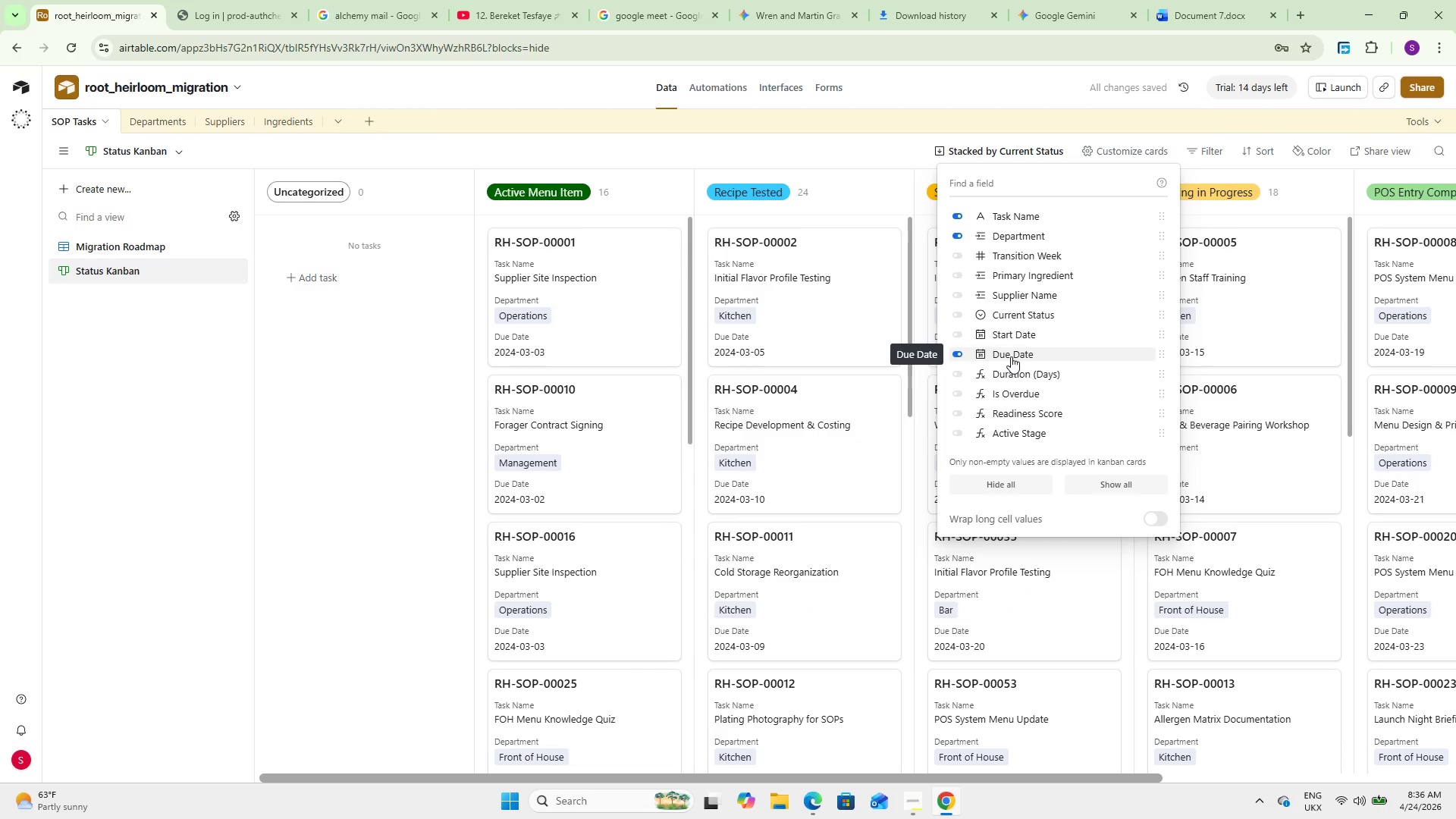 
double_click([1014, 252])
 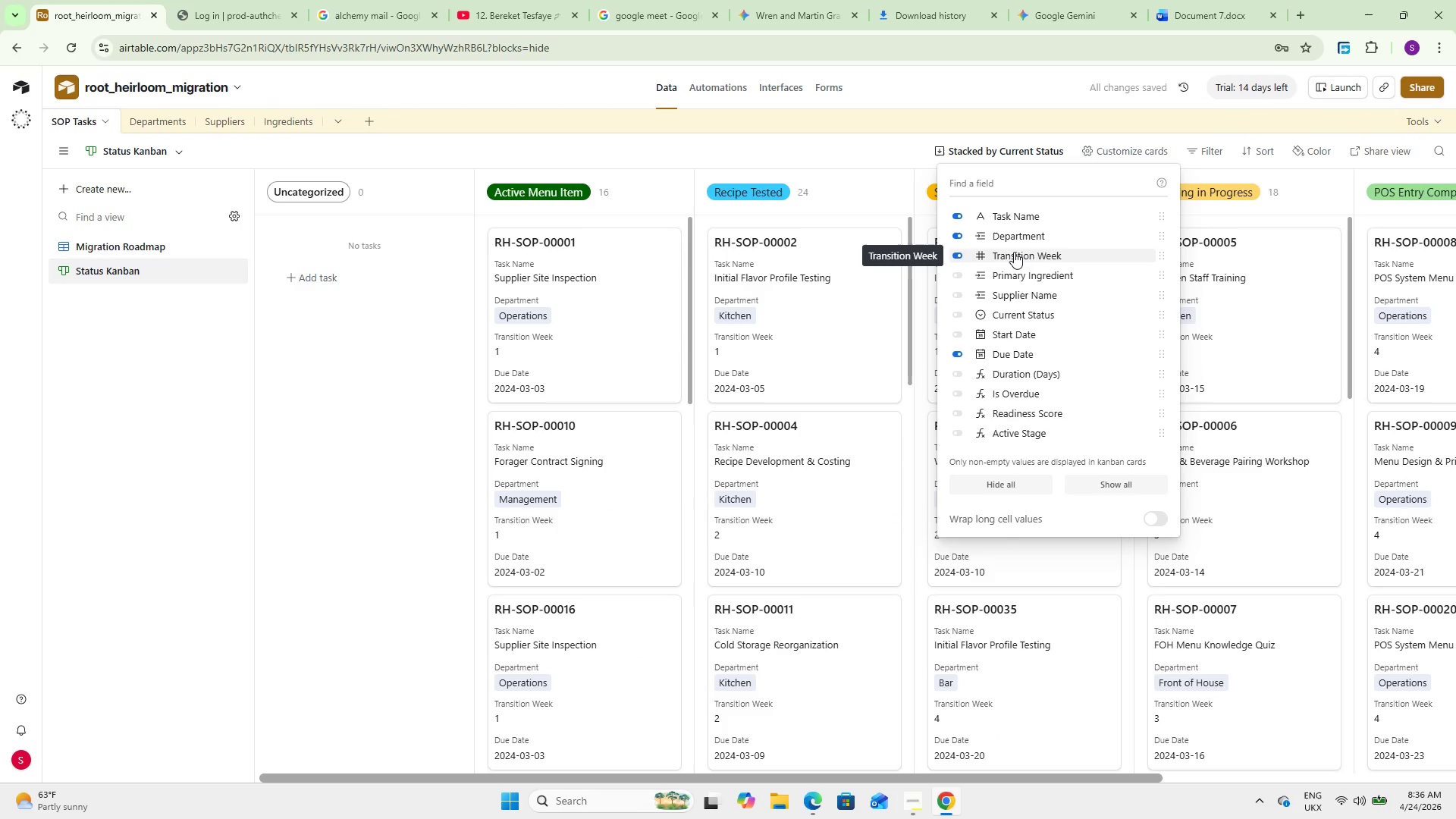 
wait(7.8)
 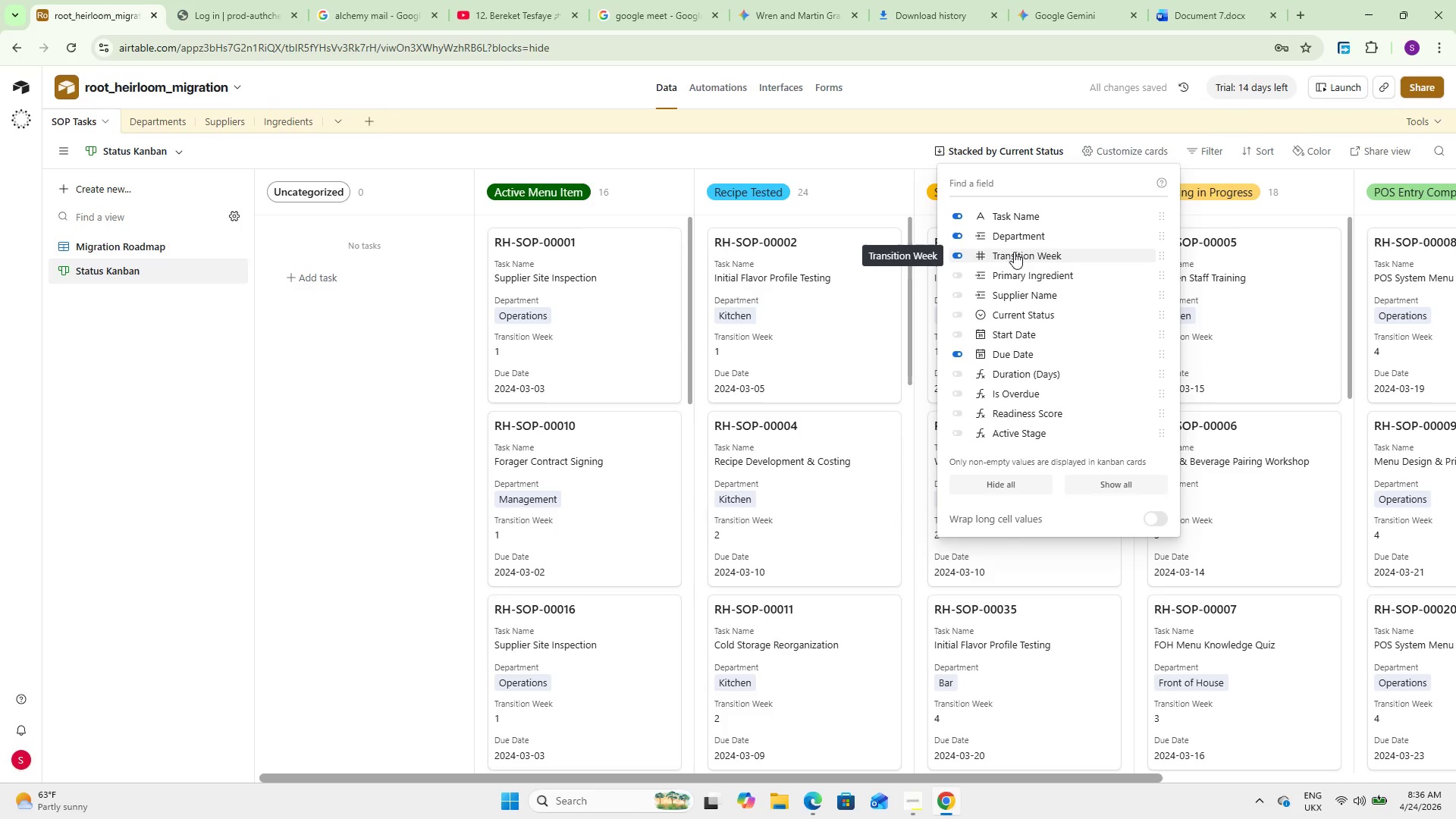 
left_click([418, 453])
 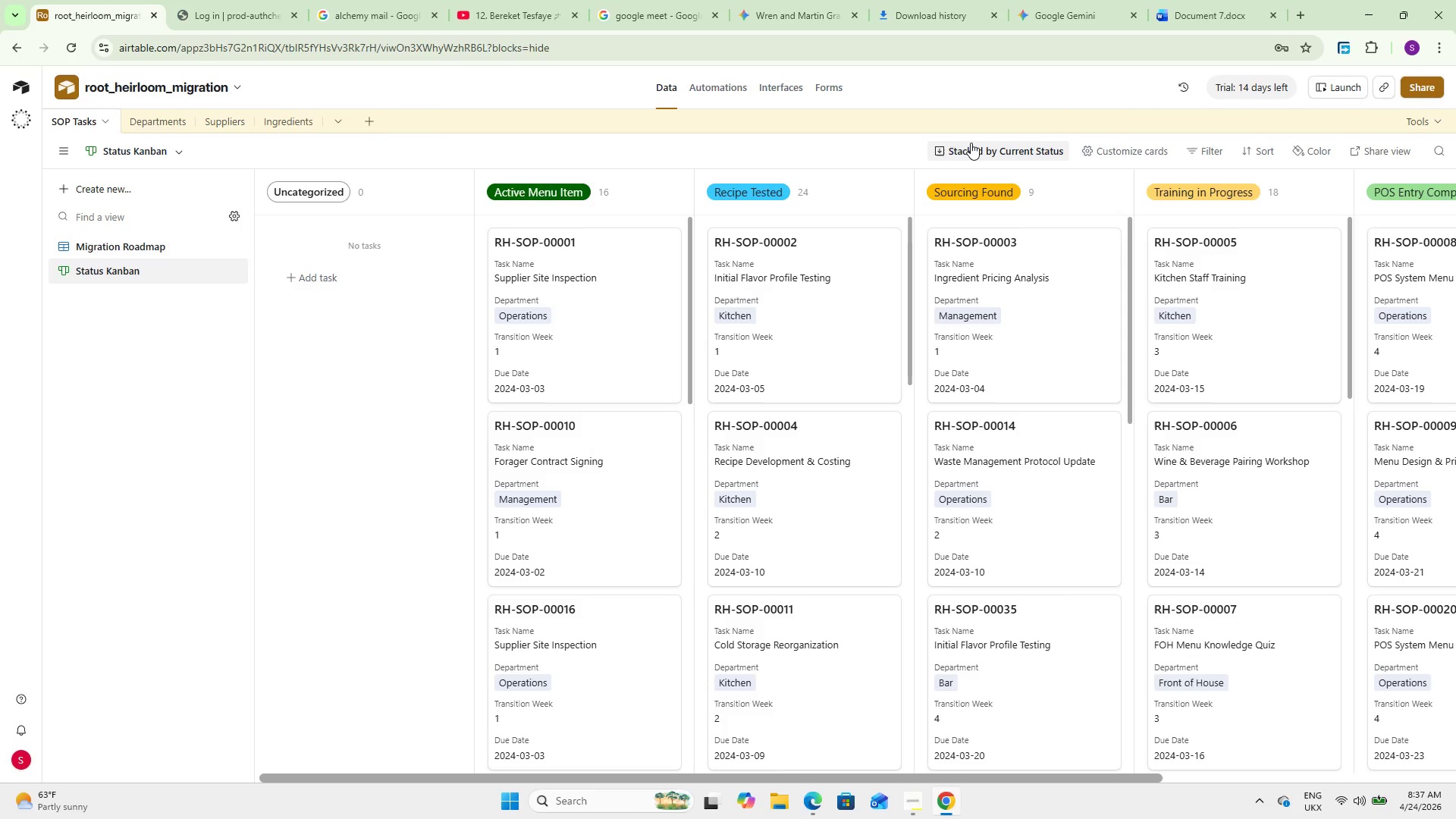 
wait(17.2)
 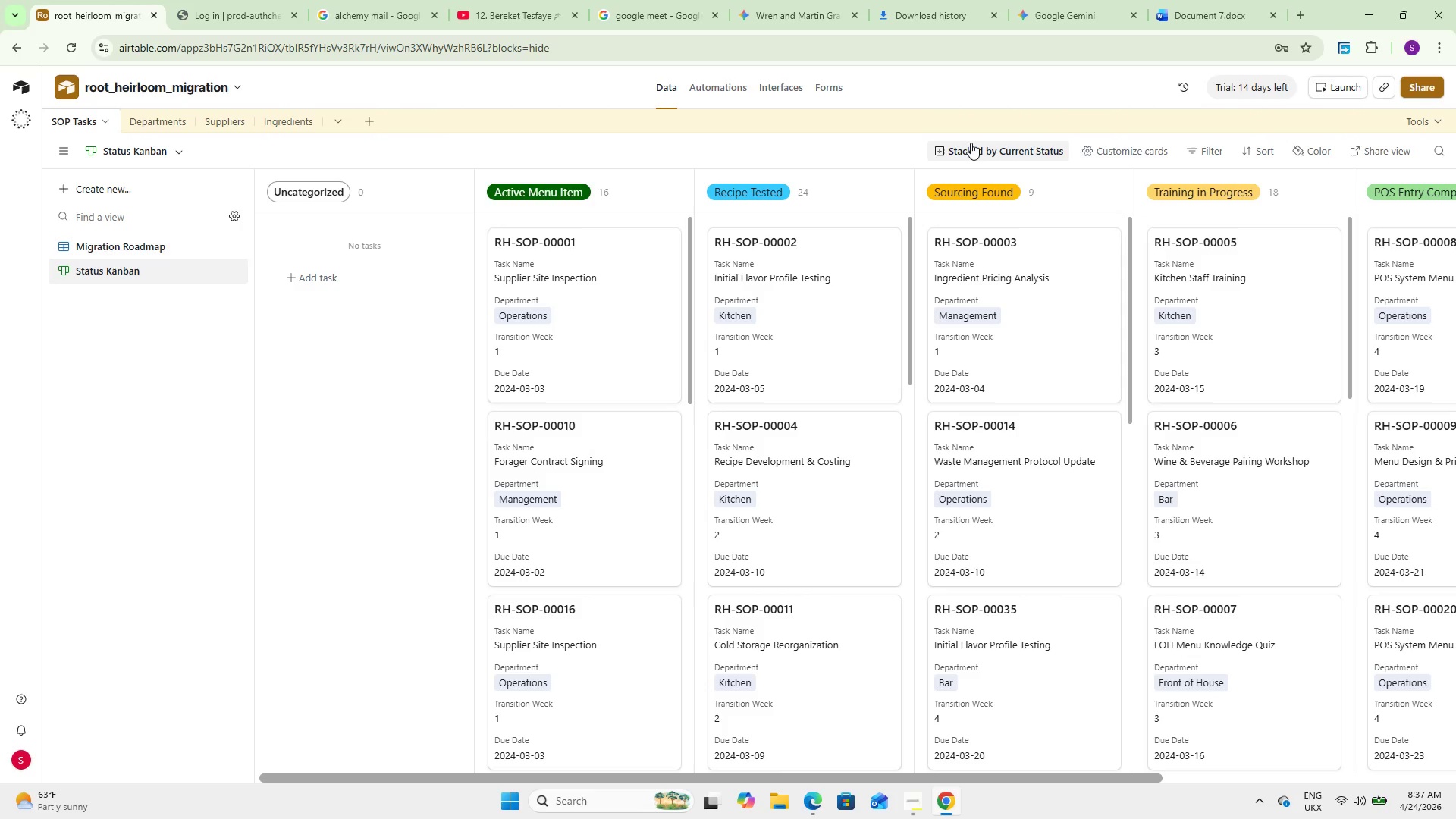 
left_click([1012, 150])
 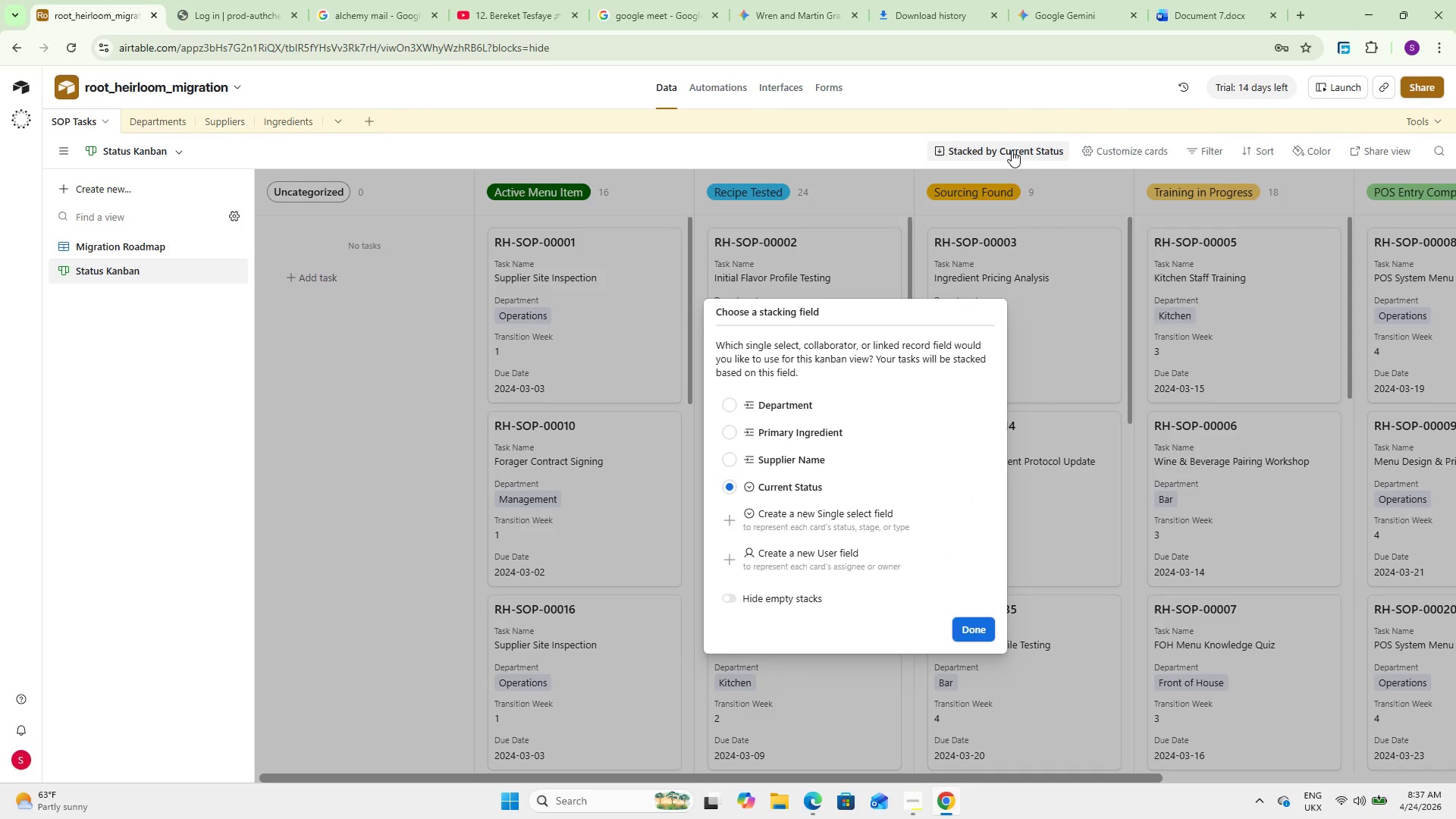 
left_click([1012, 150])
 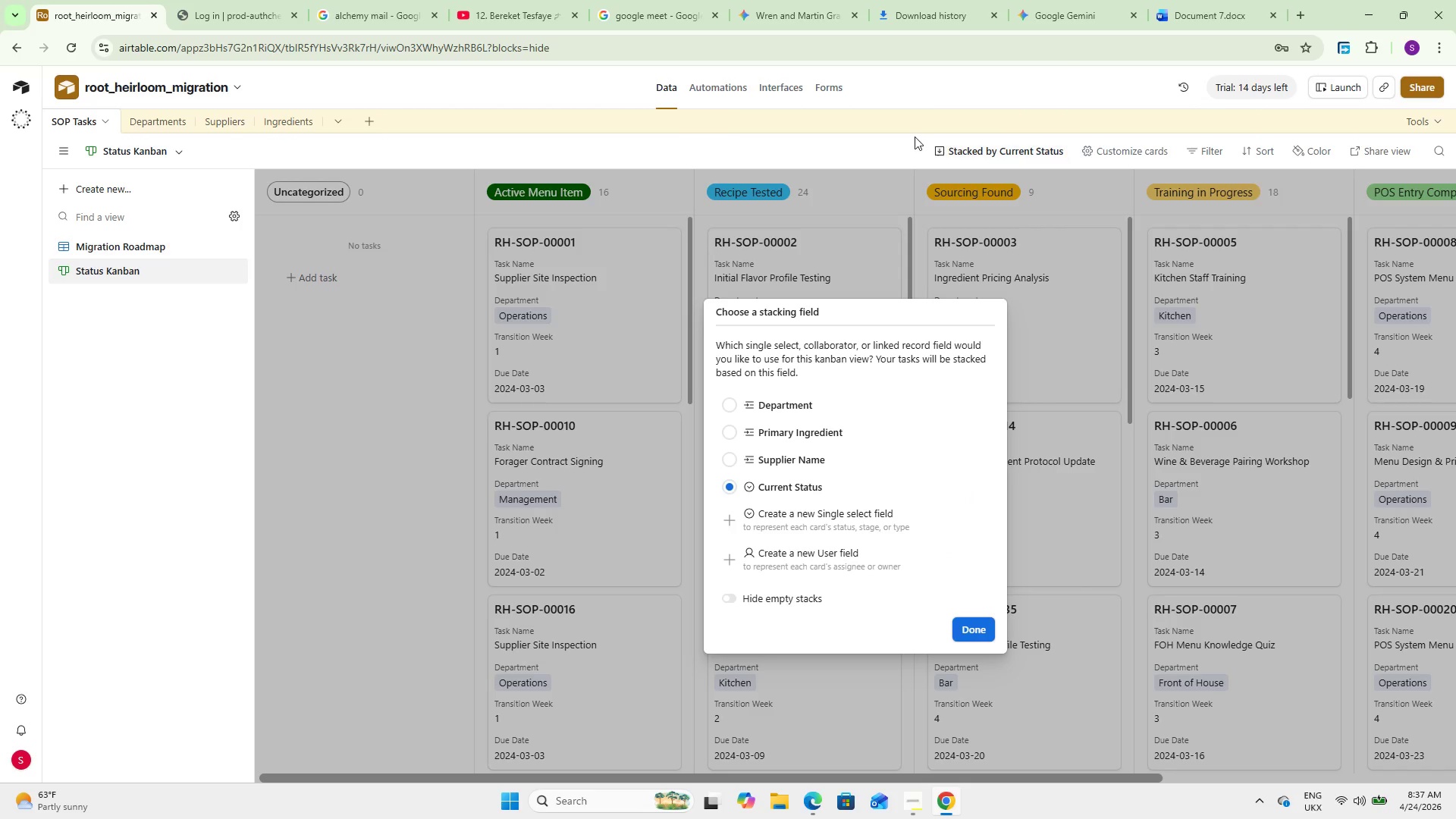 
left_click([913, 136])
 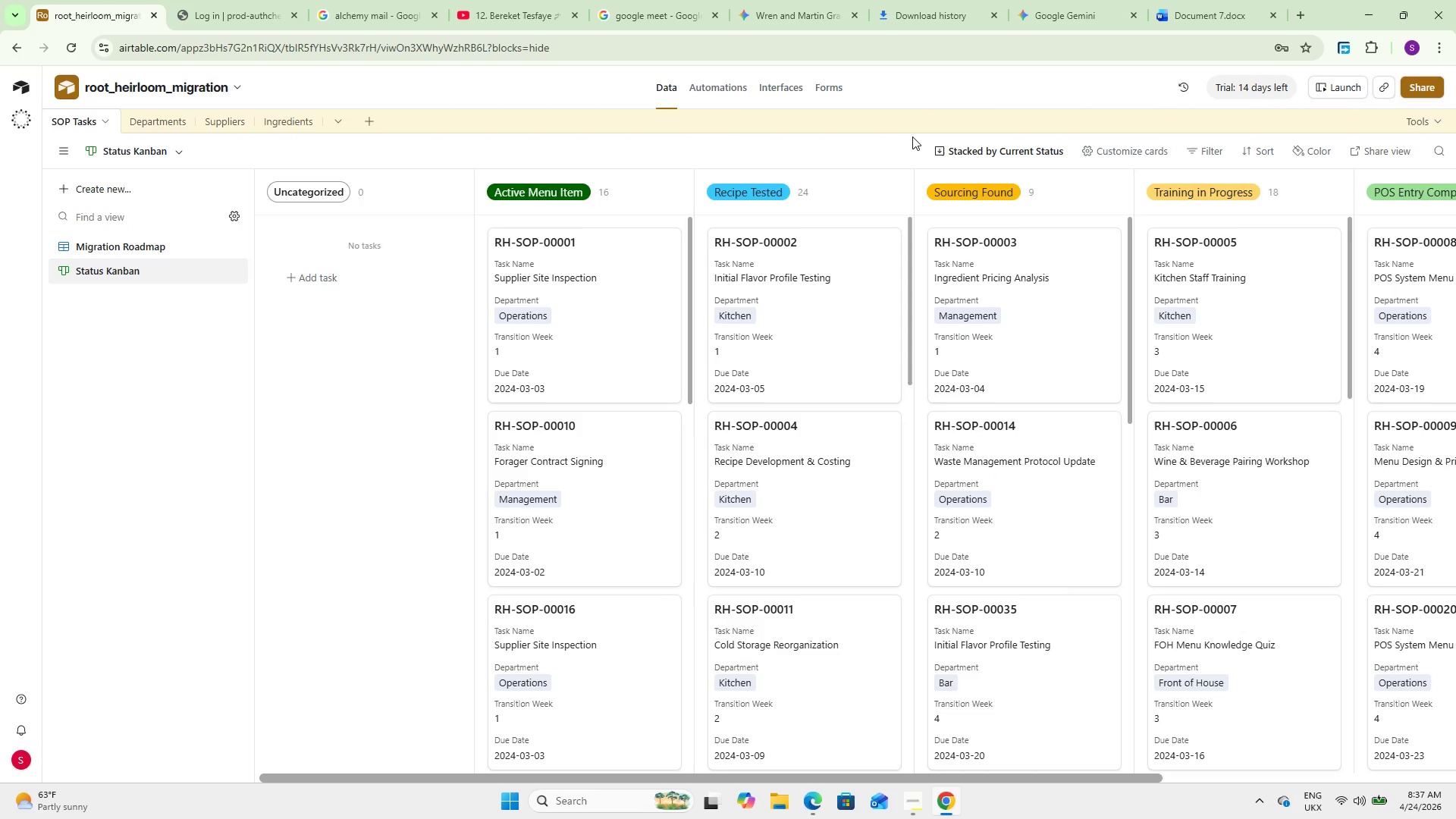 
wait(9.73)
 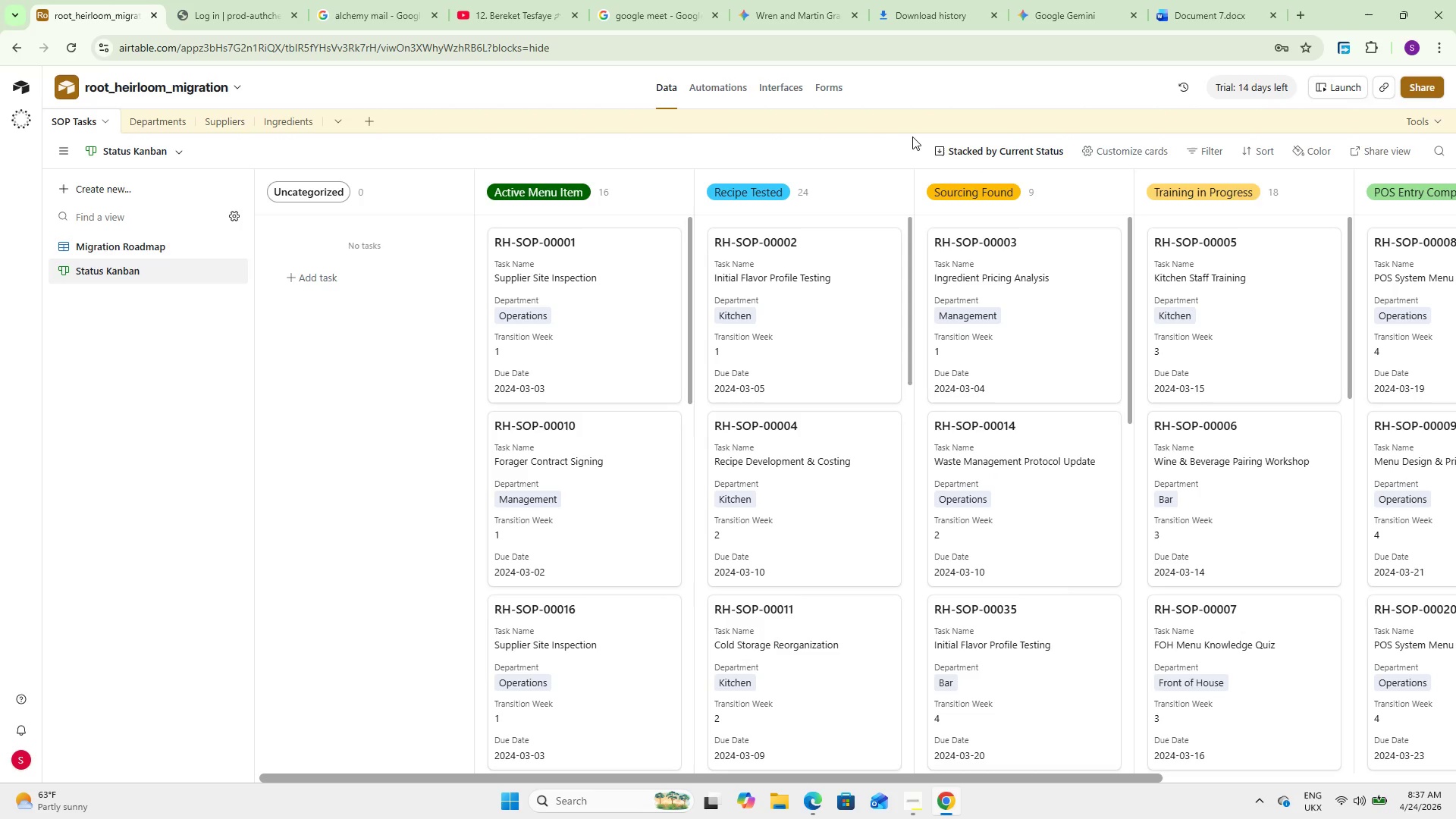 
left_click_drag(start_coordinate=[765, 772], to_coordinate=[824, 772])
 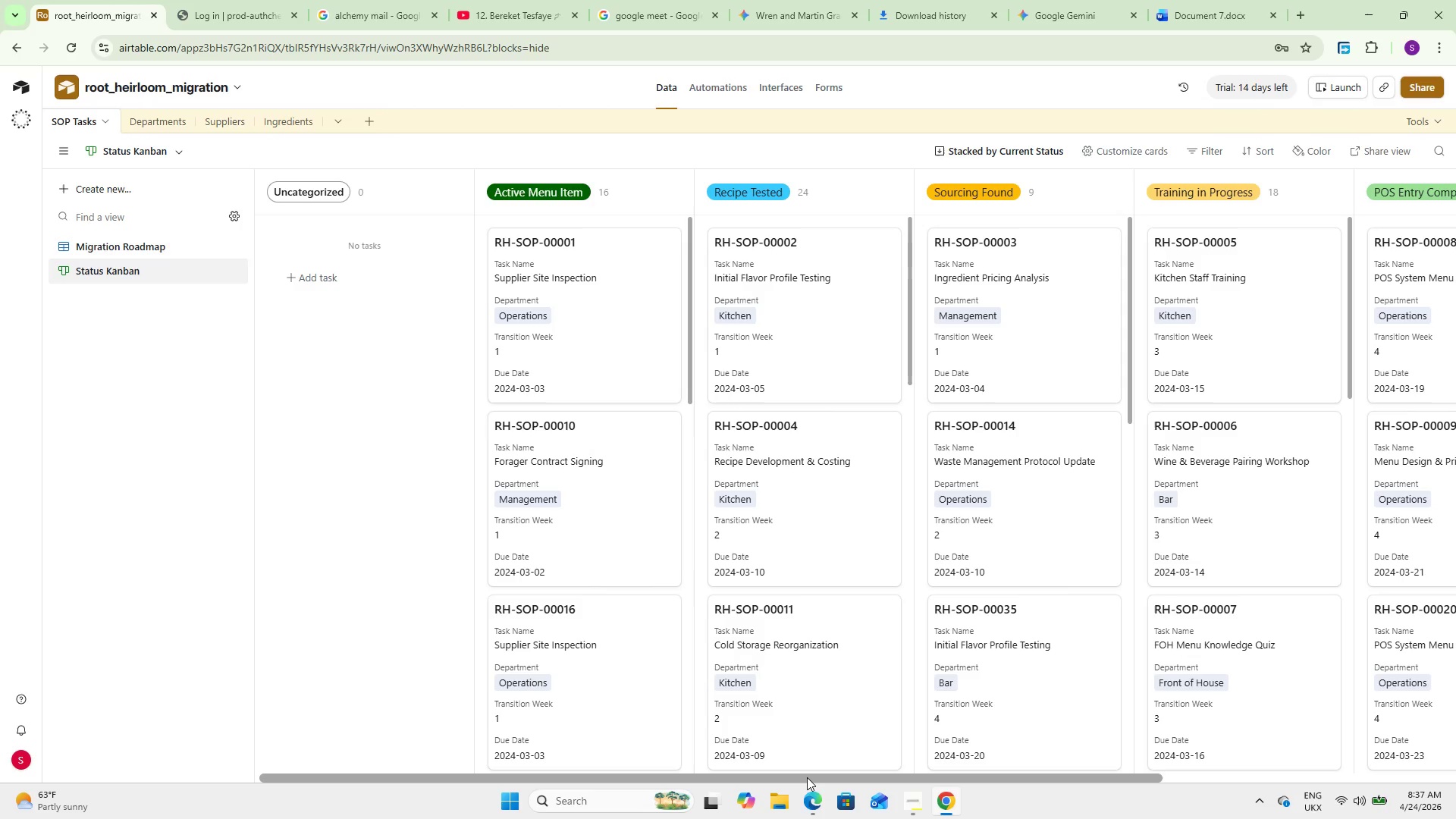 
left_click_drag(start_coordinate=[807, 777], to_coordinate=[974, 759])
 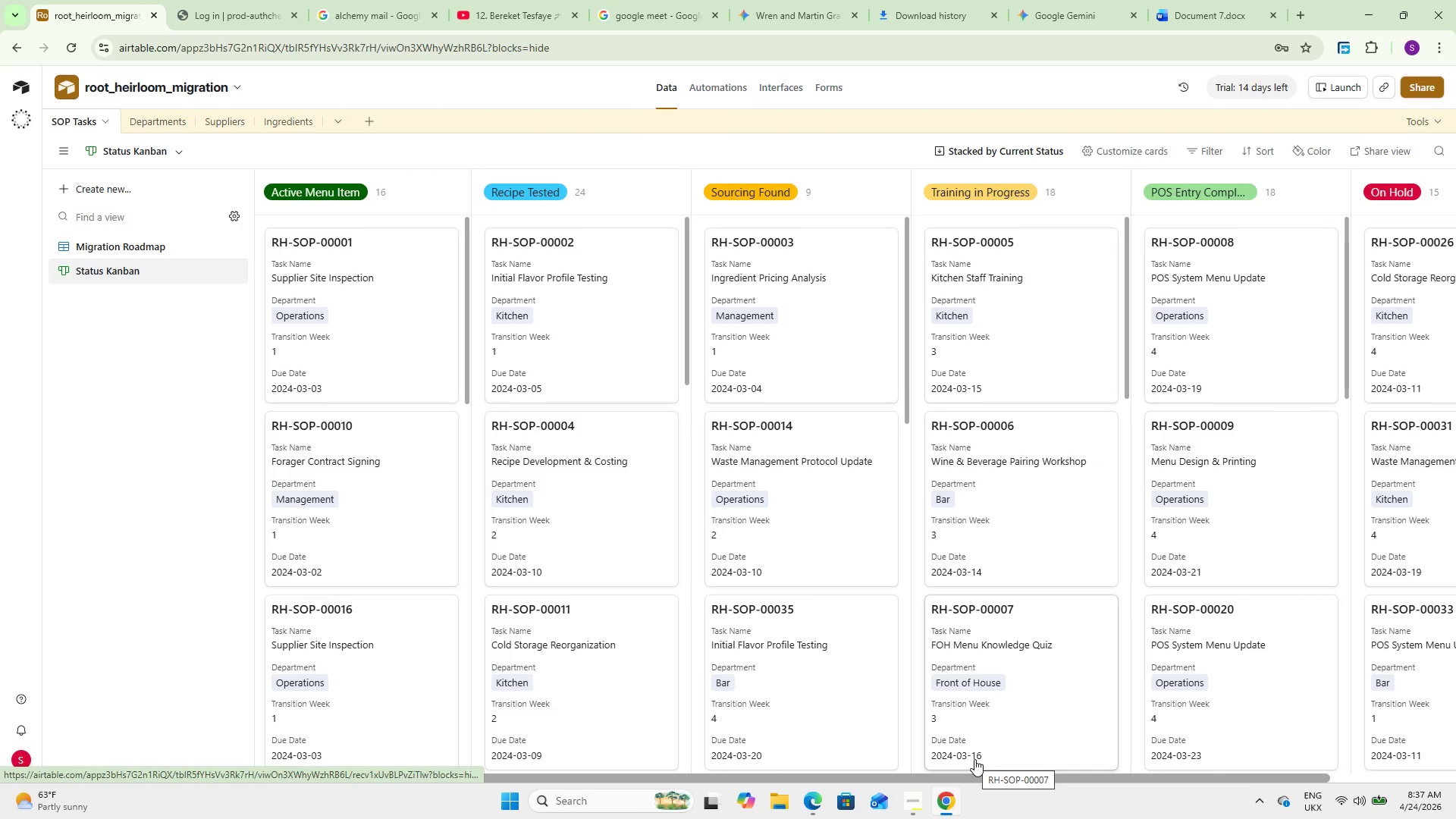 
wait(15.27)
 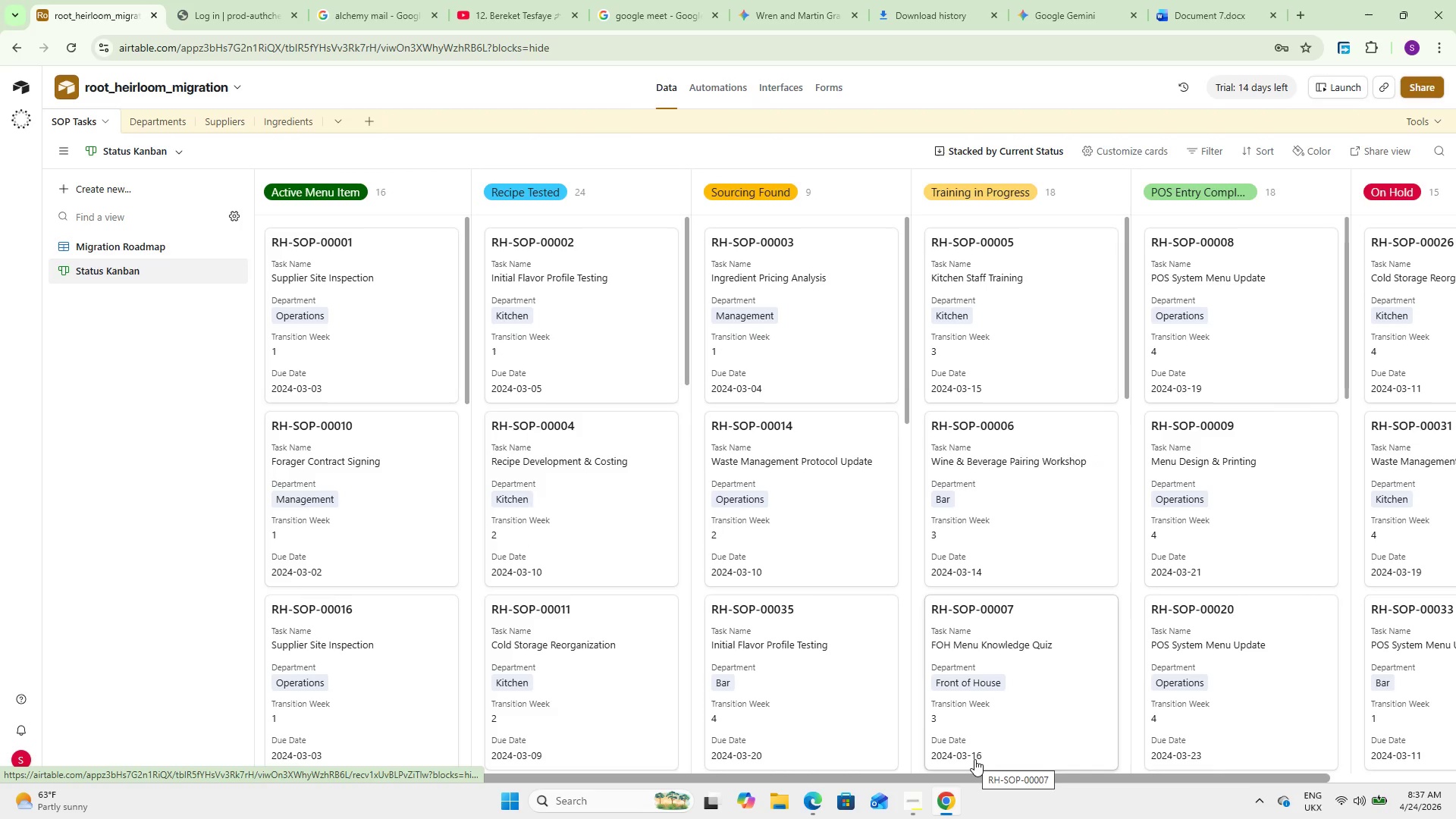 
left_click([142, 180])
 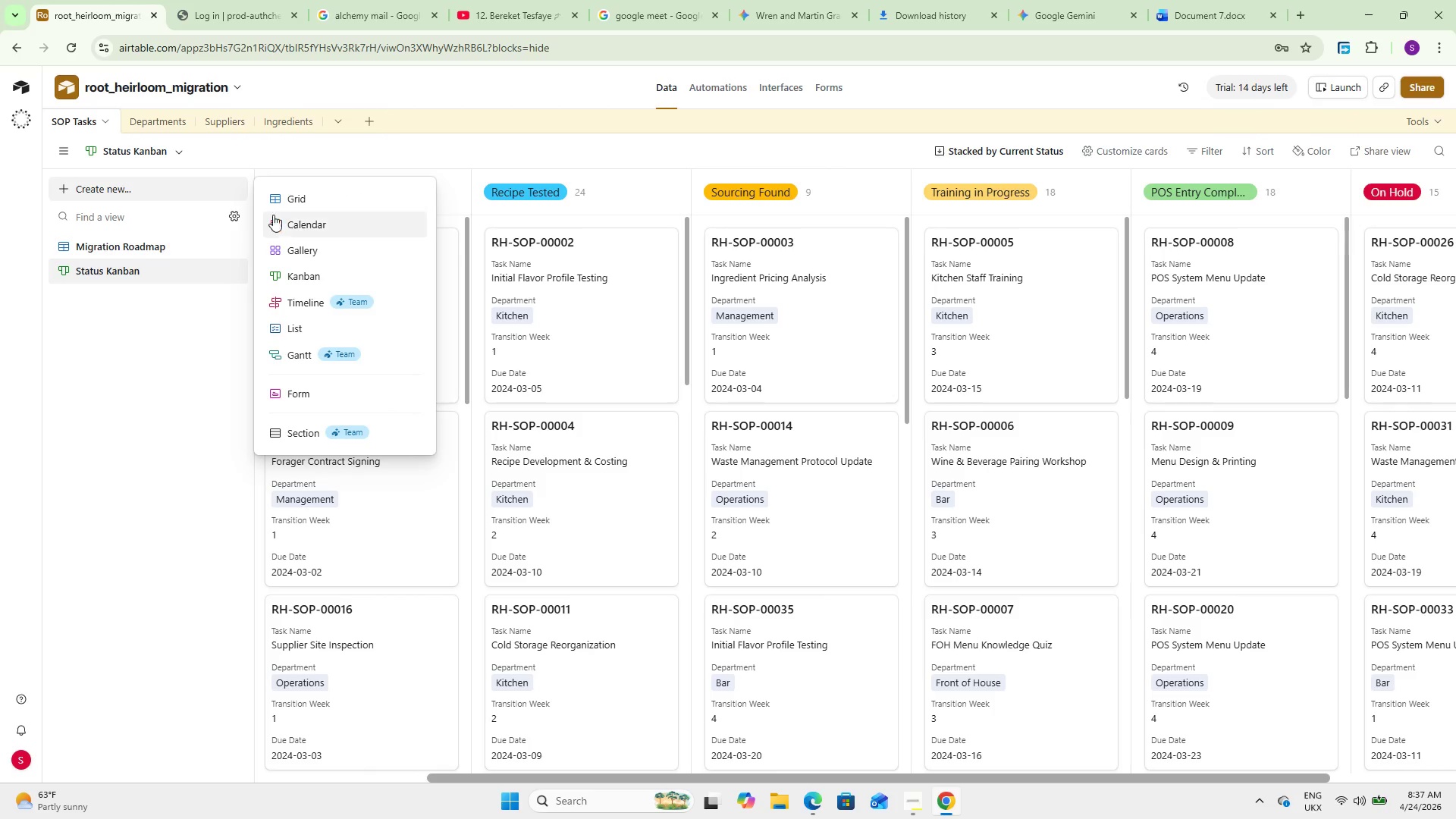 
left_click([285, 222])
 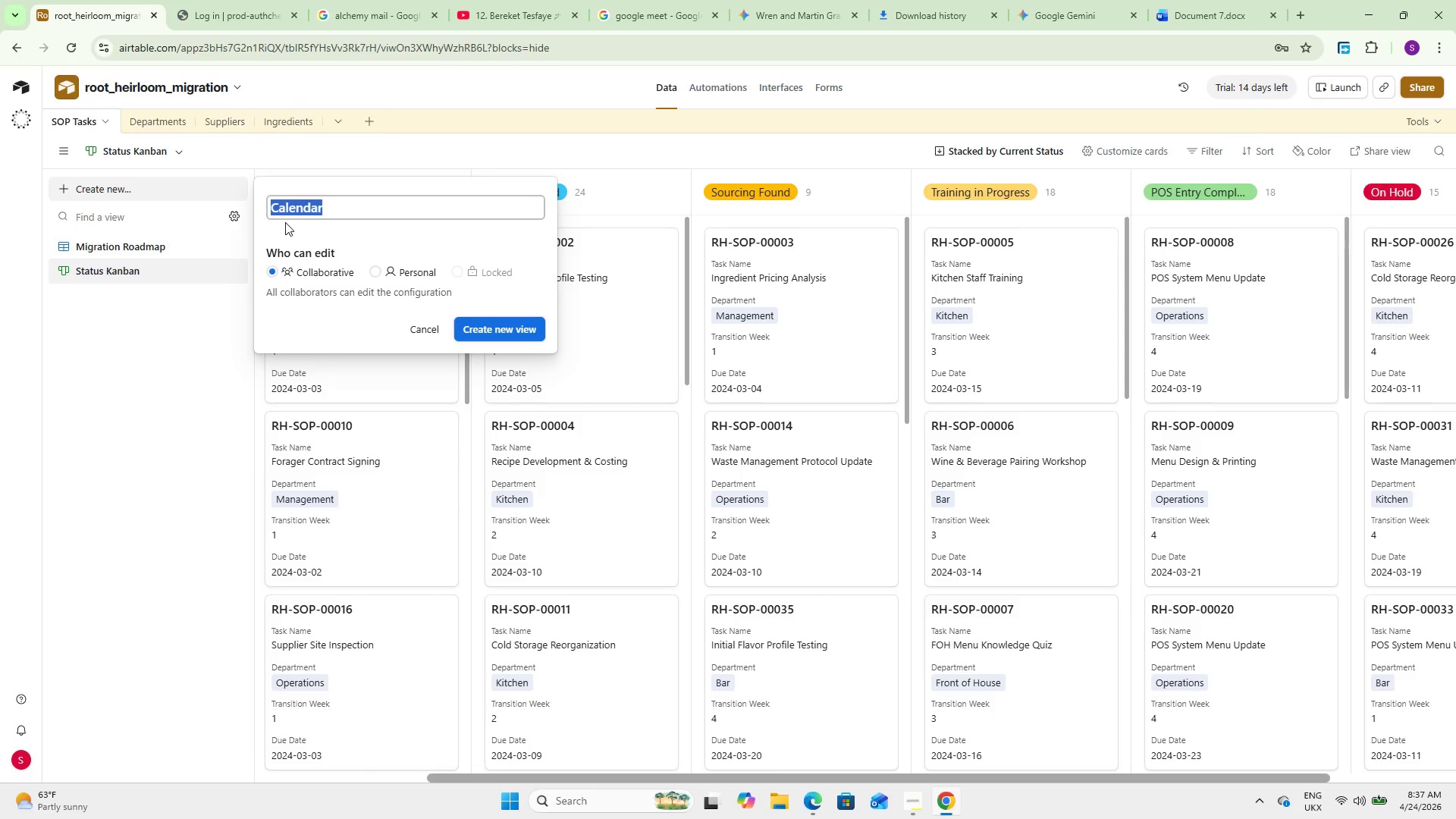 
type(Transition Calendar)
 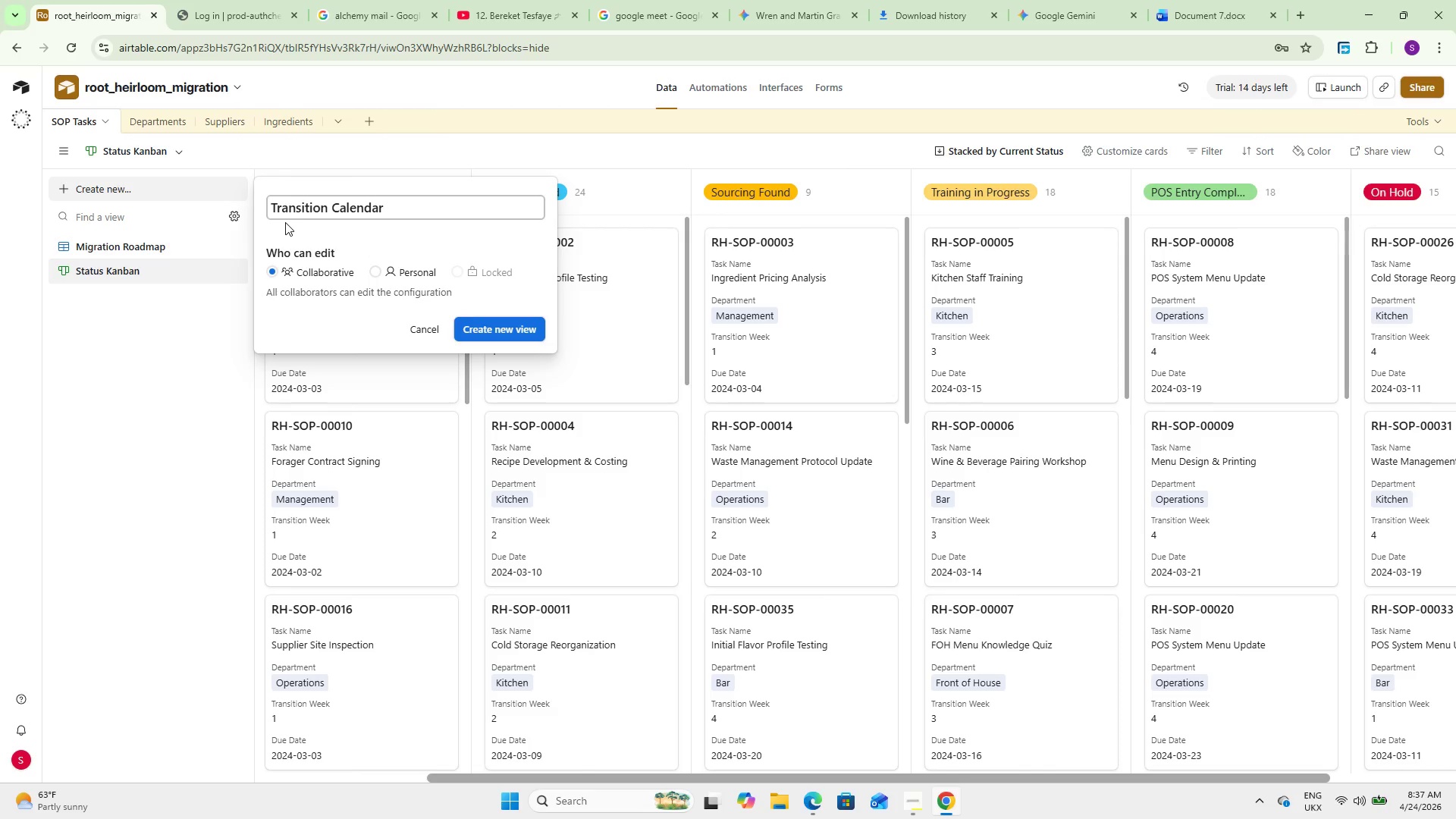 
left_click([485, 333])
 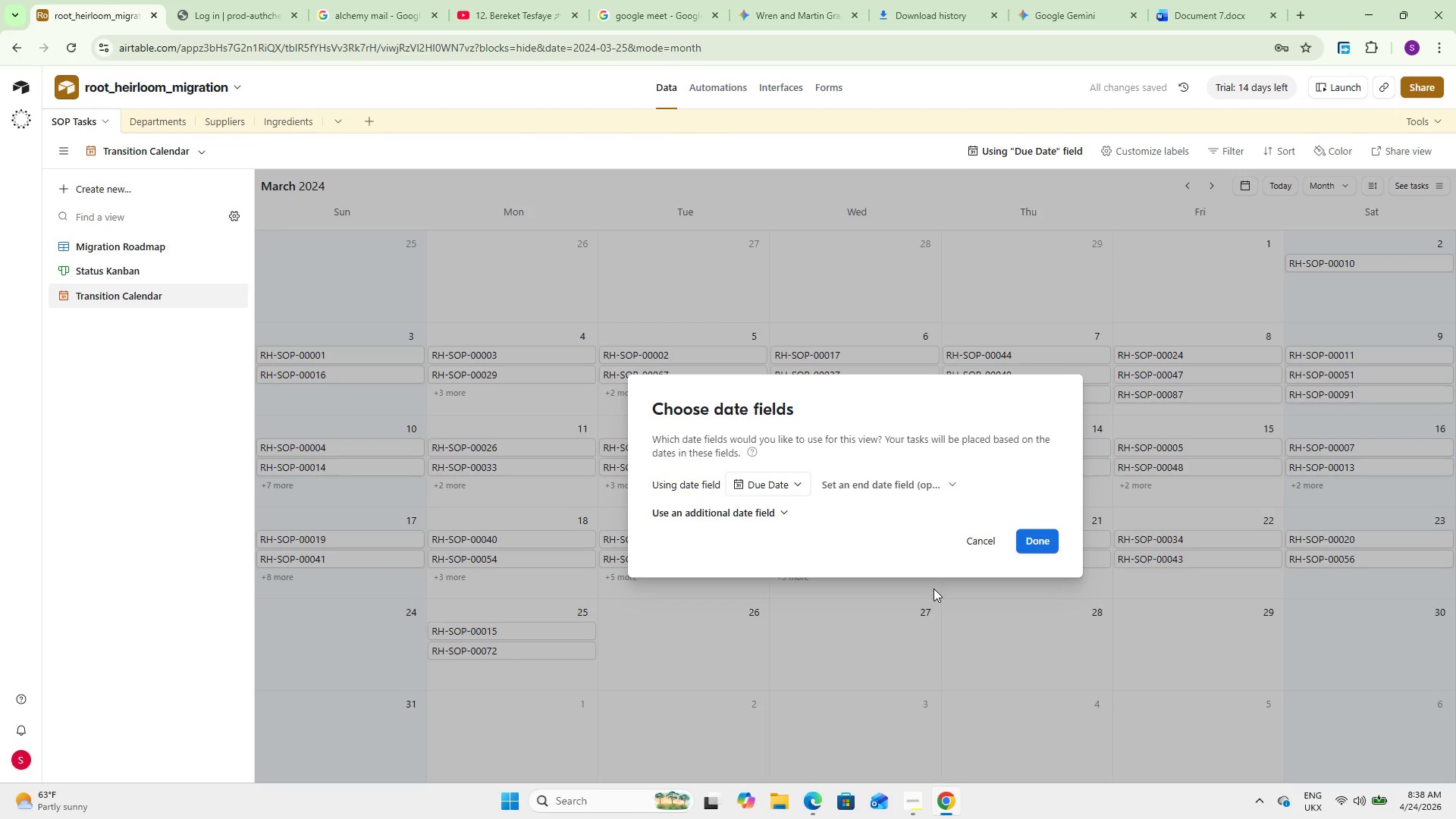 
wait(9.17)
 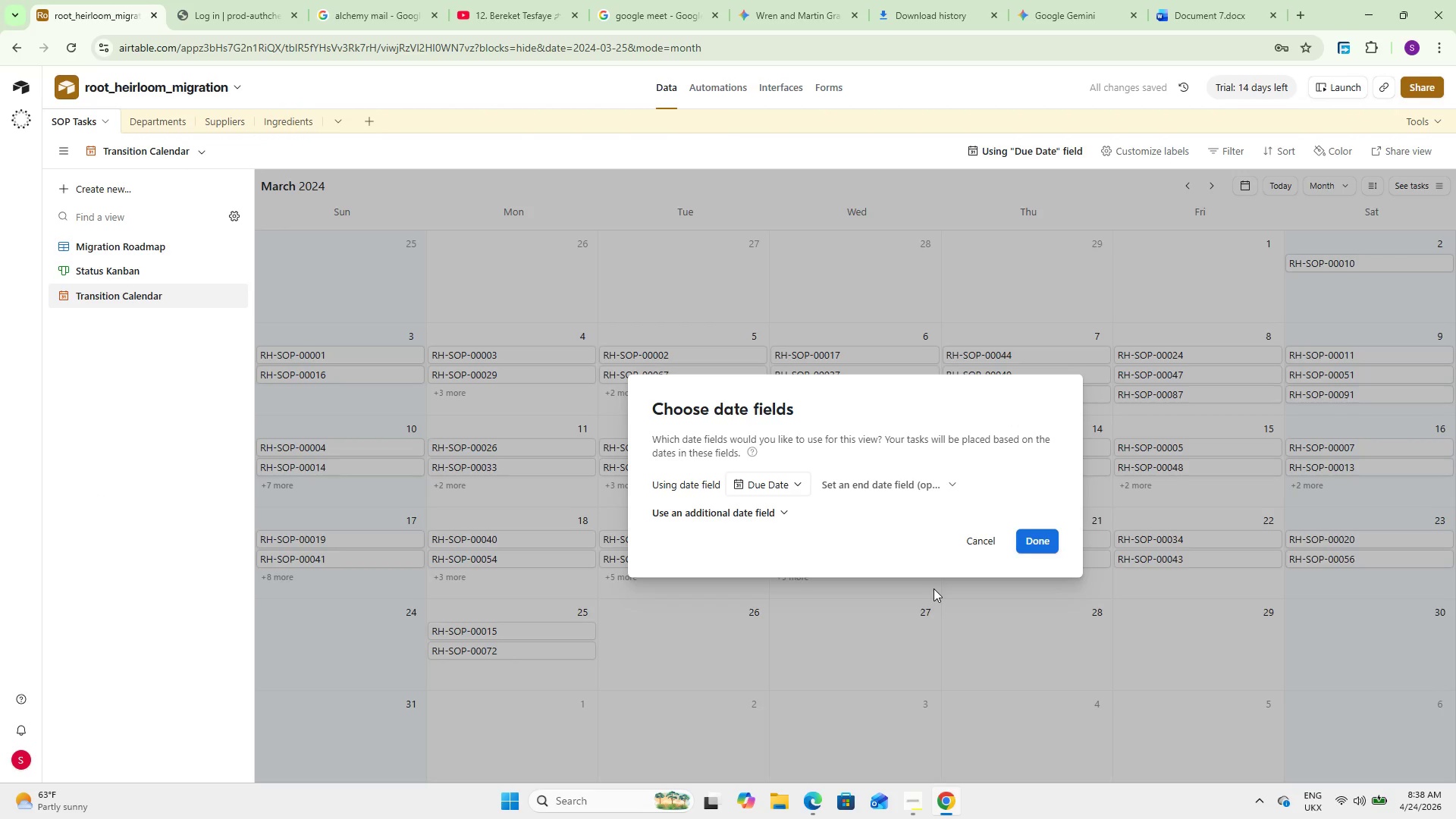 
left_click([854, 477])
 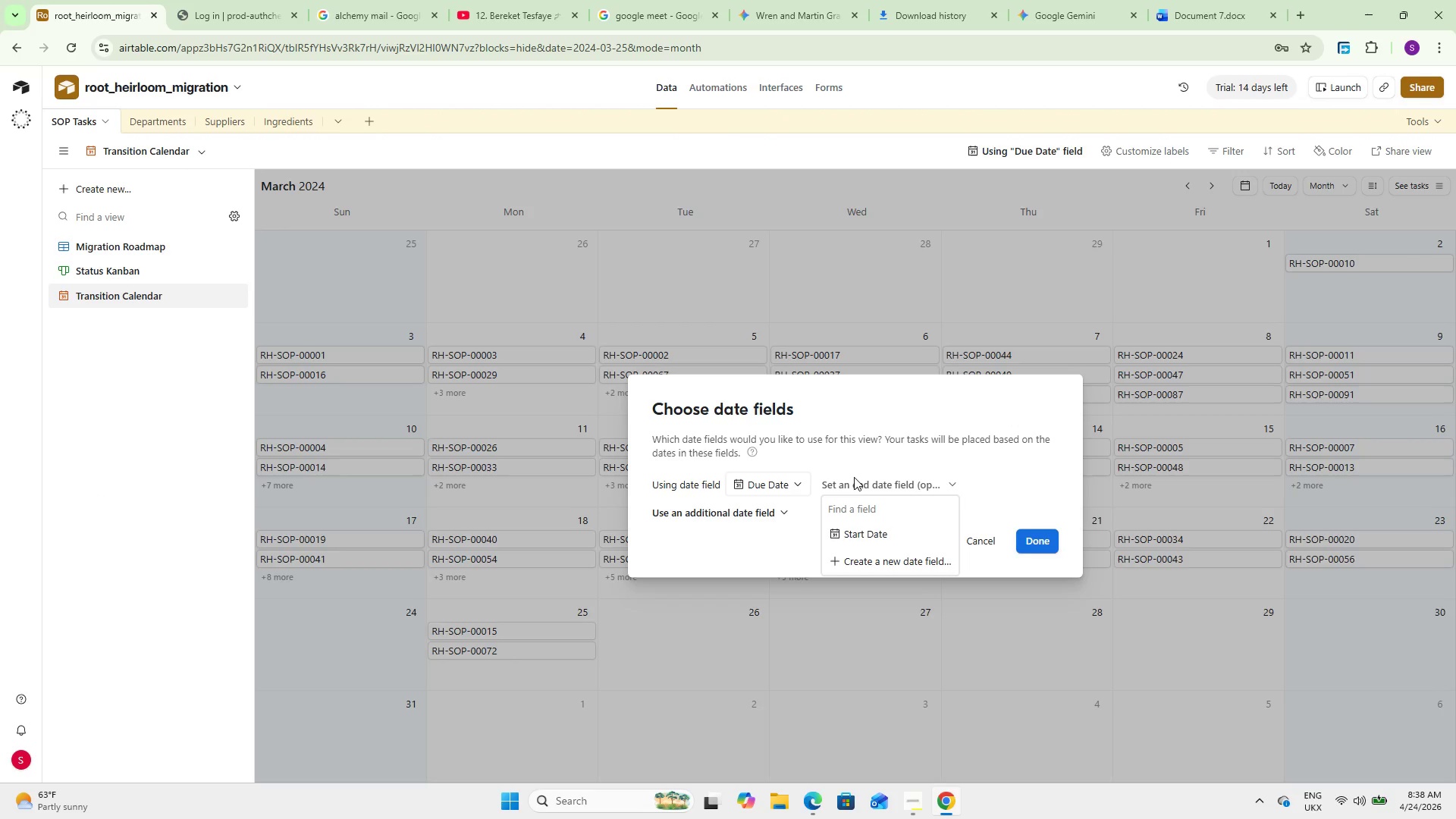 
left_click([854, 477])
 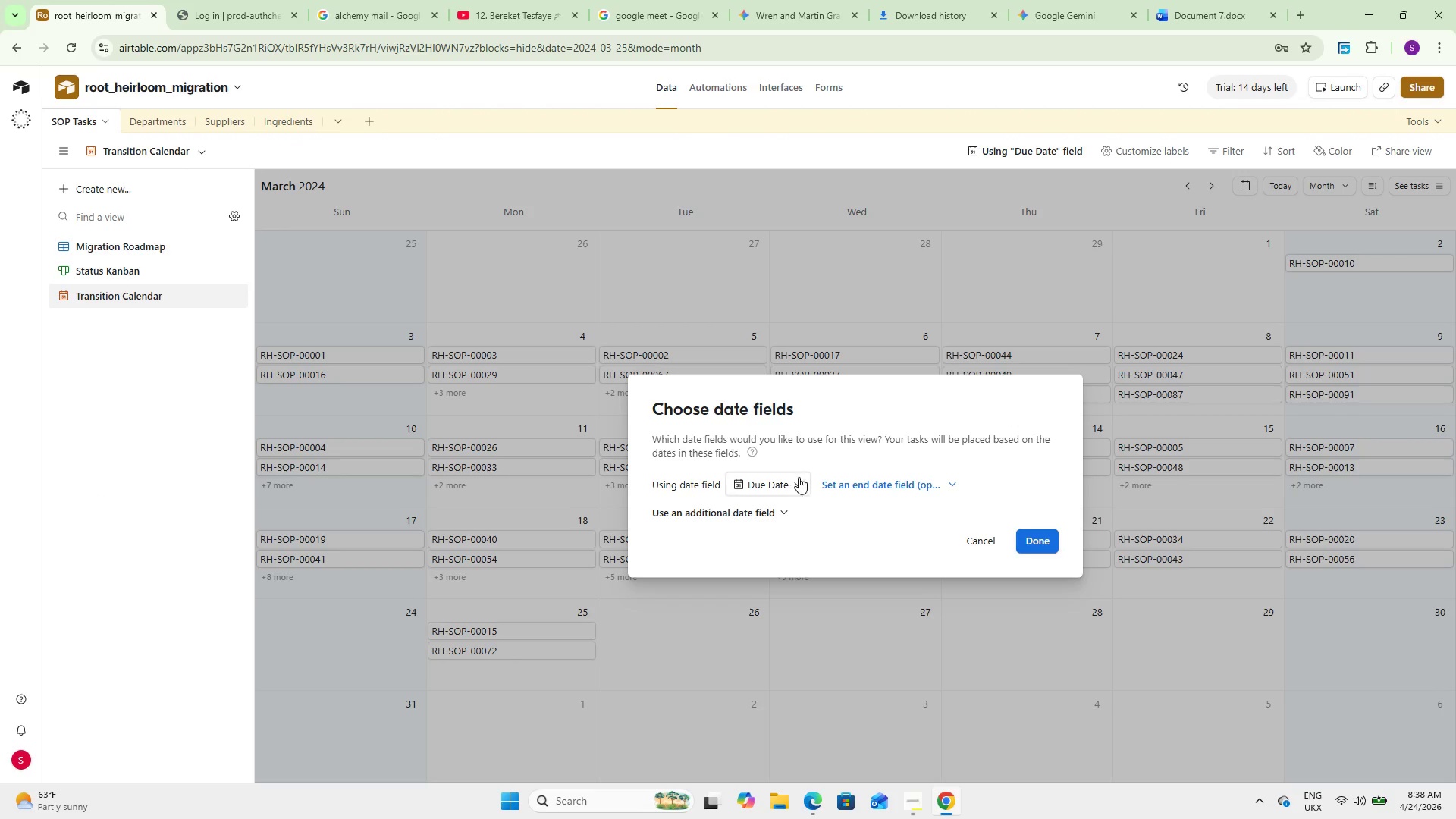 
left_click([790, 478])
 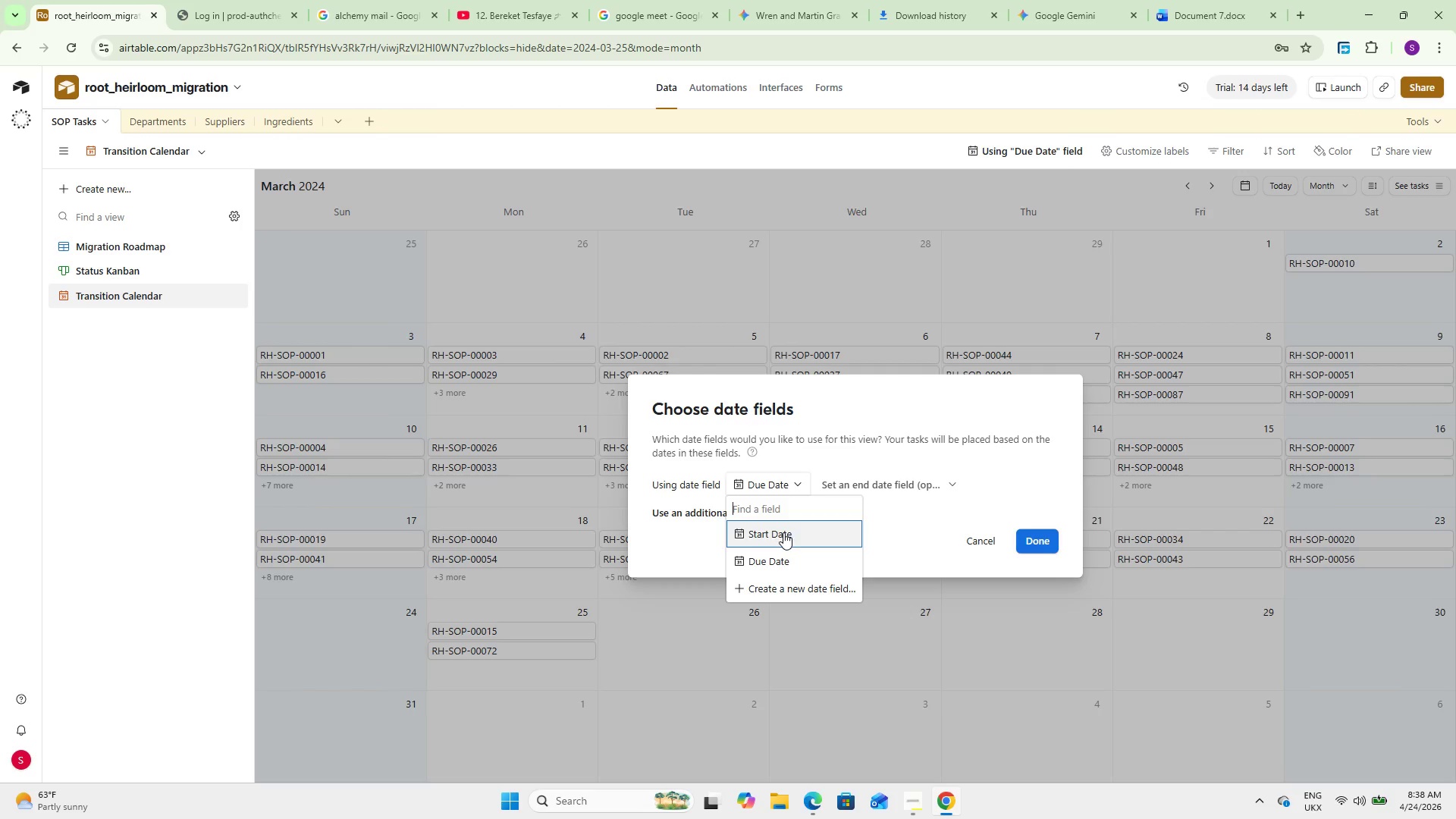 
left_click([861, 480])
 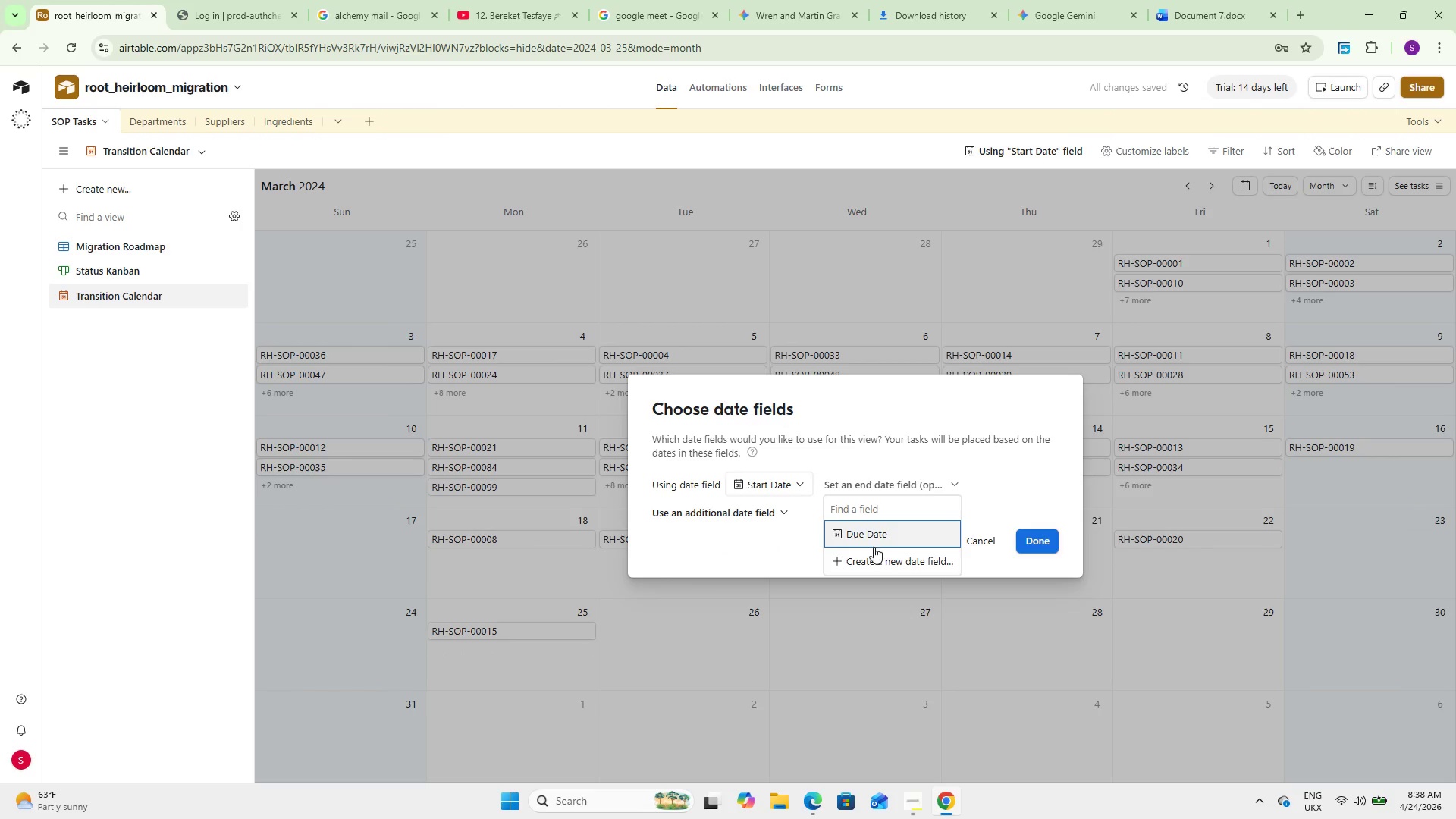 
left_click([868, 537])
 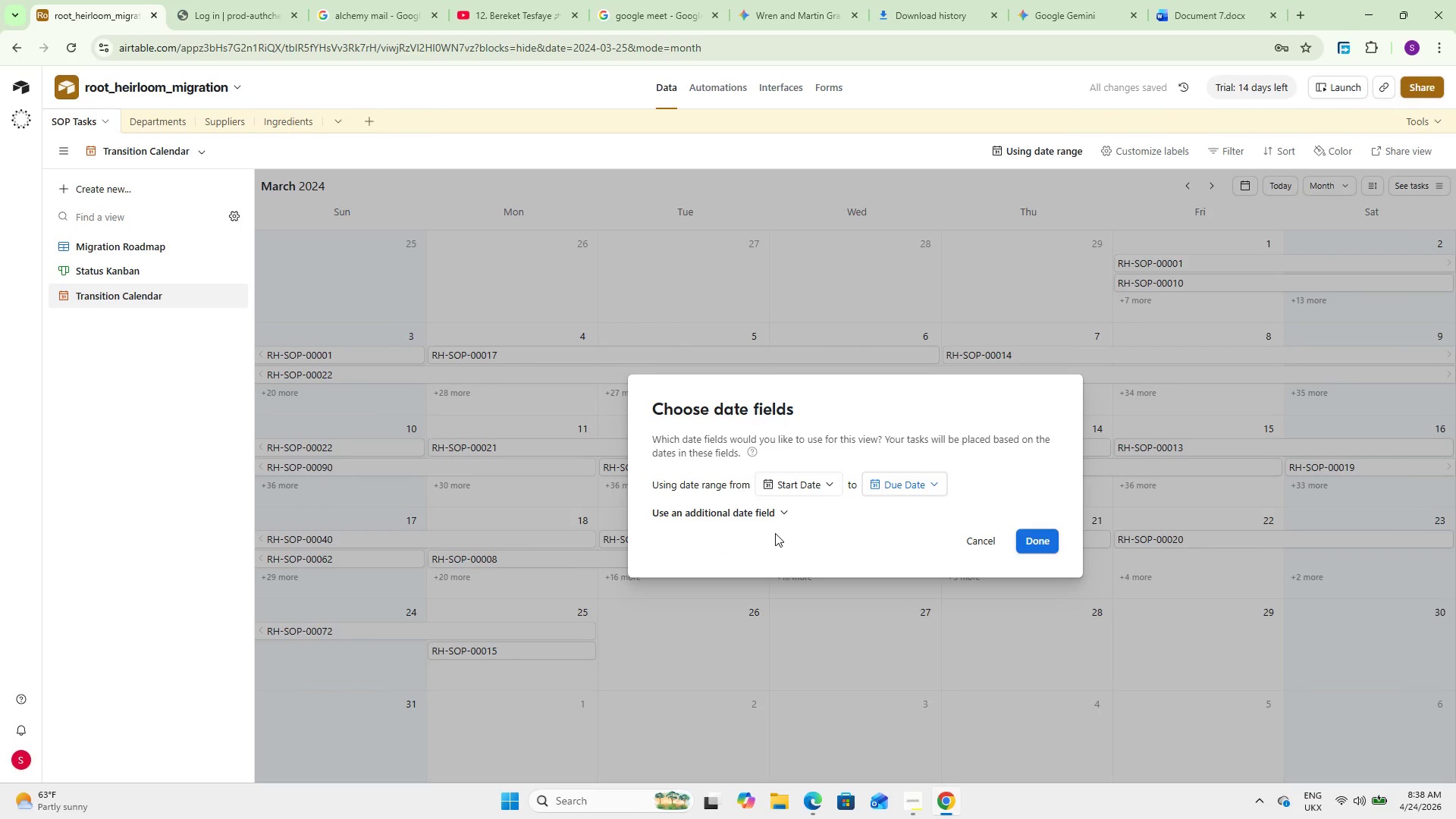 
wait(8.36)
 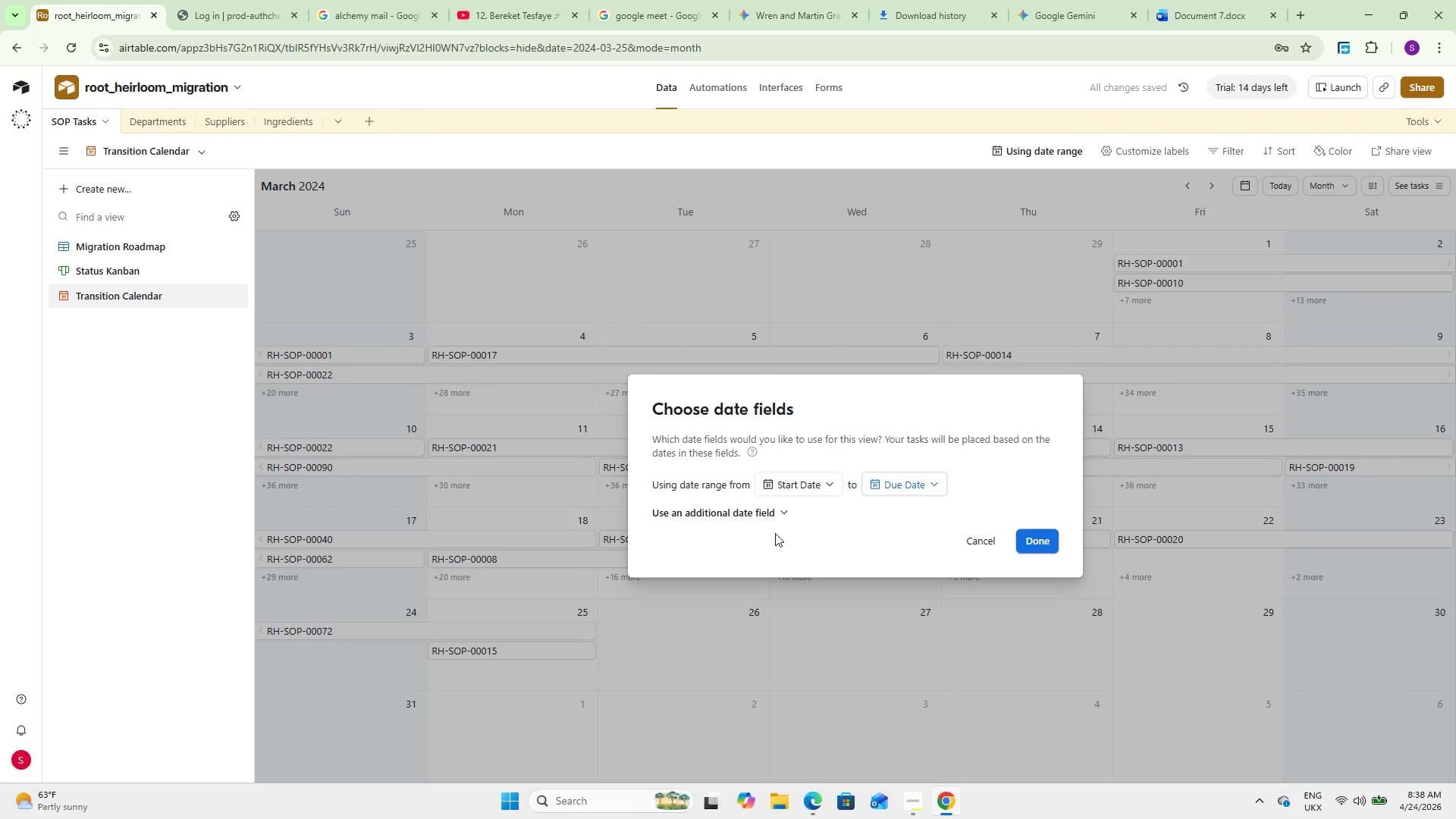 
double_click([906, 486])
 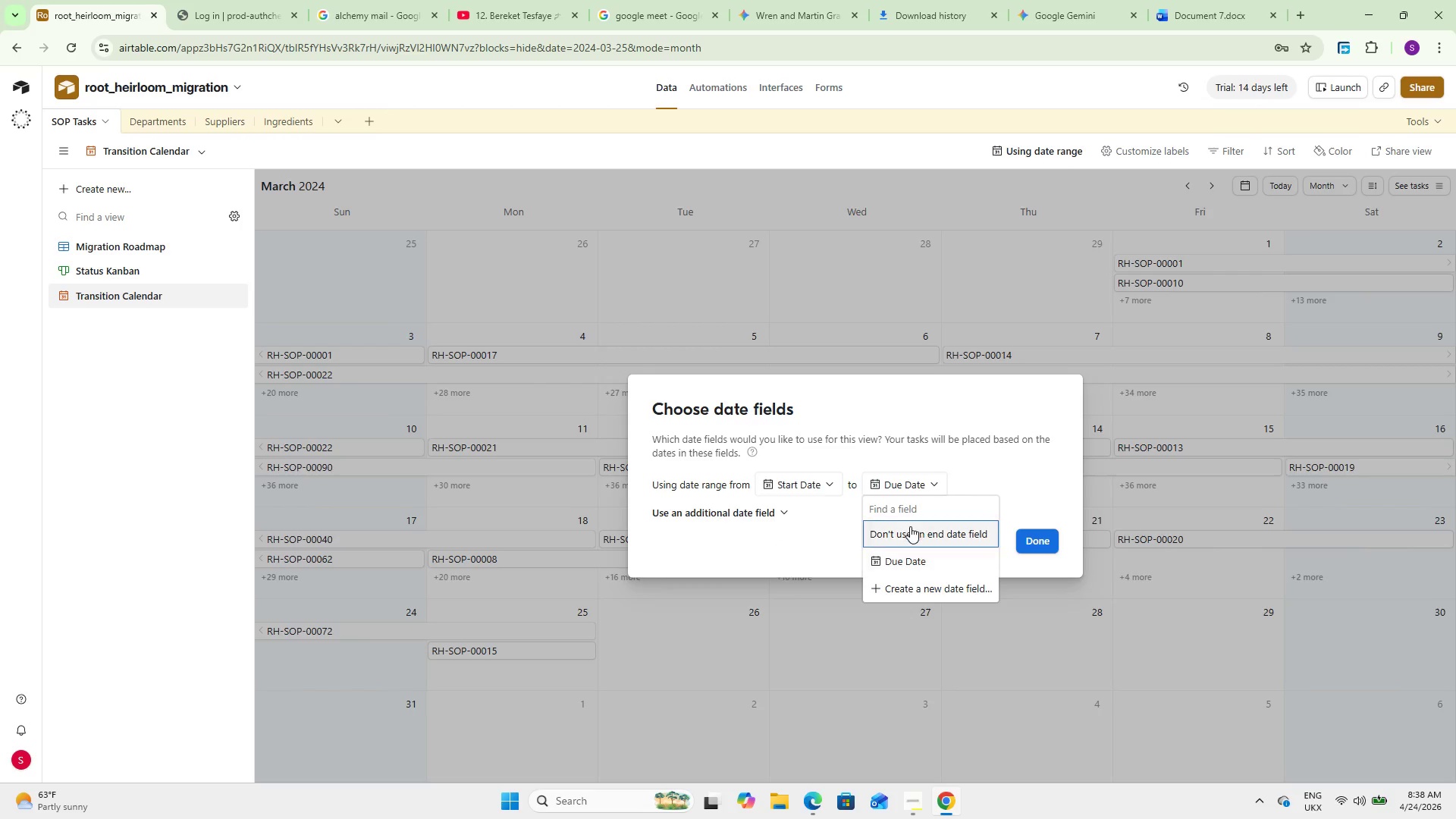 
left_click([910, 527])
 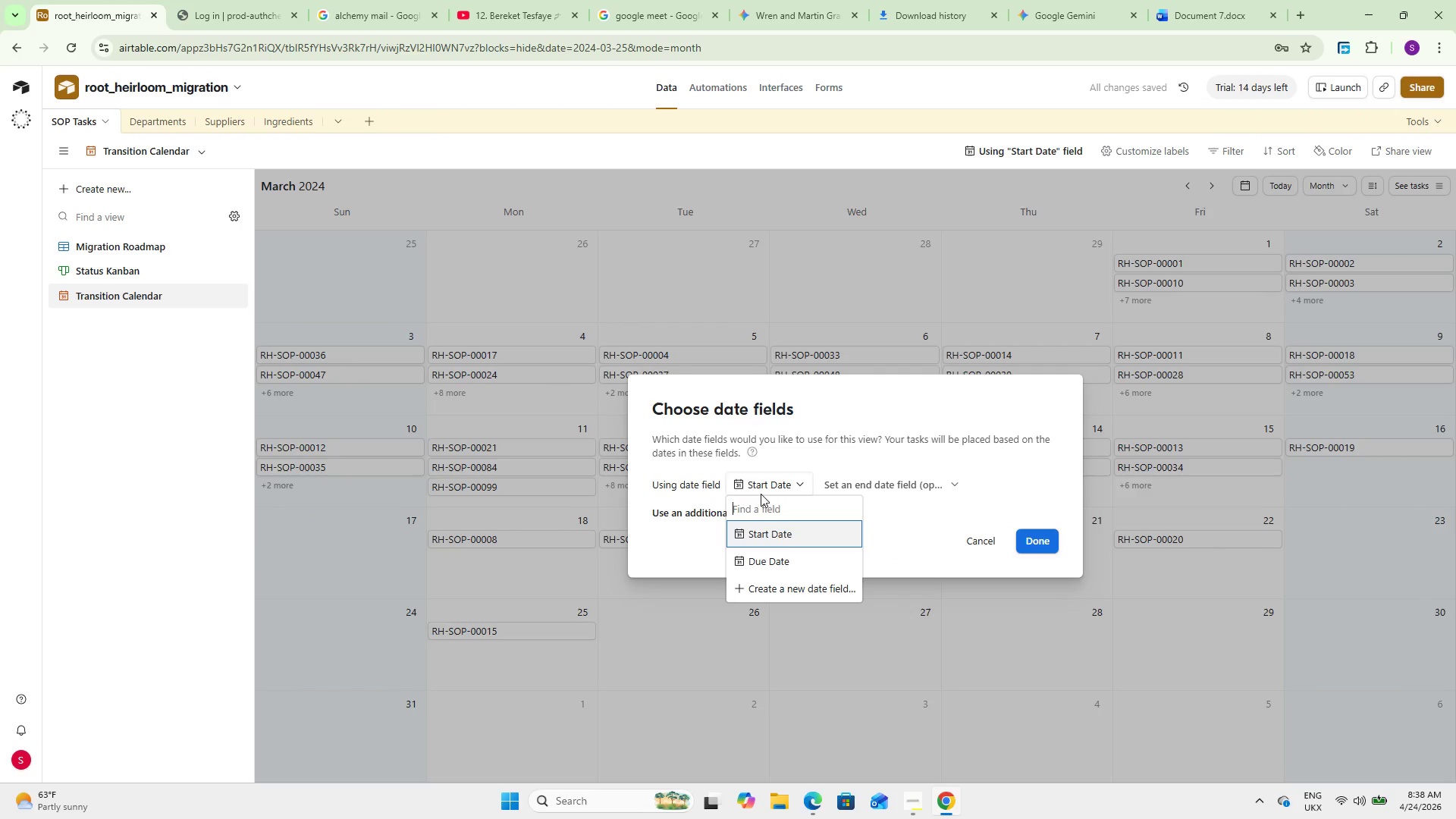 
left_click([791, 555])
 